 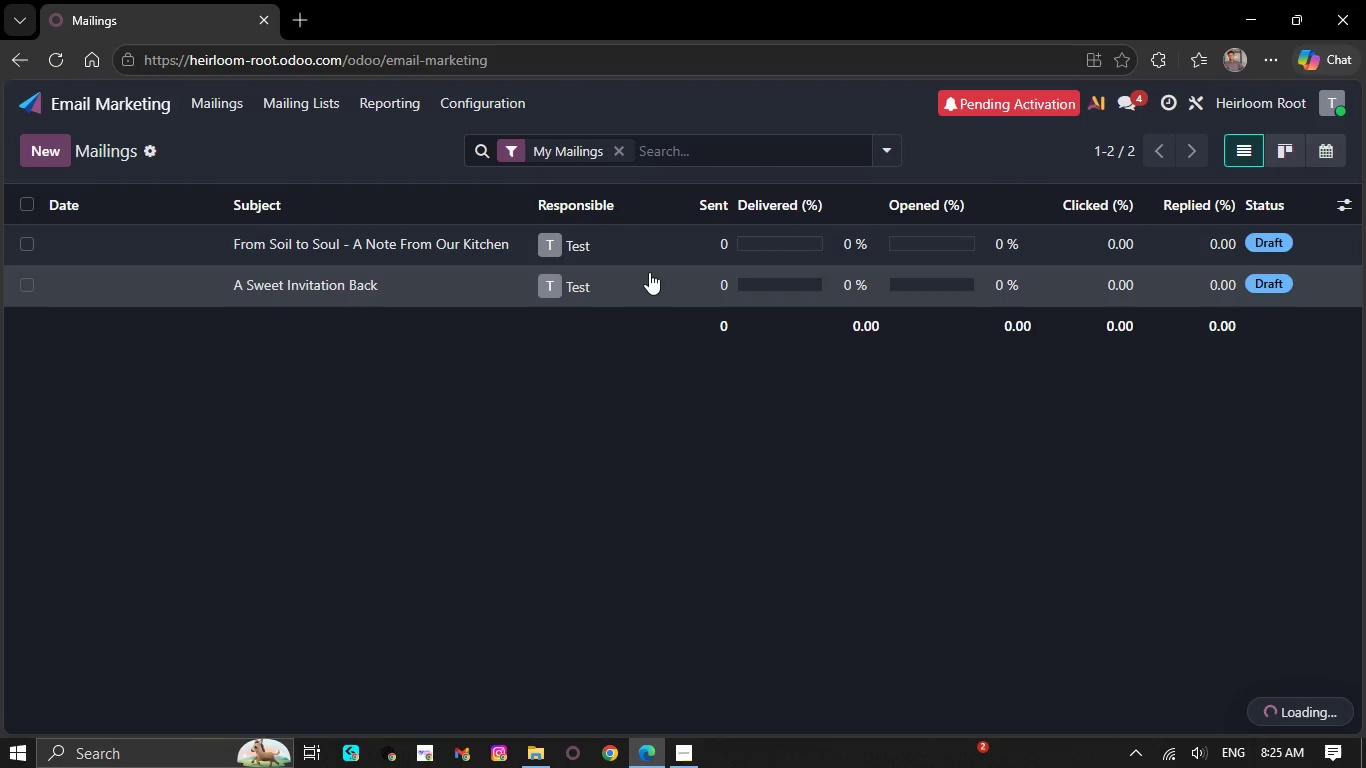 
double_click([611, 240])
 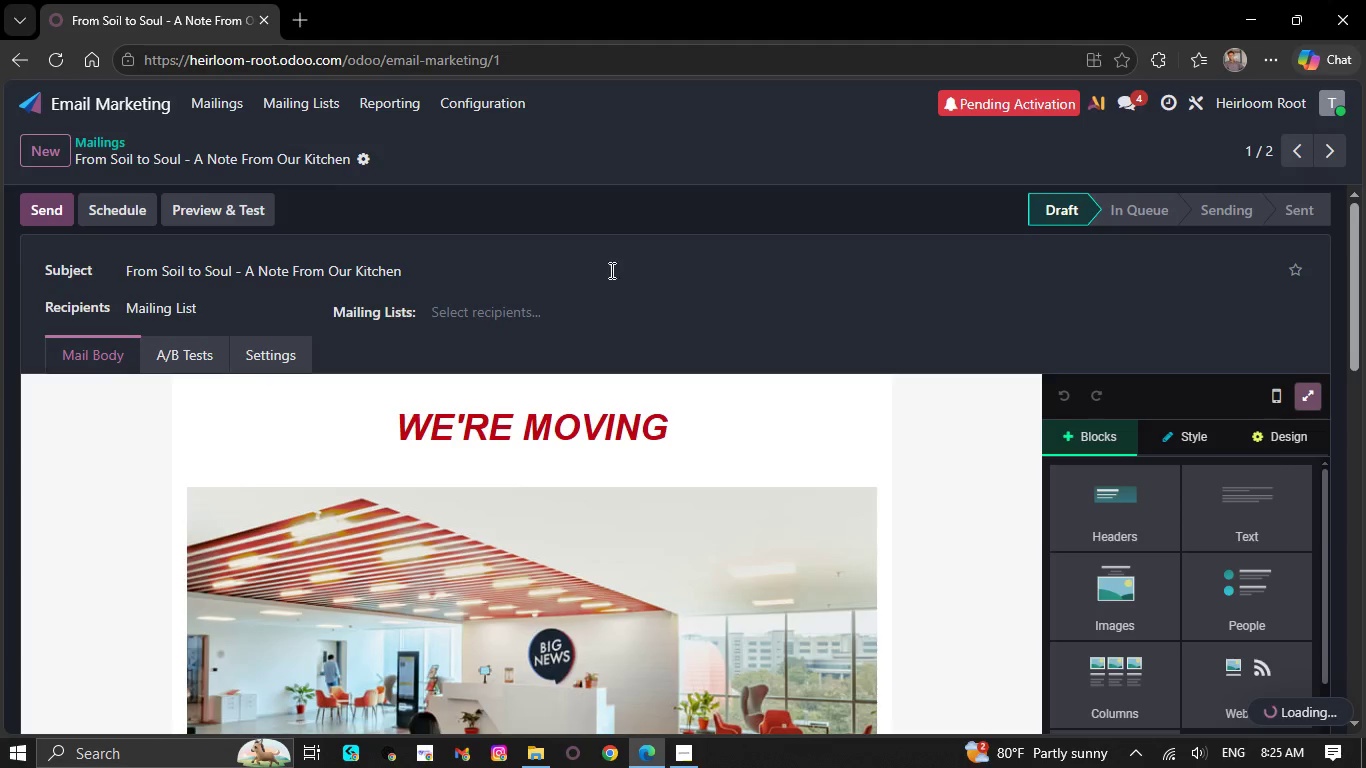 
scroll: coordinate [586, 333], scroll_direction: down, amount: 1.0
 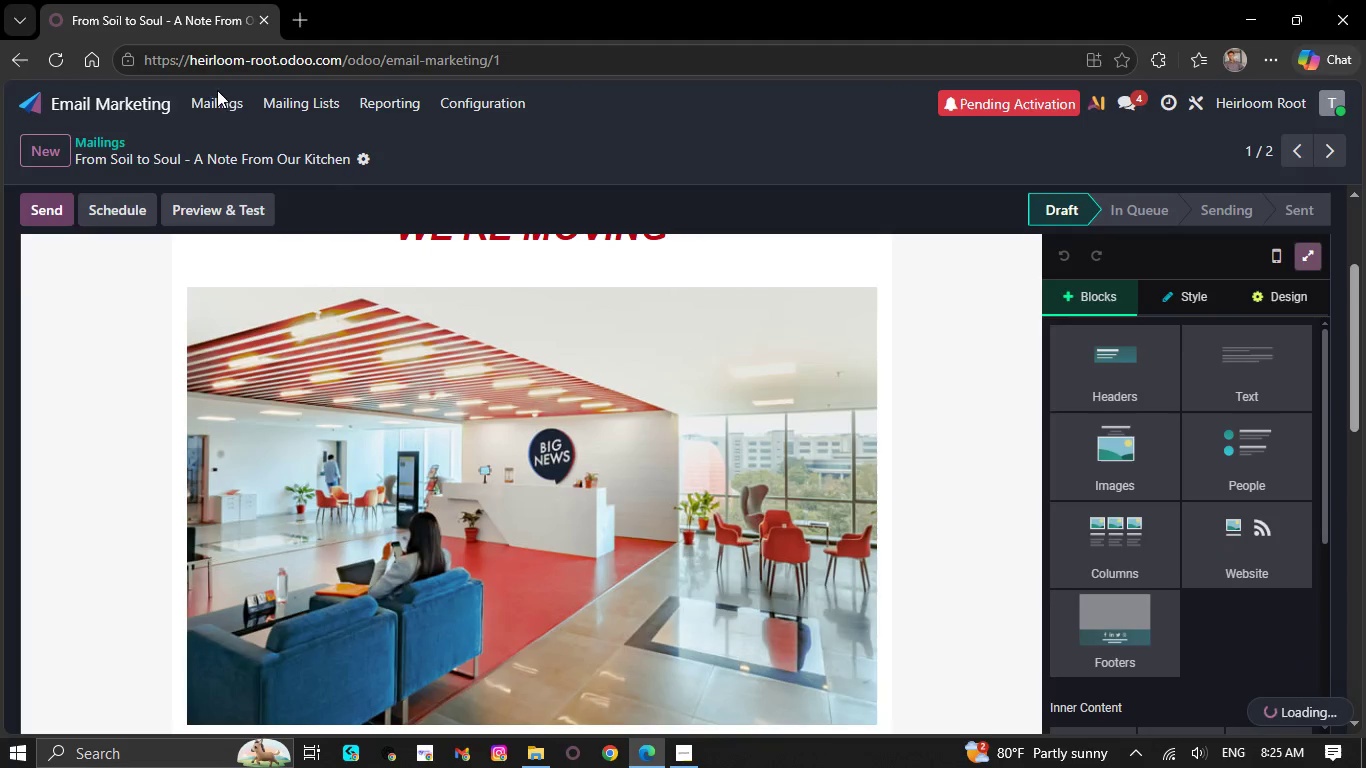 
left_click([219, 100])
 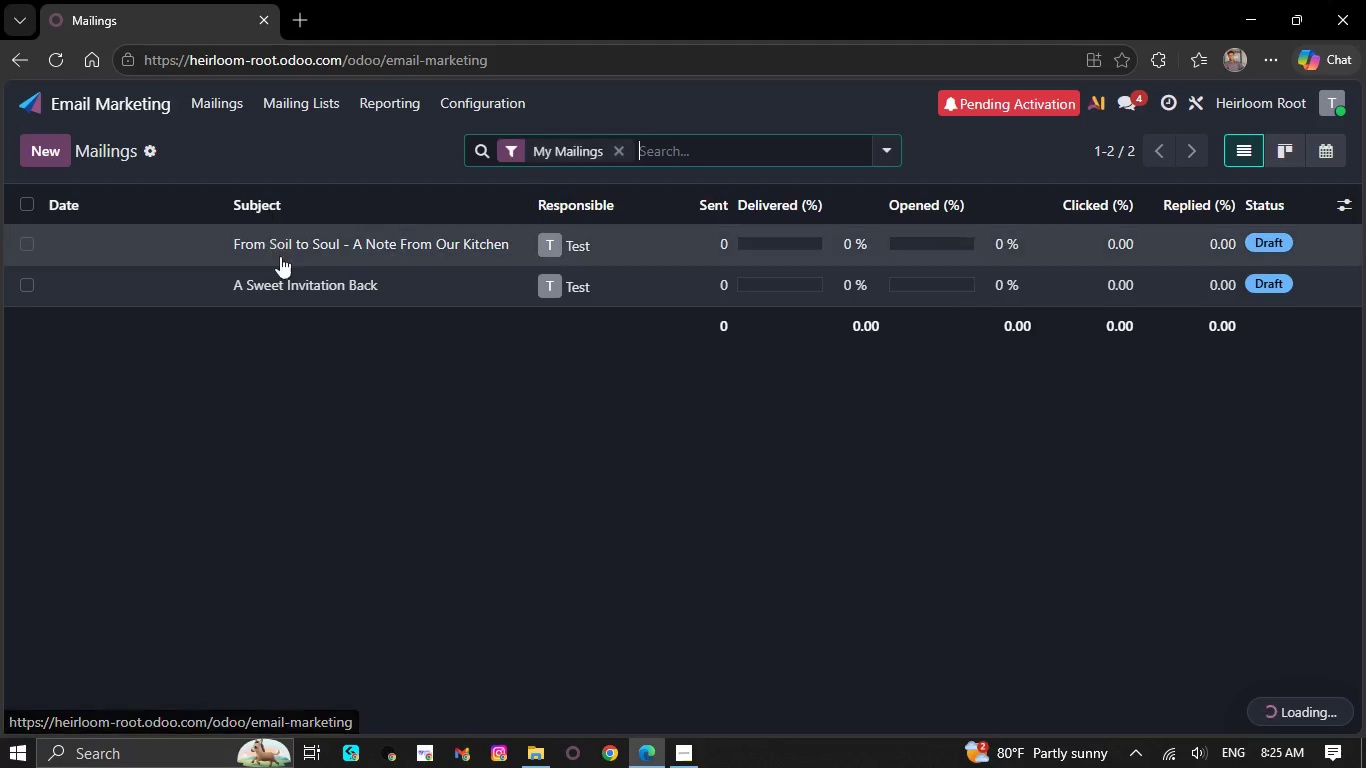 
left_click([287, 272])
 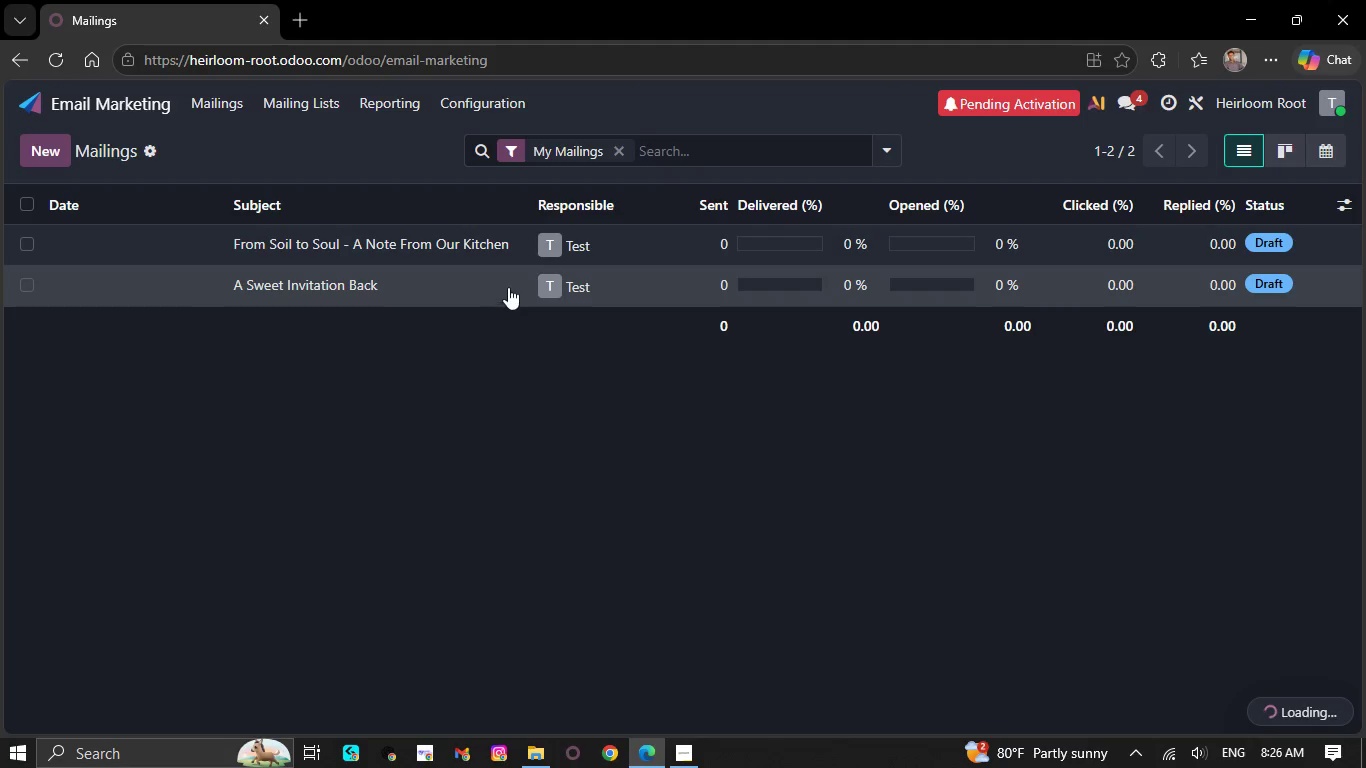 
left_click([652, 284])
 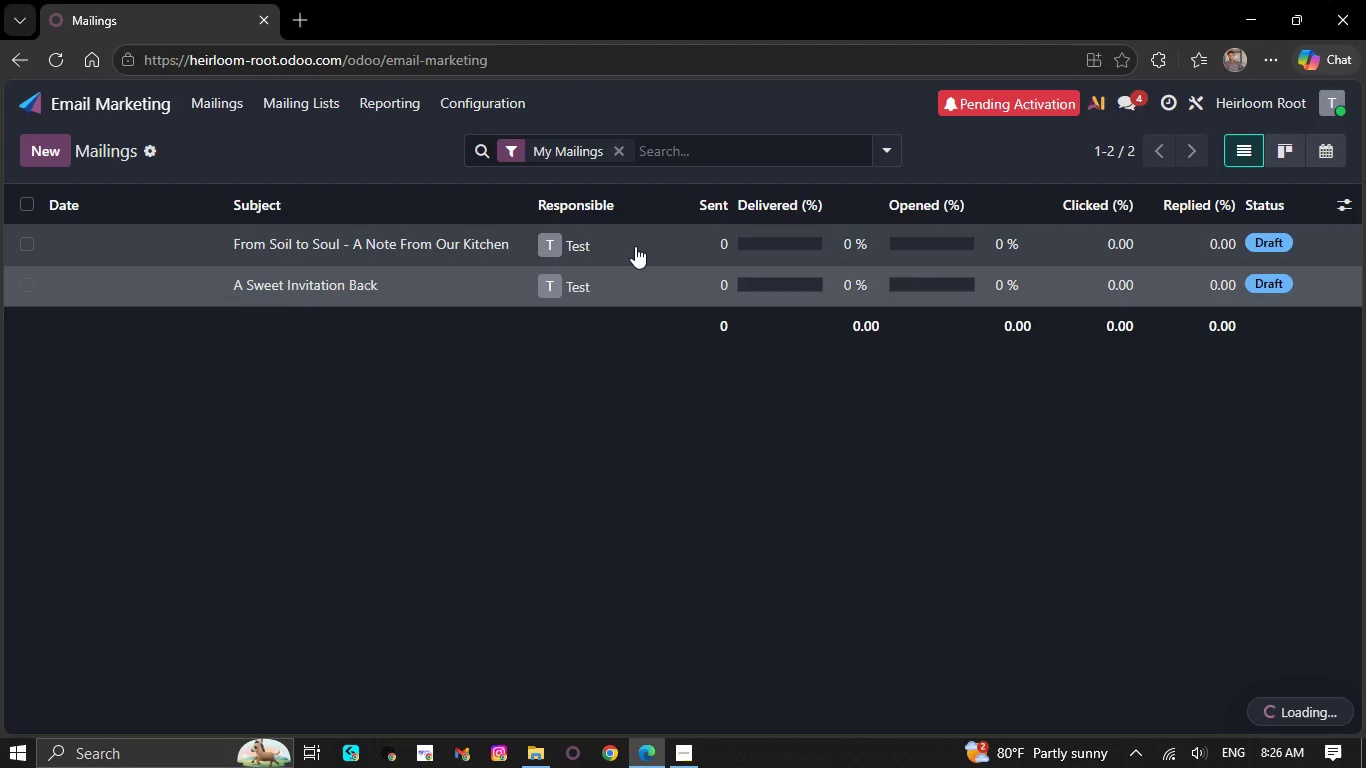 
left_click([635, 246])
 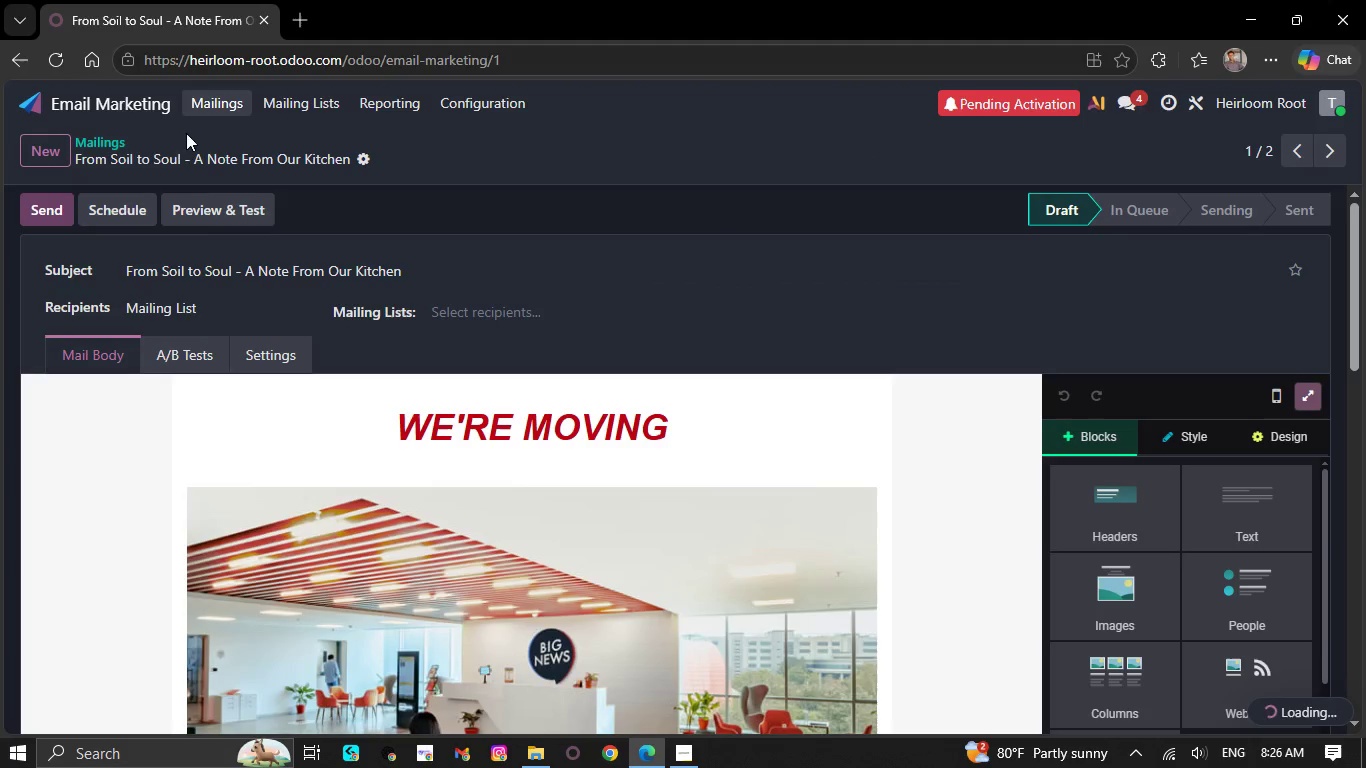 
left_click([44, 132])
 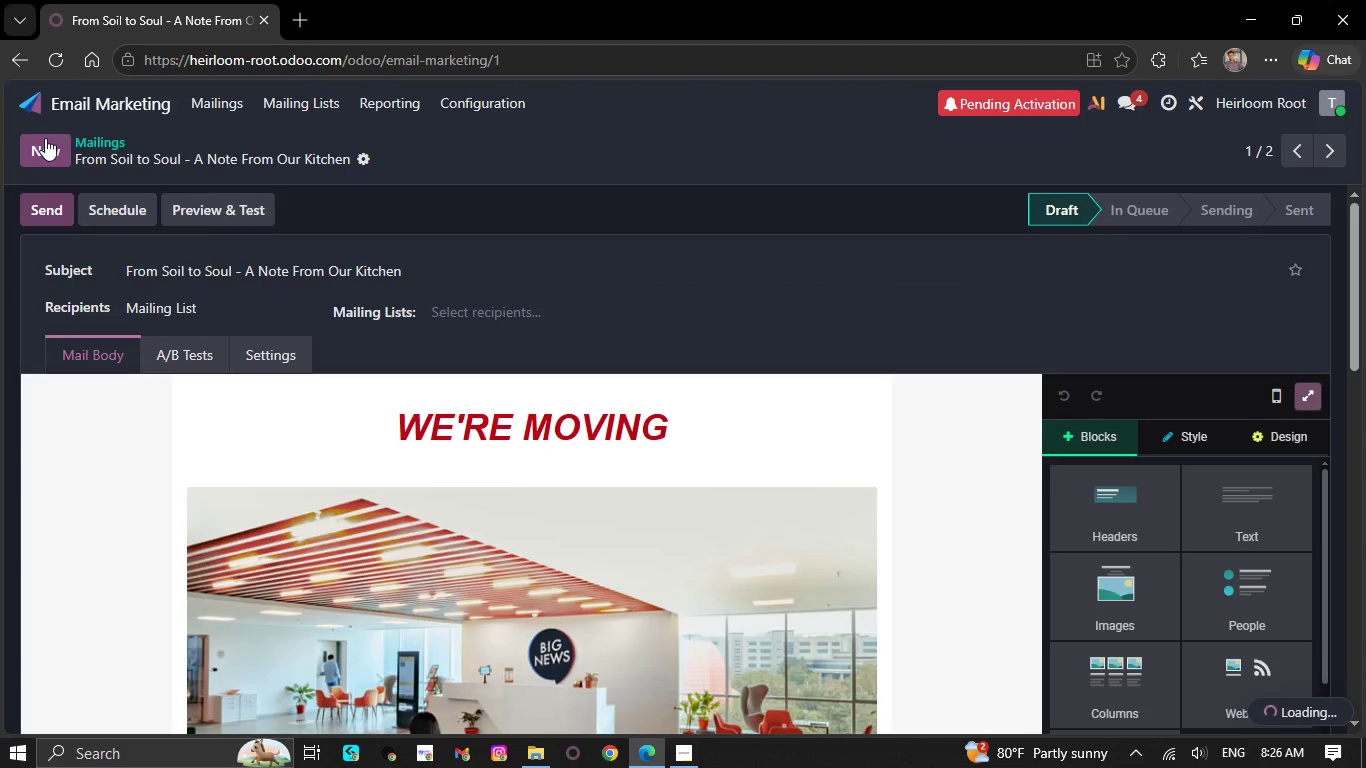 
left_click([46, 139])
 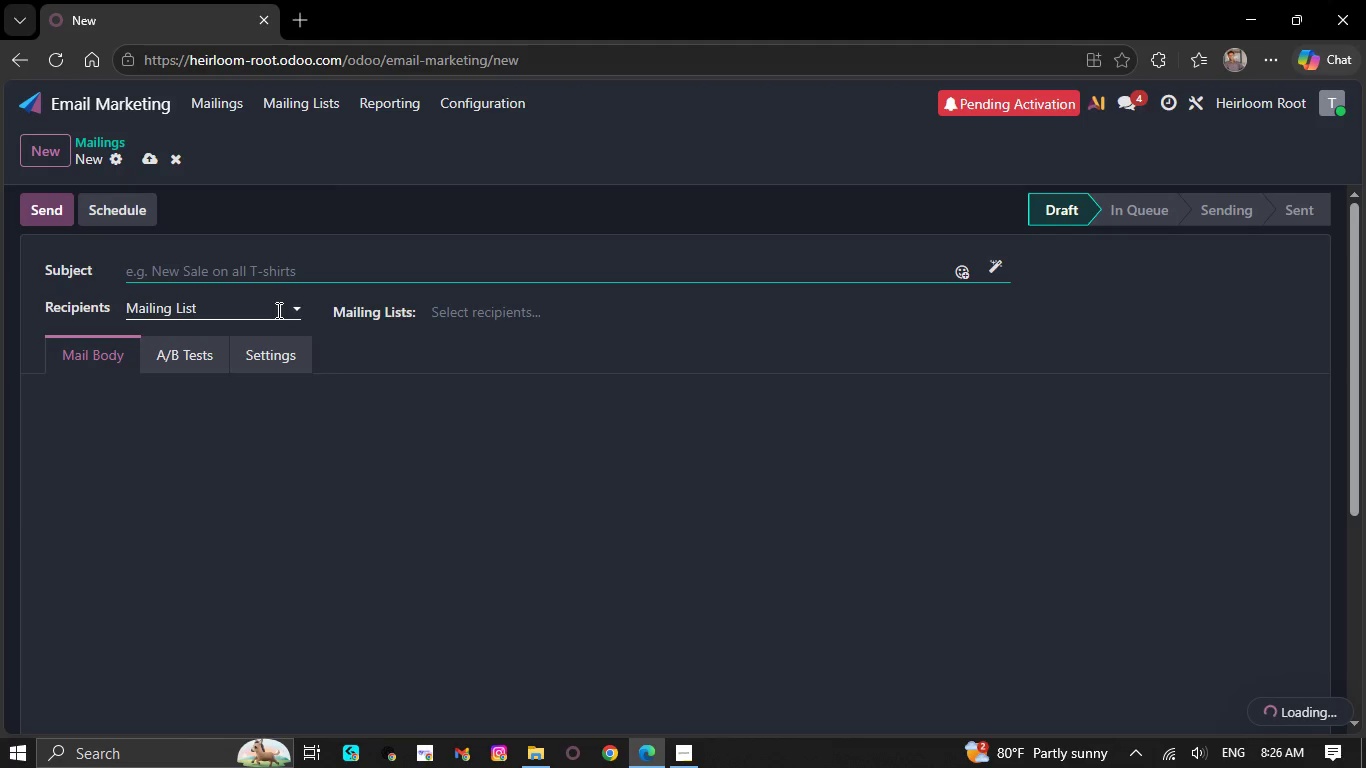 
type(A sweet i)
key(Backspace)
type(Invitation )
 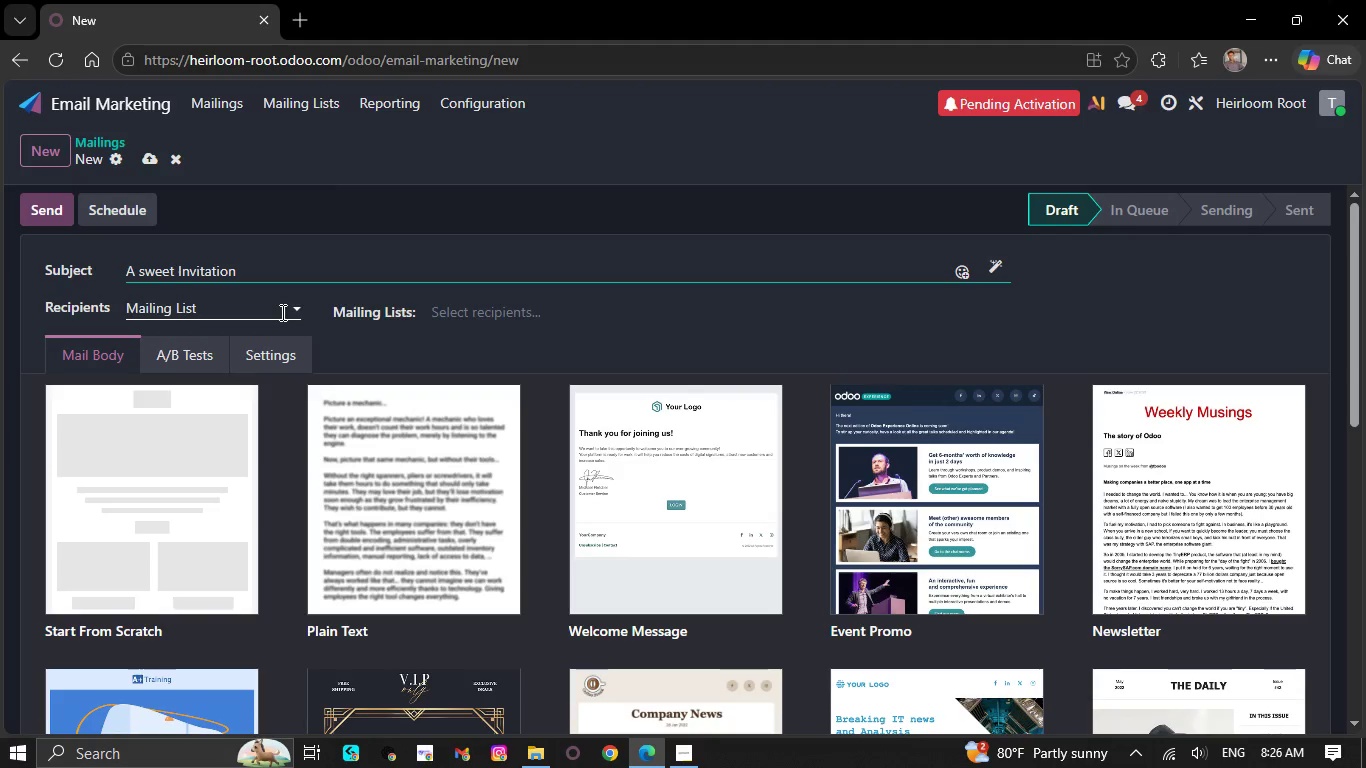 
type(Back)
 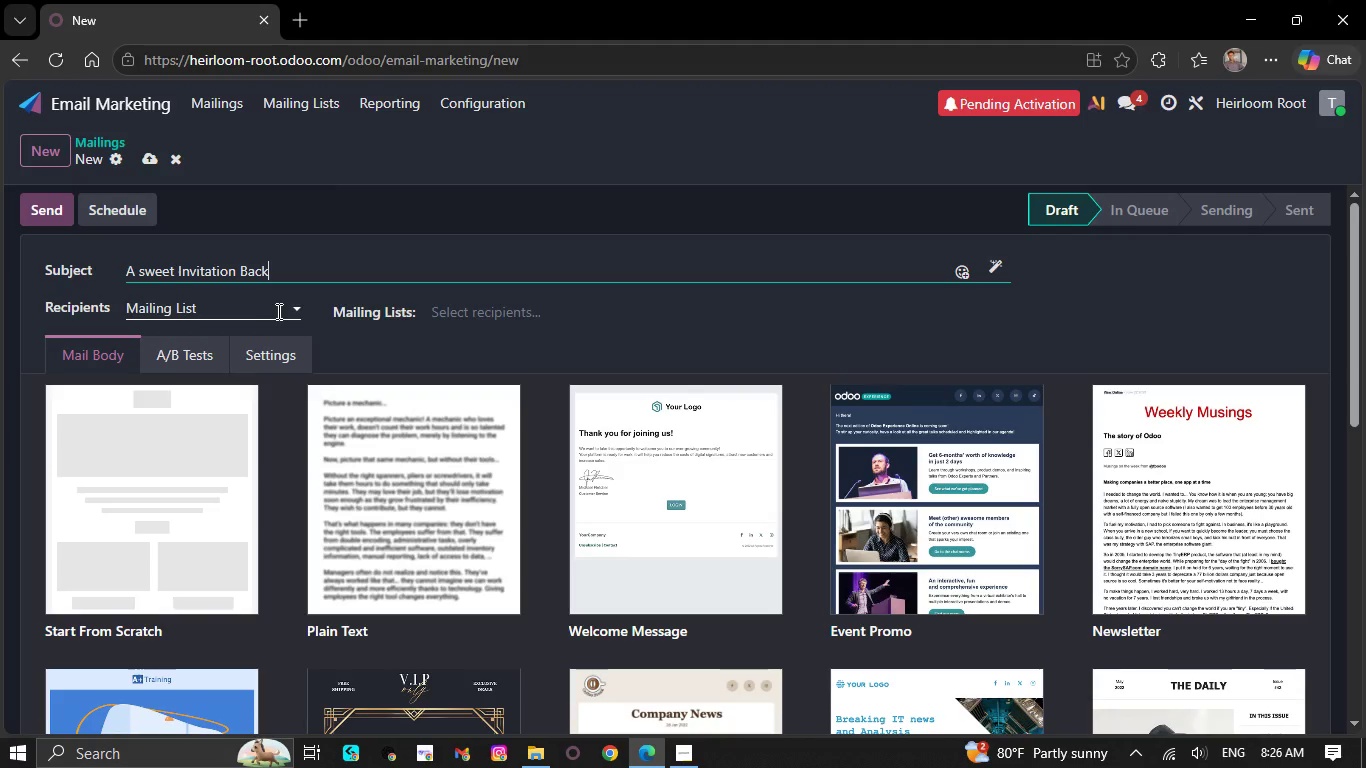 
scroll: coordinate [220, 767], scroll_direction: down, amount: 8.0
 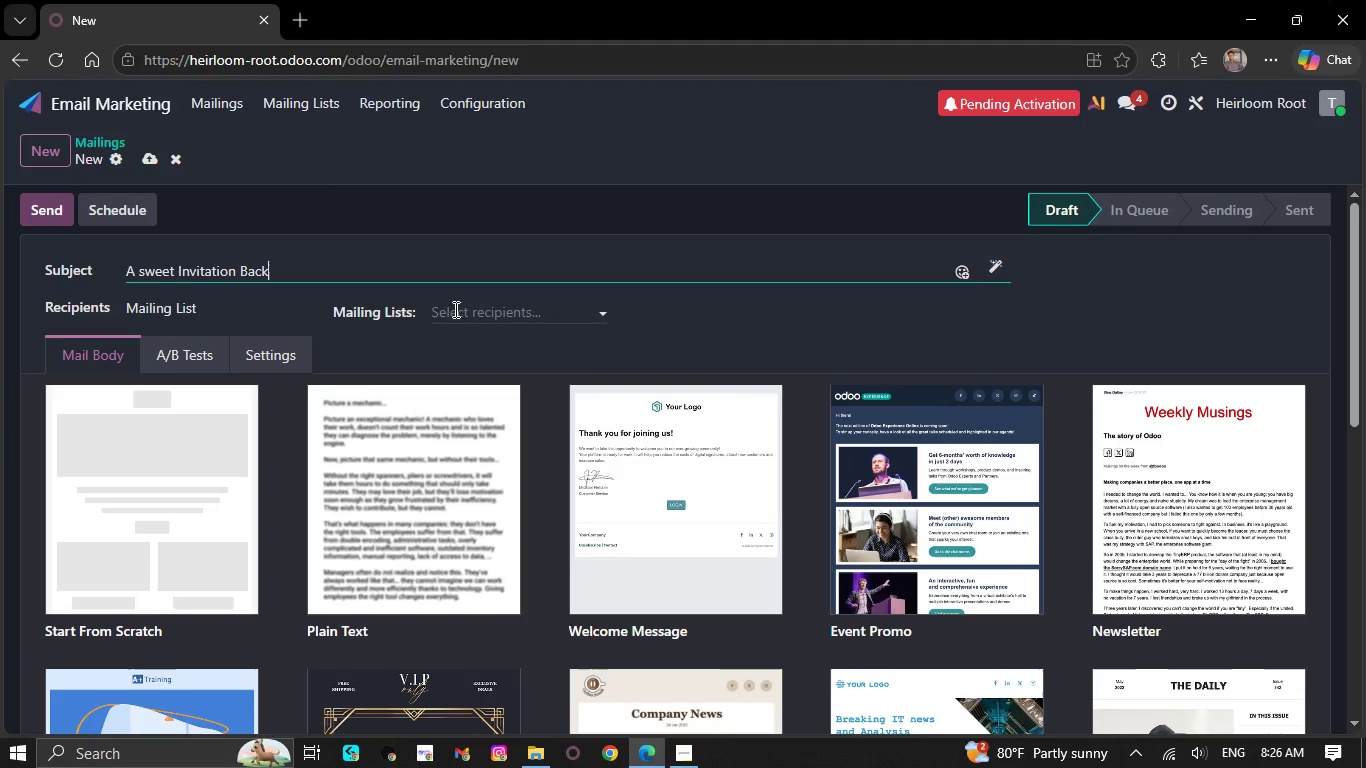 
left_click([454, 309])
 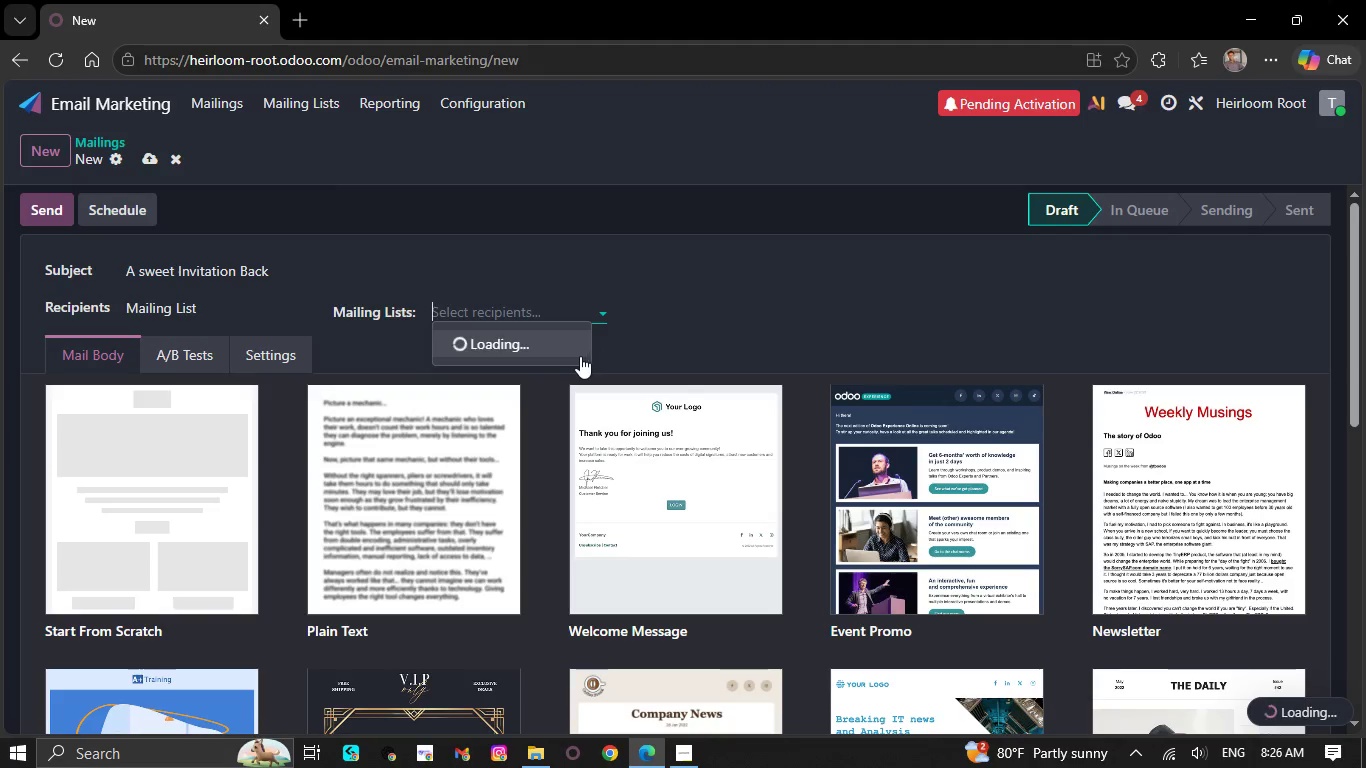 
scroll: coordinate [472, 510], scroll_direction: down, amount: 8.0
 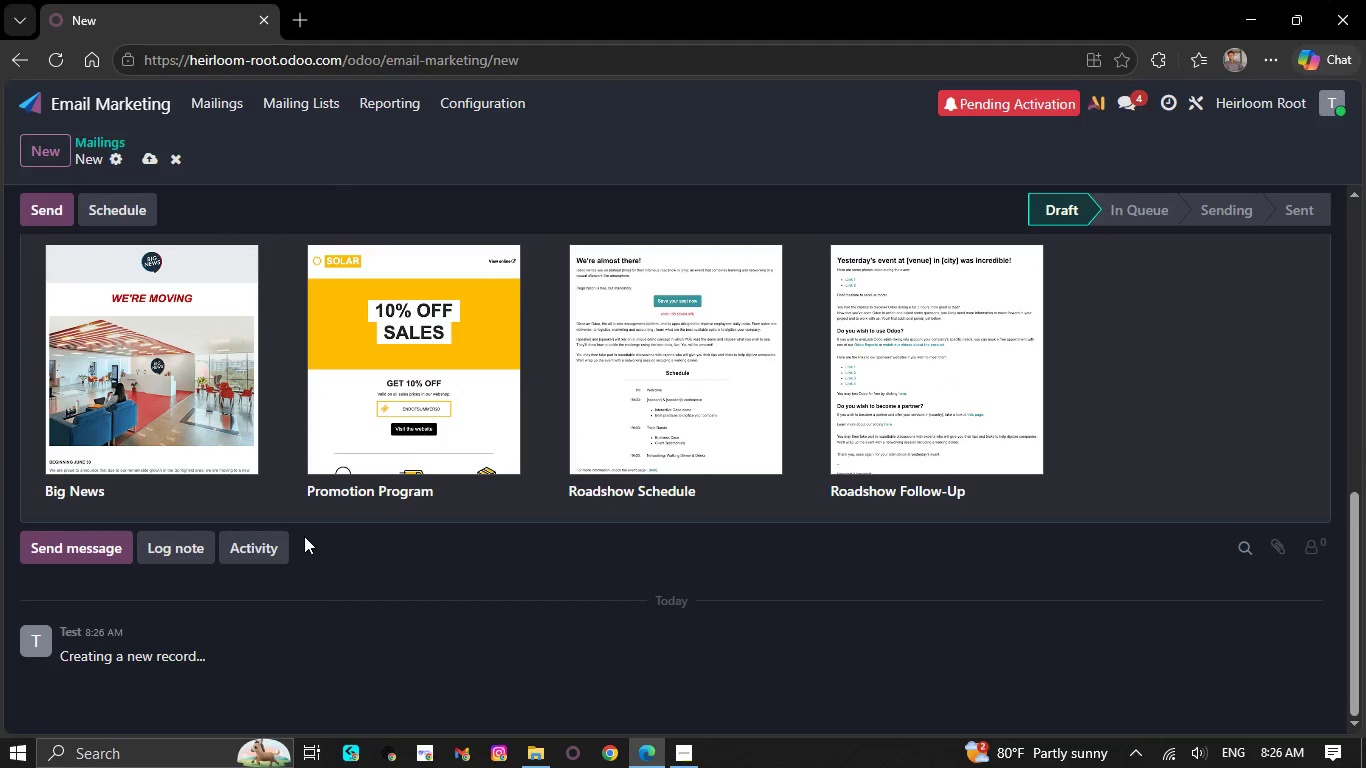 
wait(12.07)
 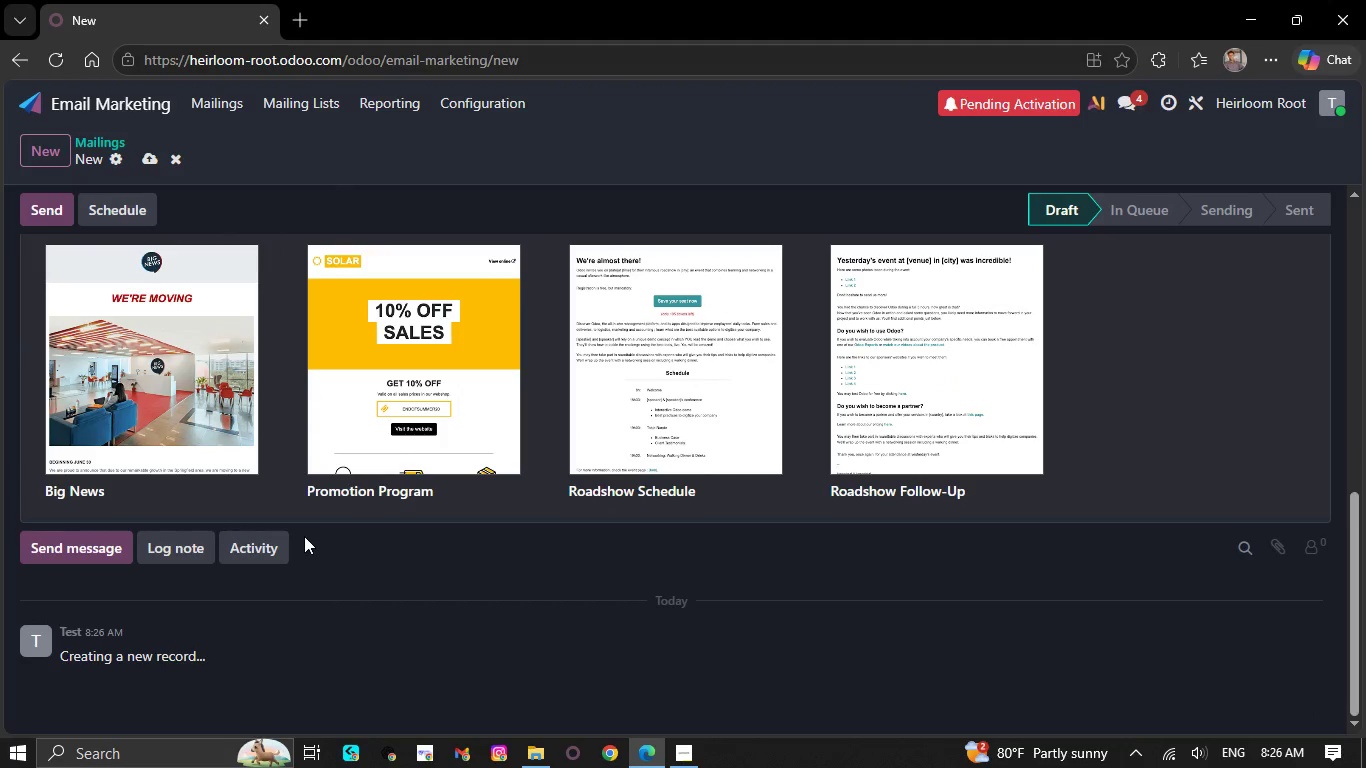 
scroll: coordinate [339, 428], scroll_direction: up, amount: 6.0
 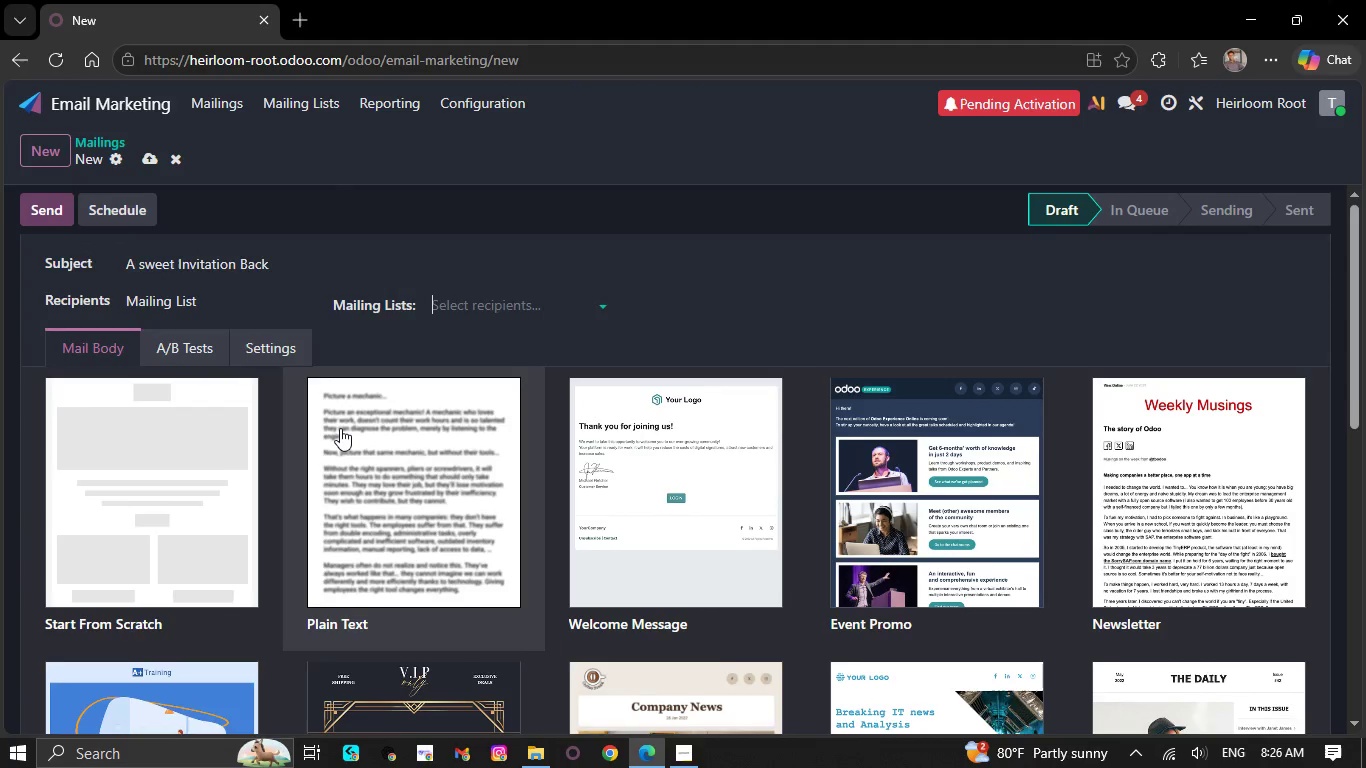 
scroll: coordinate [340, 428], scroll_direction: none, amount: 0.0
 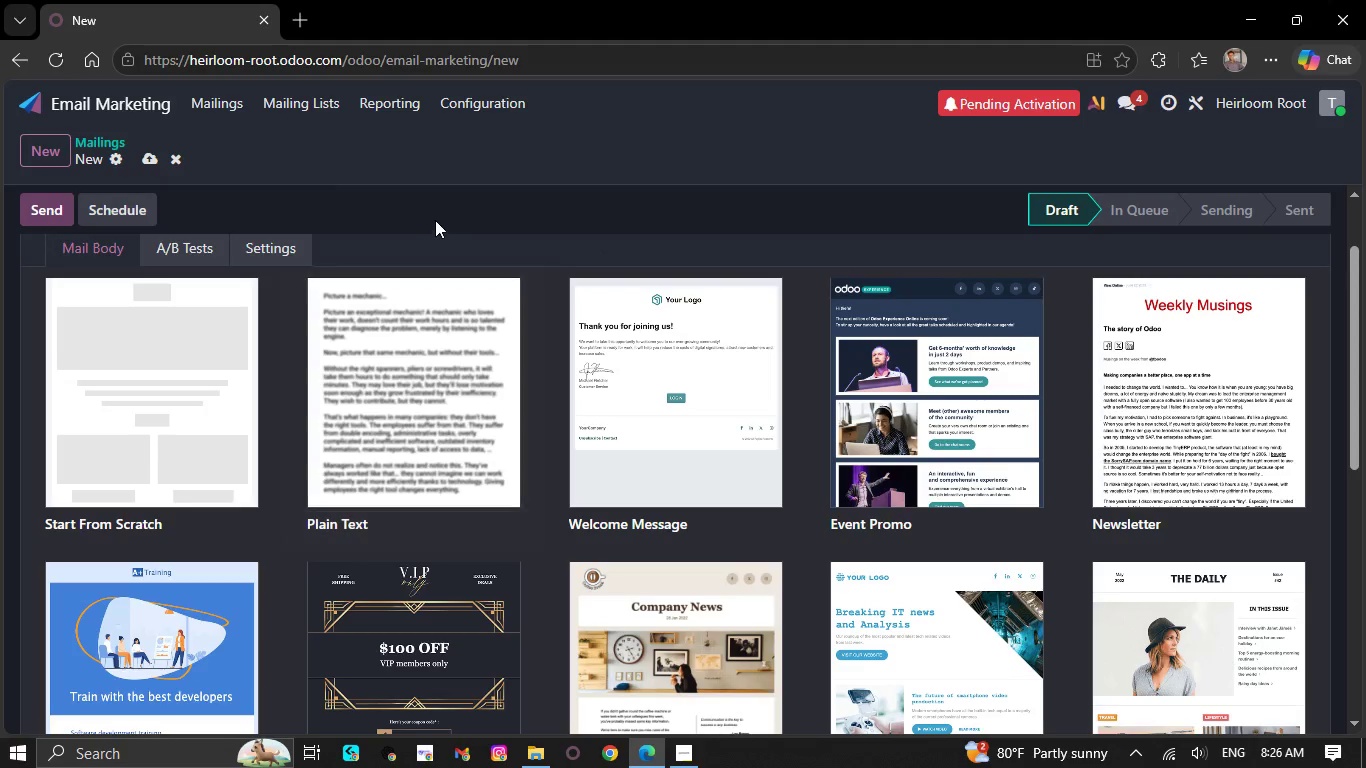 
scroll: coordinate [434, 232], scroll_direction: up, amount: 2.0
 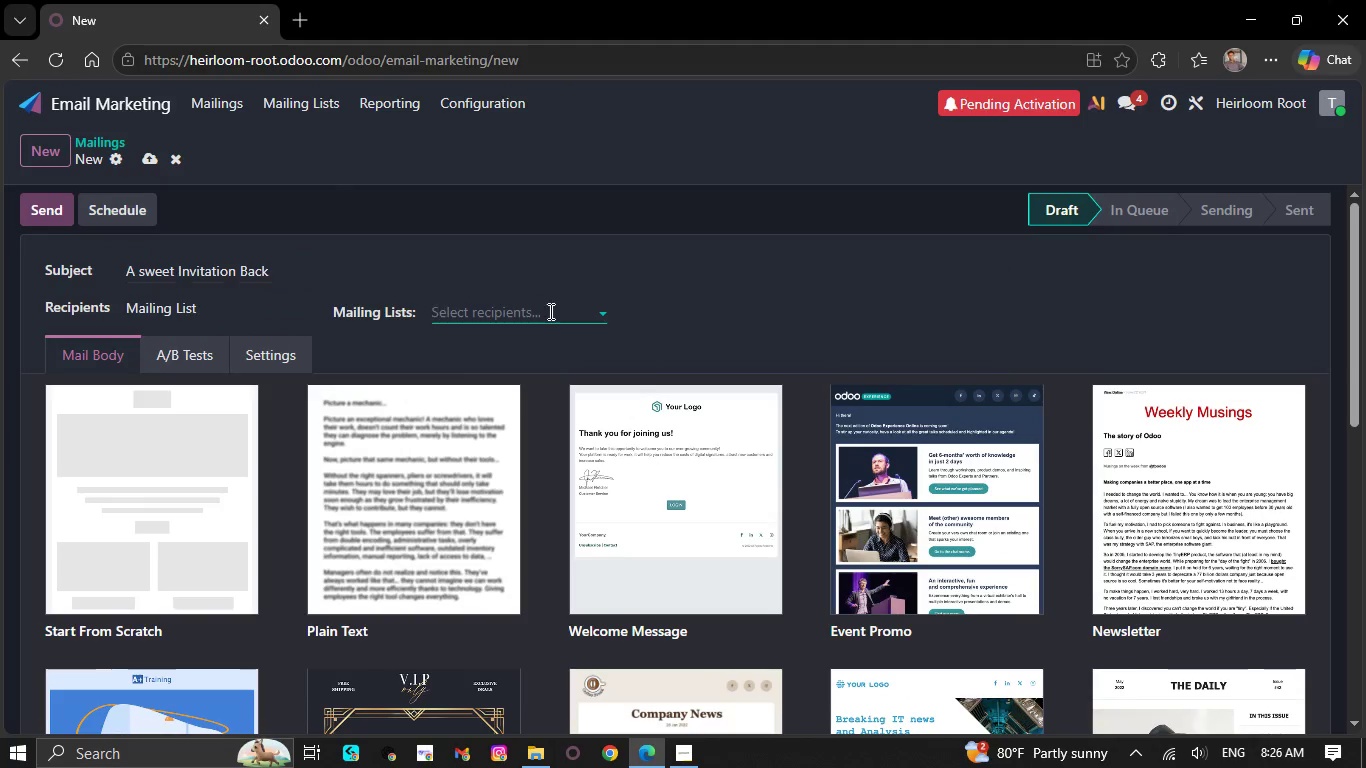 
left_click([549, 309])
 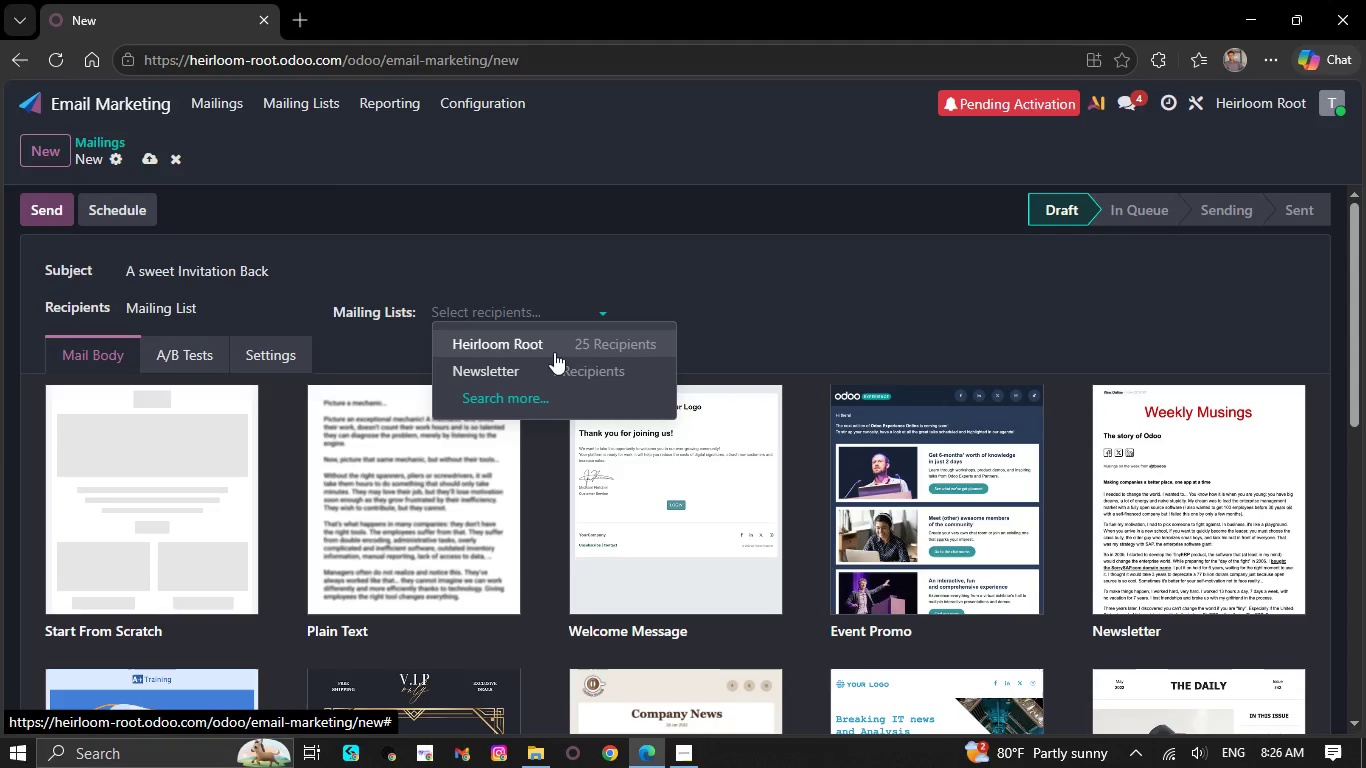 
left_click([554, 346])
 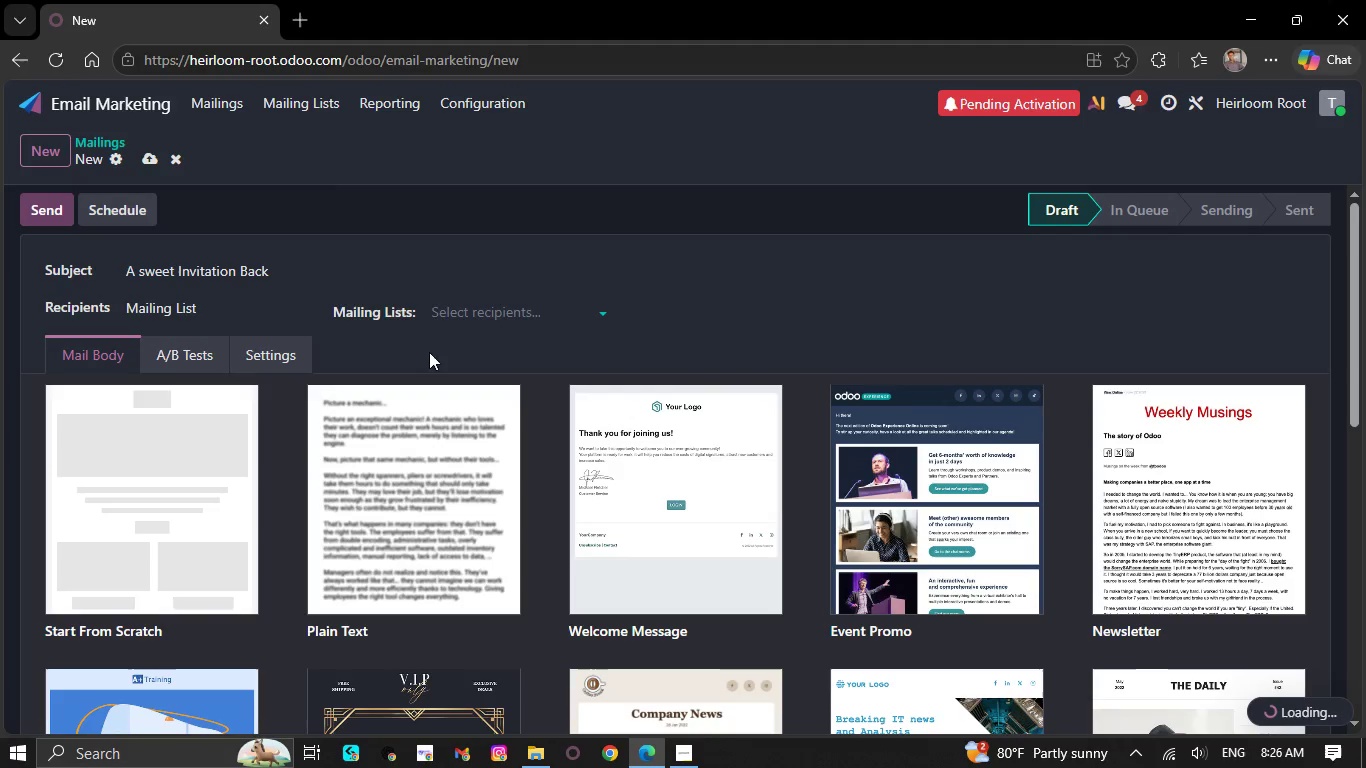 
scroll: coordinate [386, 470], scroll_direction: down, amount: 6.0
 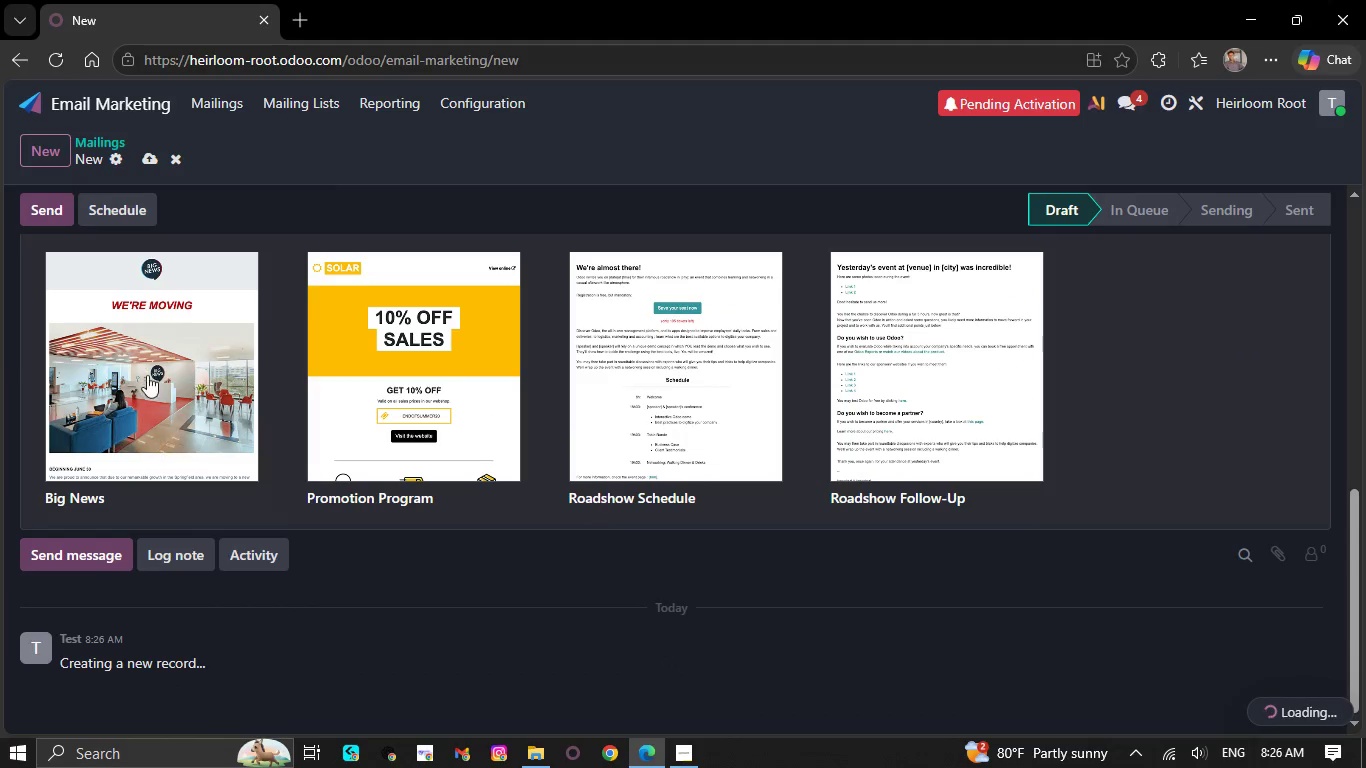 
left_click([152, 365])
 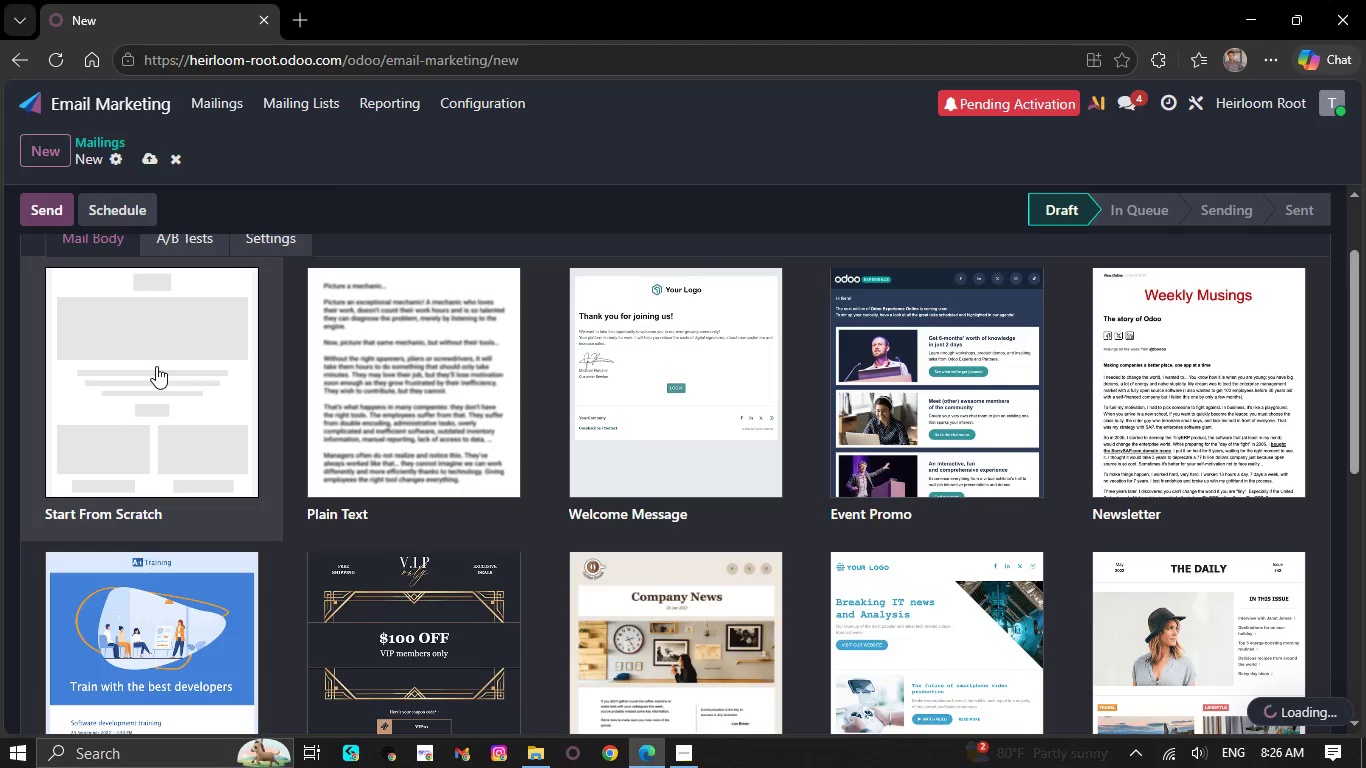 
scroll: coordinate [215, 561], scroll_direction: down, amount: 7.0
 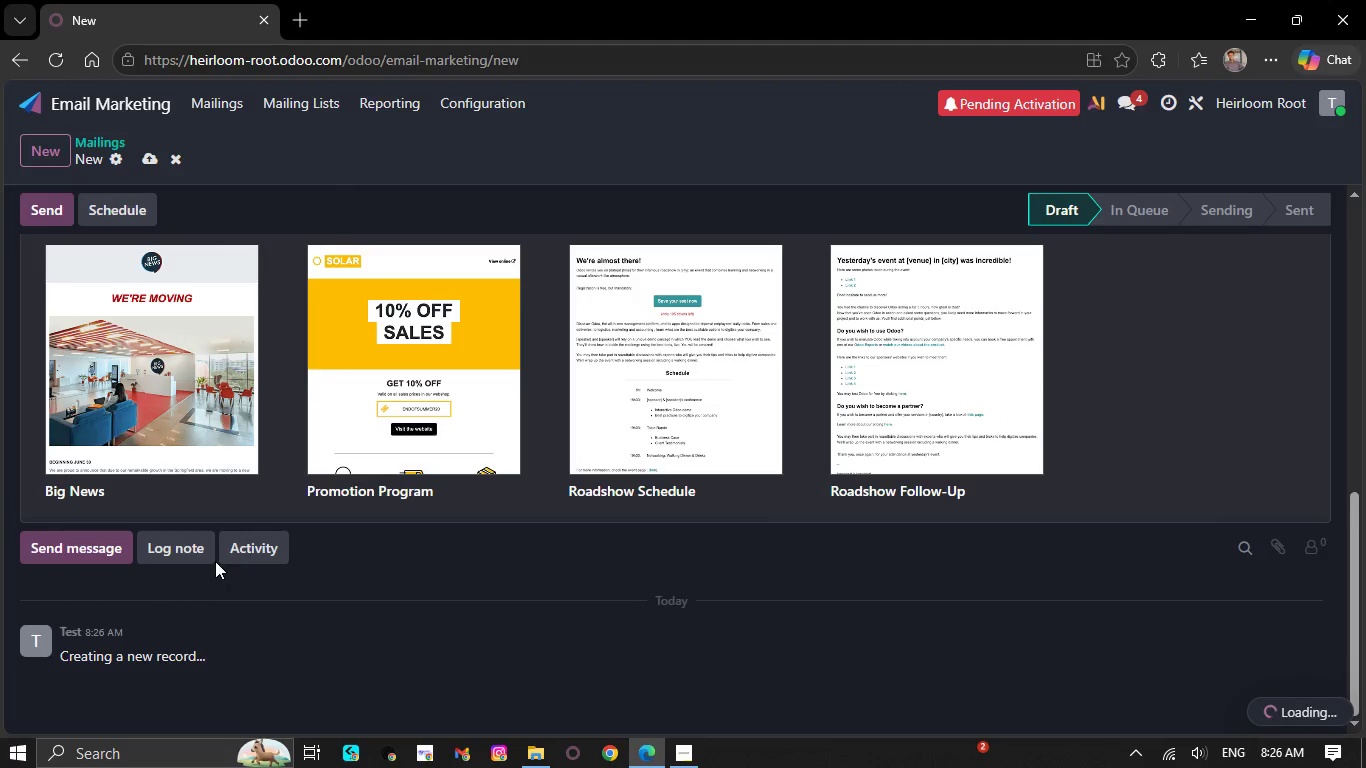 
scroll: coordinate [229, 461], scroll_direction: up, amount: 6.0
 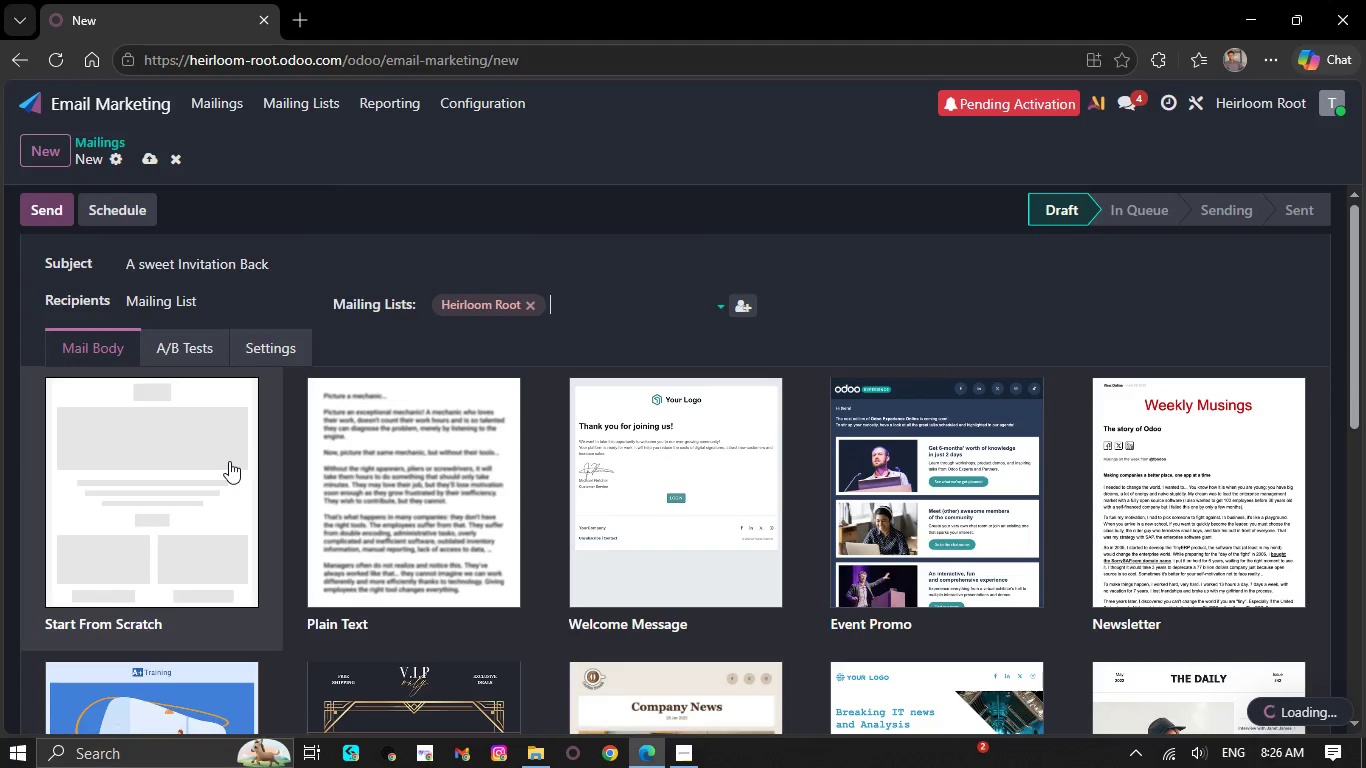 
scroll: coordinate [229, 461], scroll_direction: down, amount: 7.0
 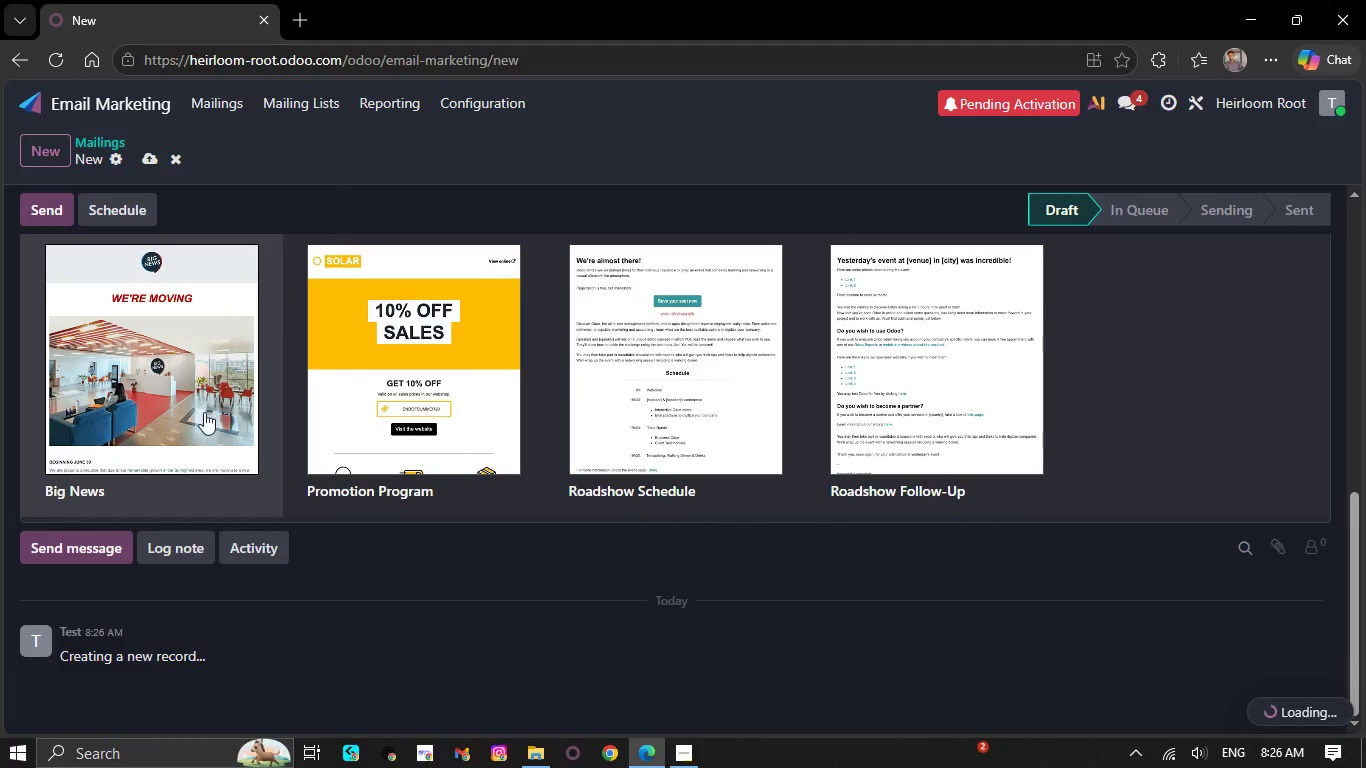 
left_click([207, 400])
 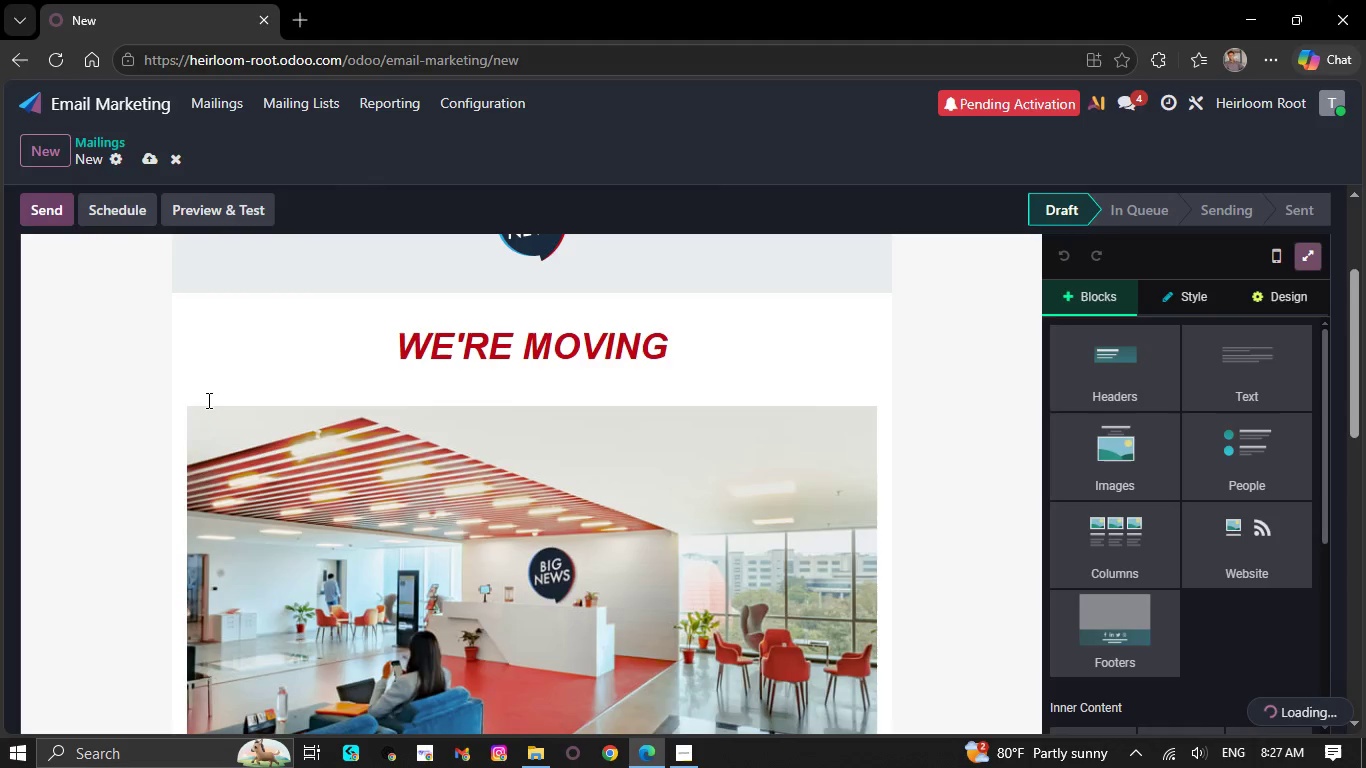 
scroll: coordinate [247, 429], scroll_direction: down, amount: 6.0
 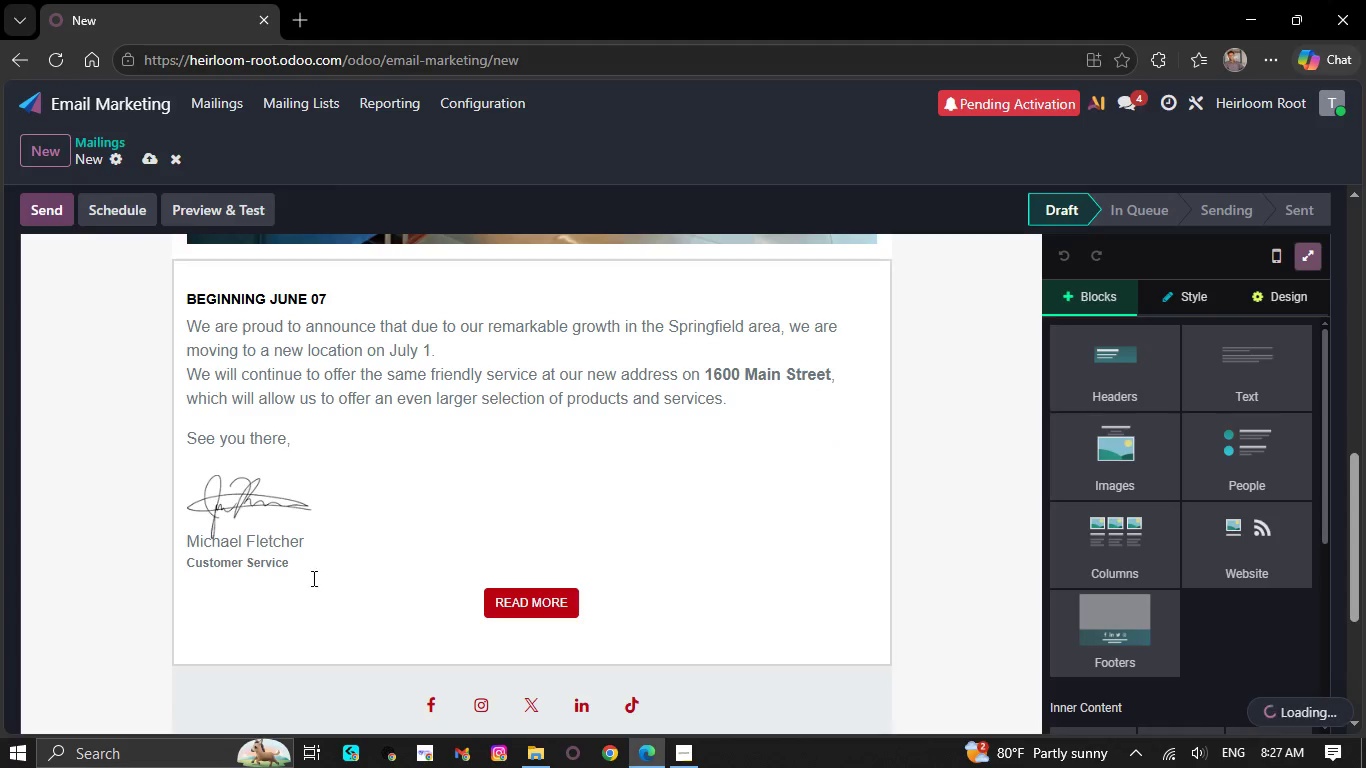 
left_click_drag(start_coordinate=[322, 564], to_coordinate=[187, 329])
 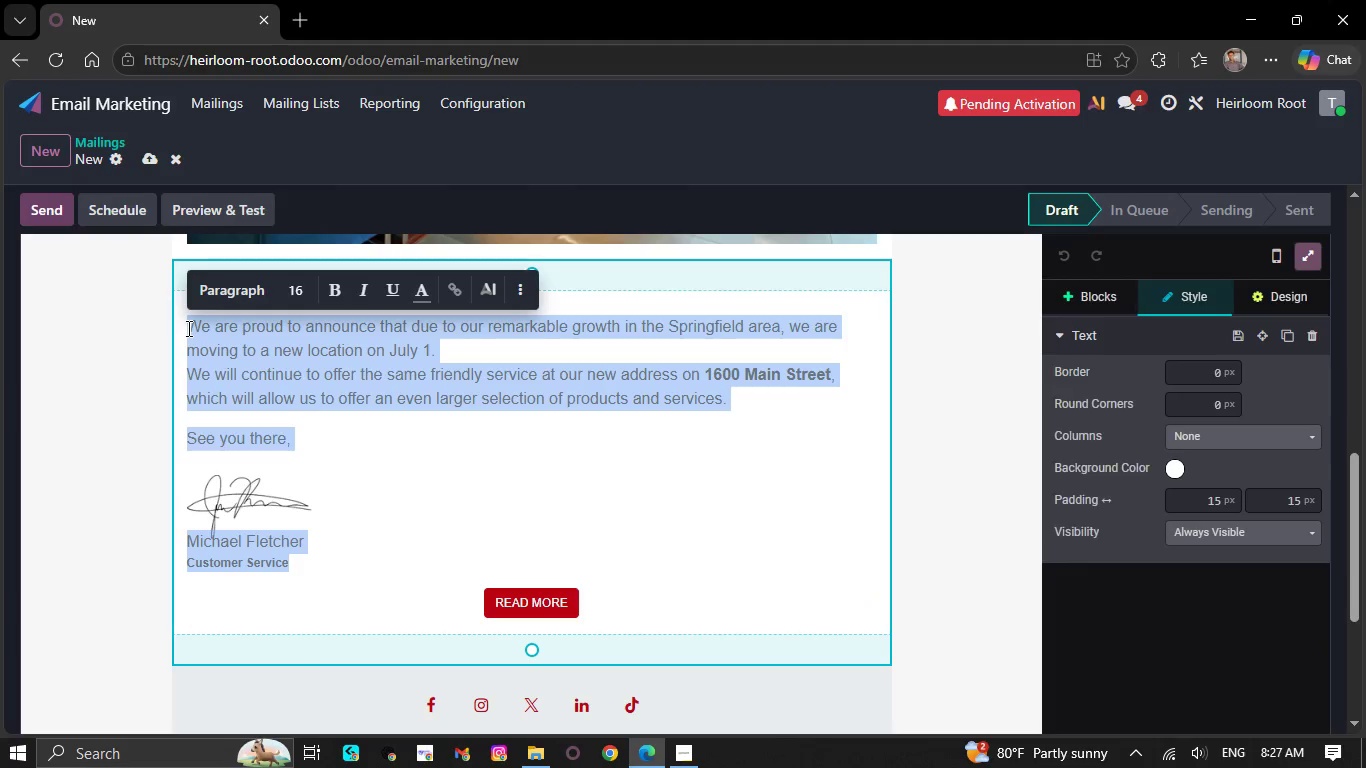 
key(Backspace)
 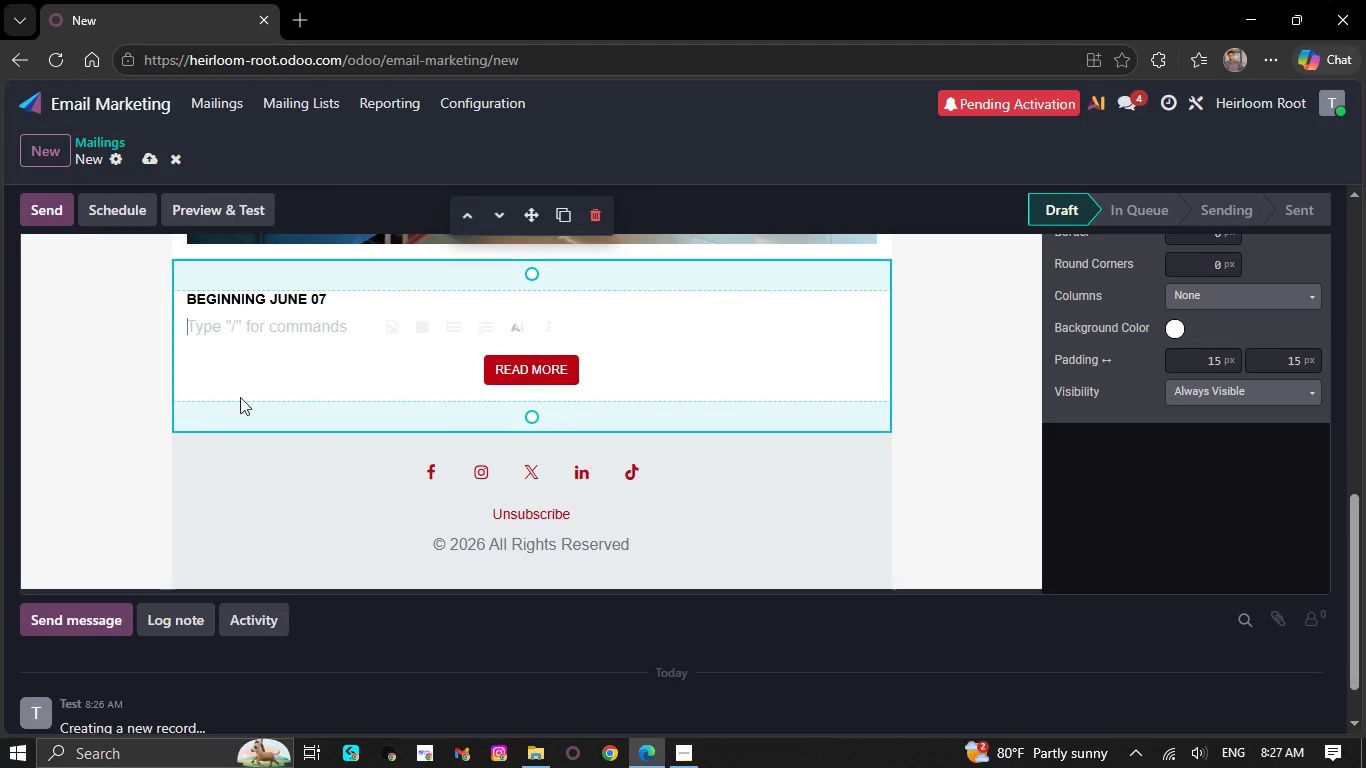 
type(We've n)
key(Backspace)
type(beem)
key(Backspace)
type(n thinkink about yourn )
key(Backspace)
key(Backspace)
type( recent visit to TH)
key(Backspace)
type(he HE)
key(Backspace)
type(eirloom Root and would love to welcome you back our table )
key(Backspace)
type(.)
key(NumpadEnter)
type(As )
 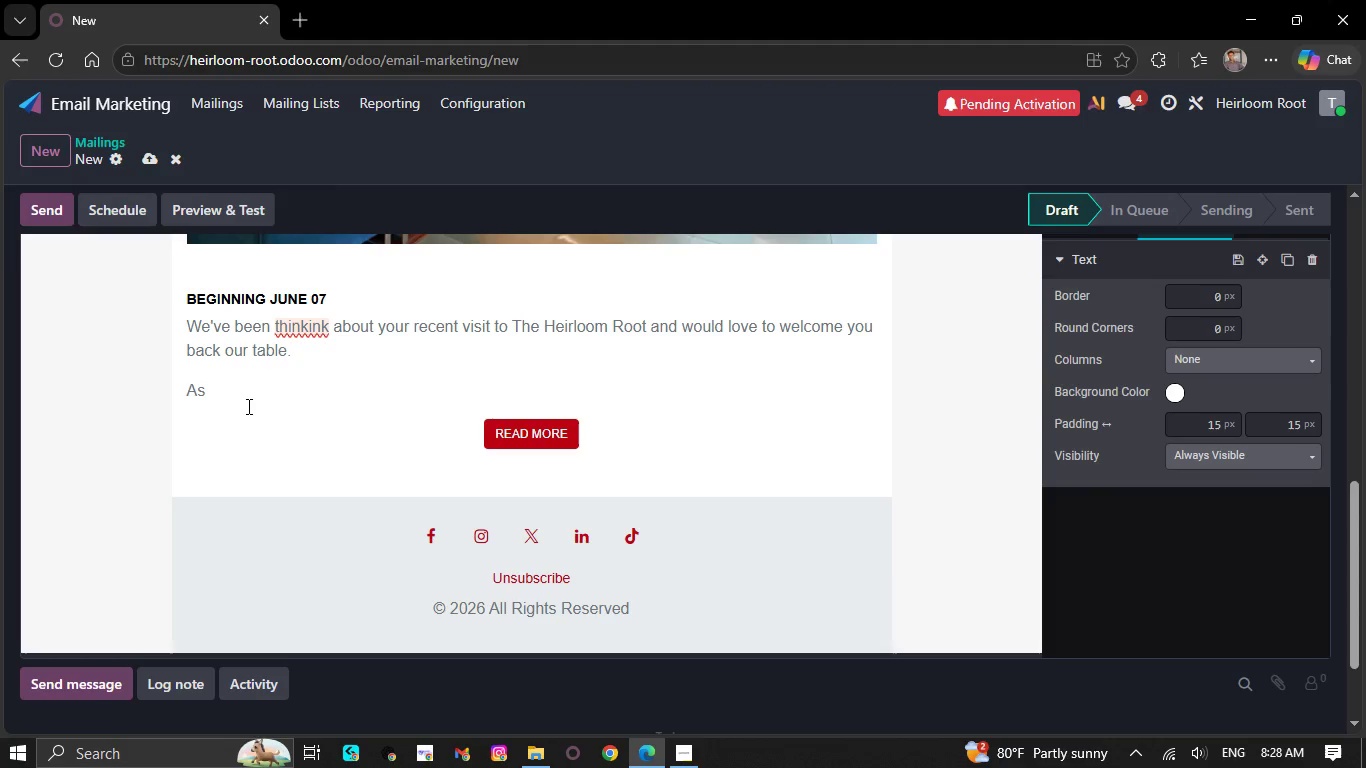 
type(a thank- you for dining with us, we would be drlighted to offr)
key(Backspace)
type(er you )
 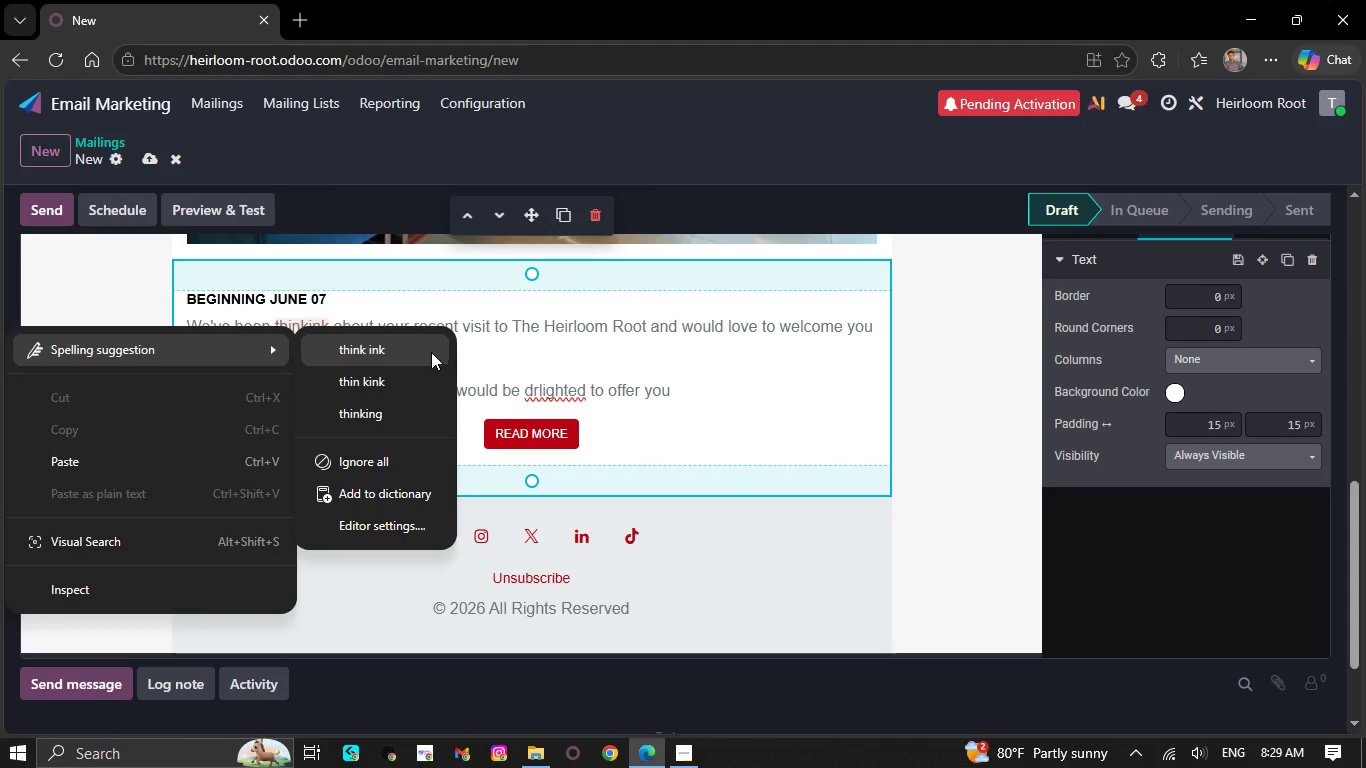 
left_click([431, 405])
 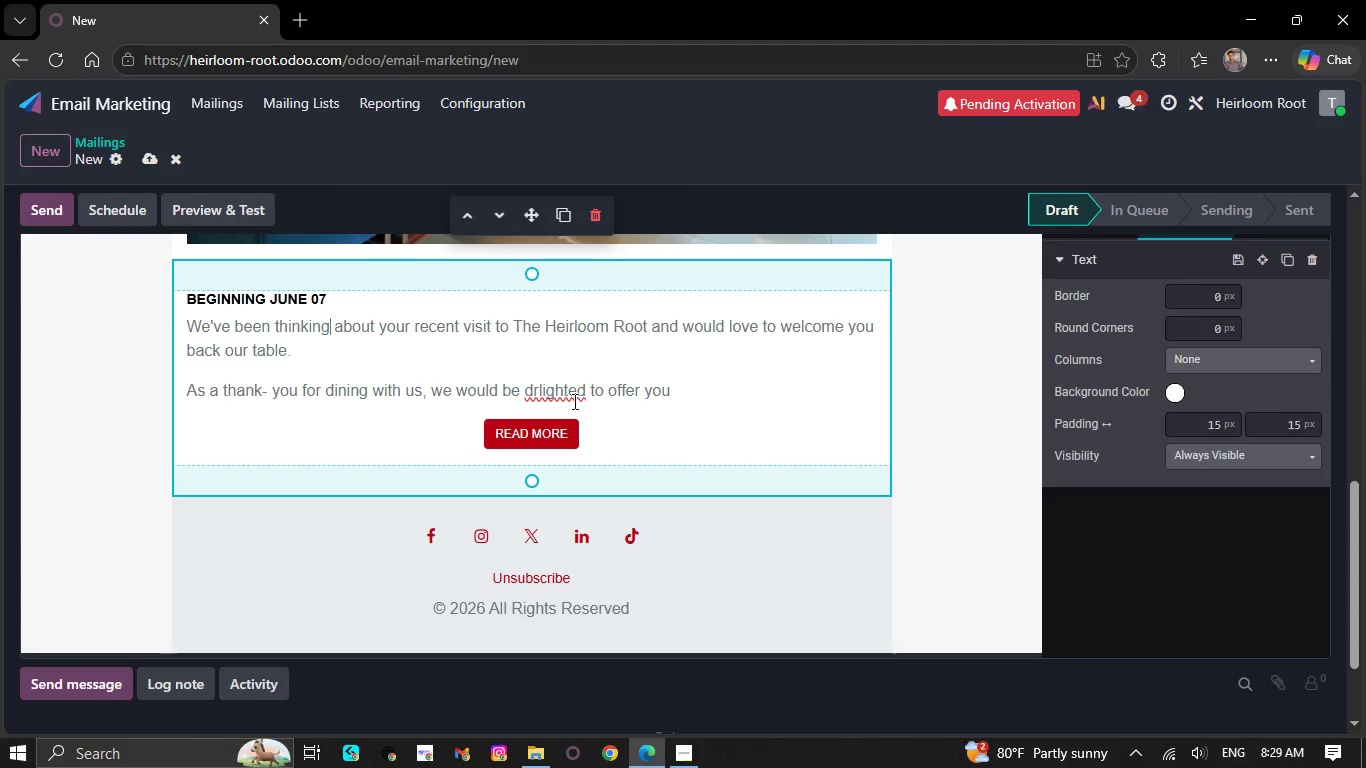 
right_click([572, 398])
 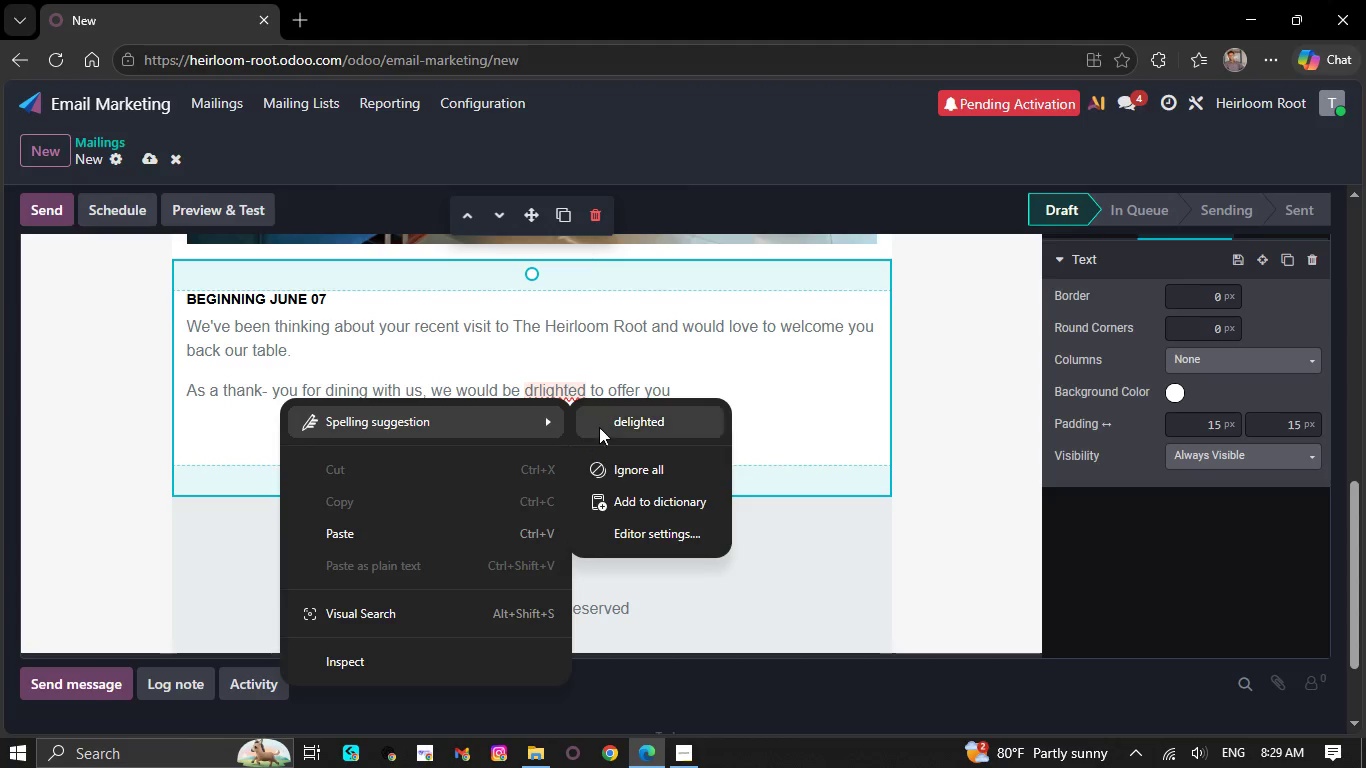 
left_click([599, 426])
 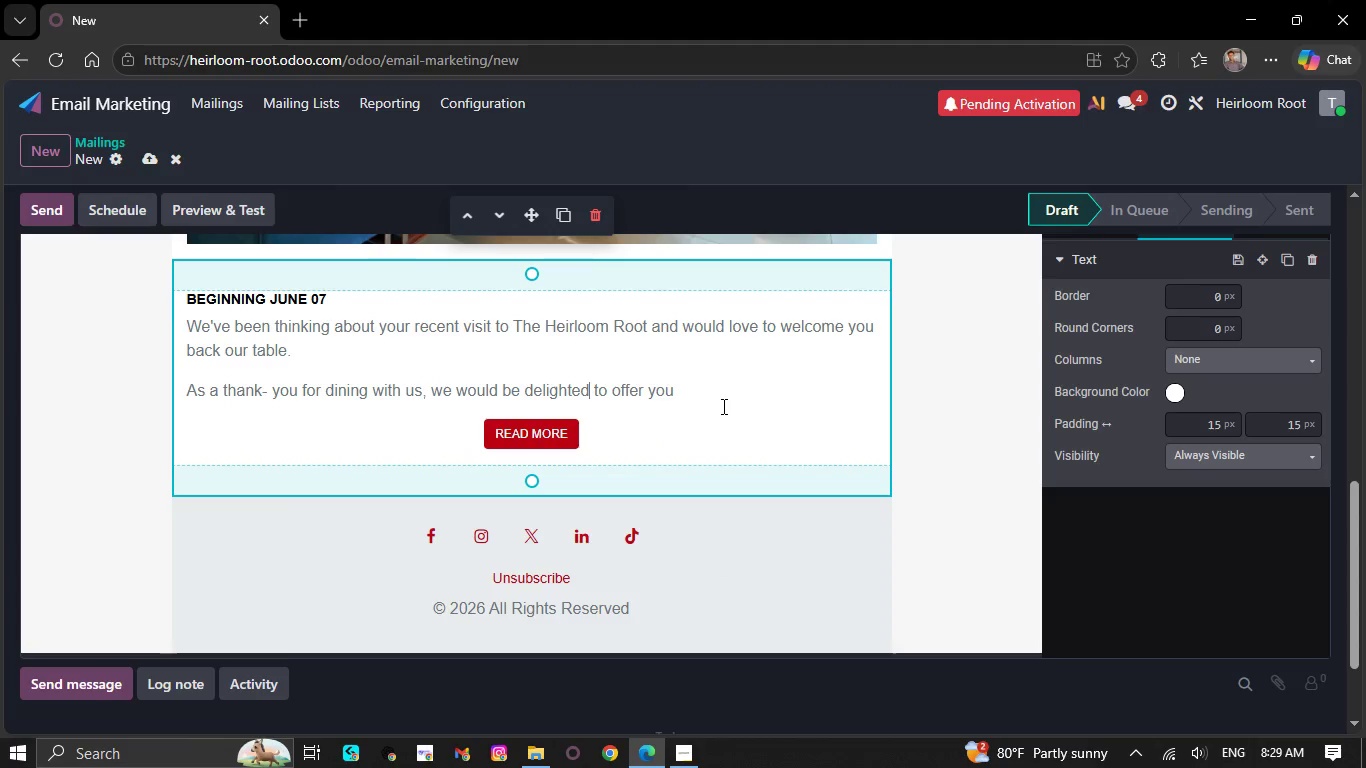 
left_click([722, 406])
 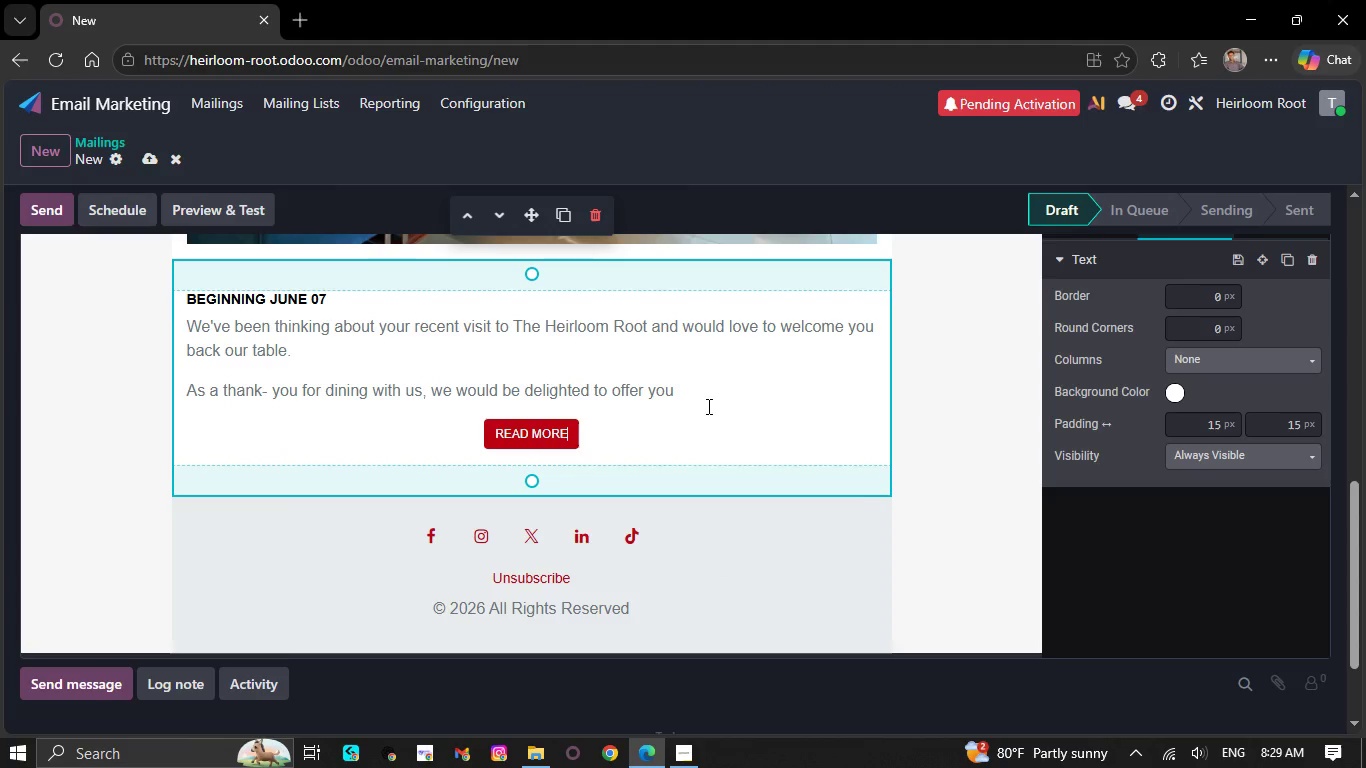 
double_click([707, 385])
 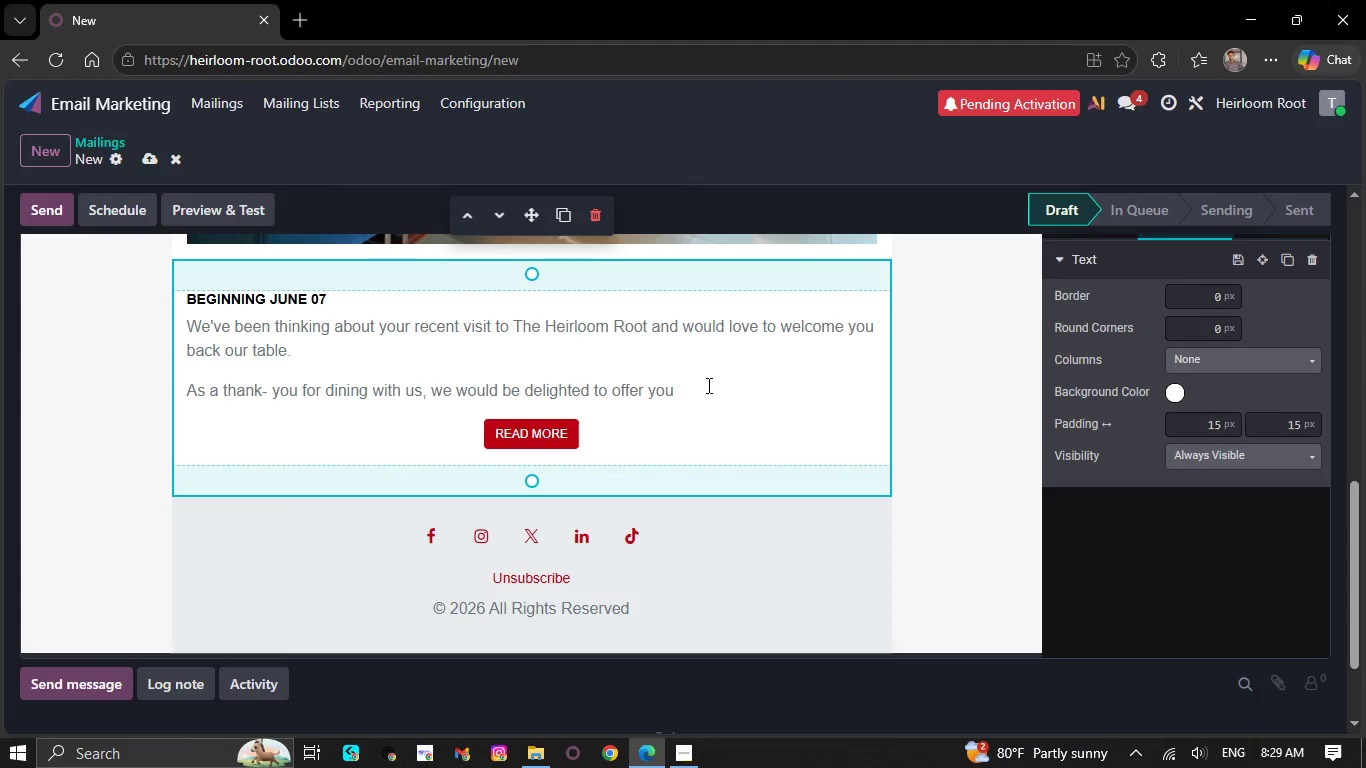 
type(a  comp)
 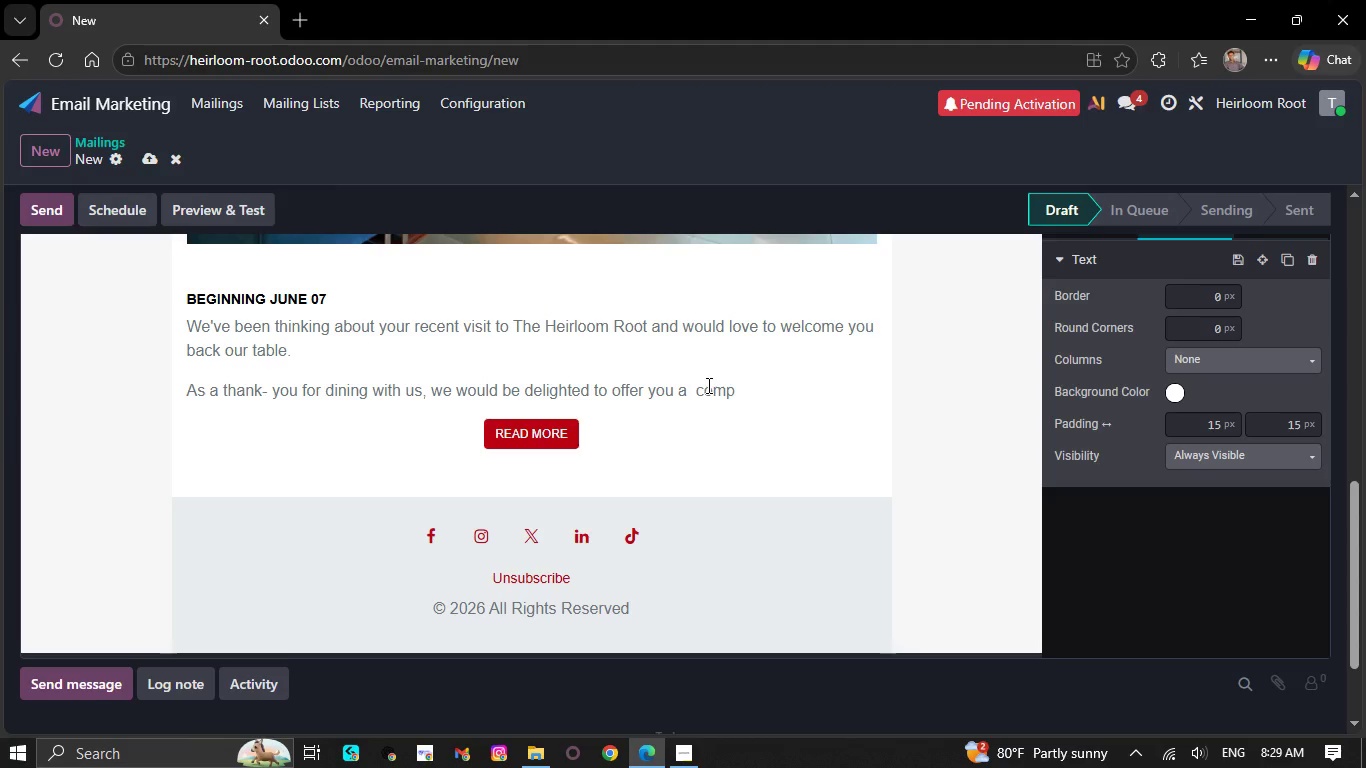 
type(limentary )
 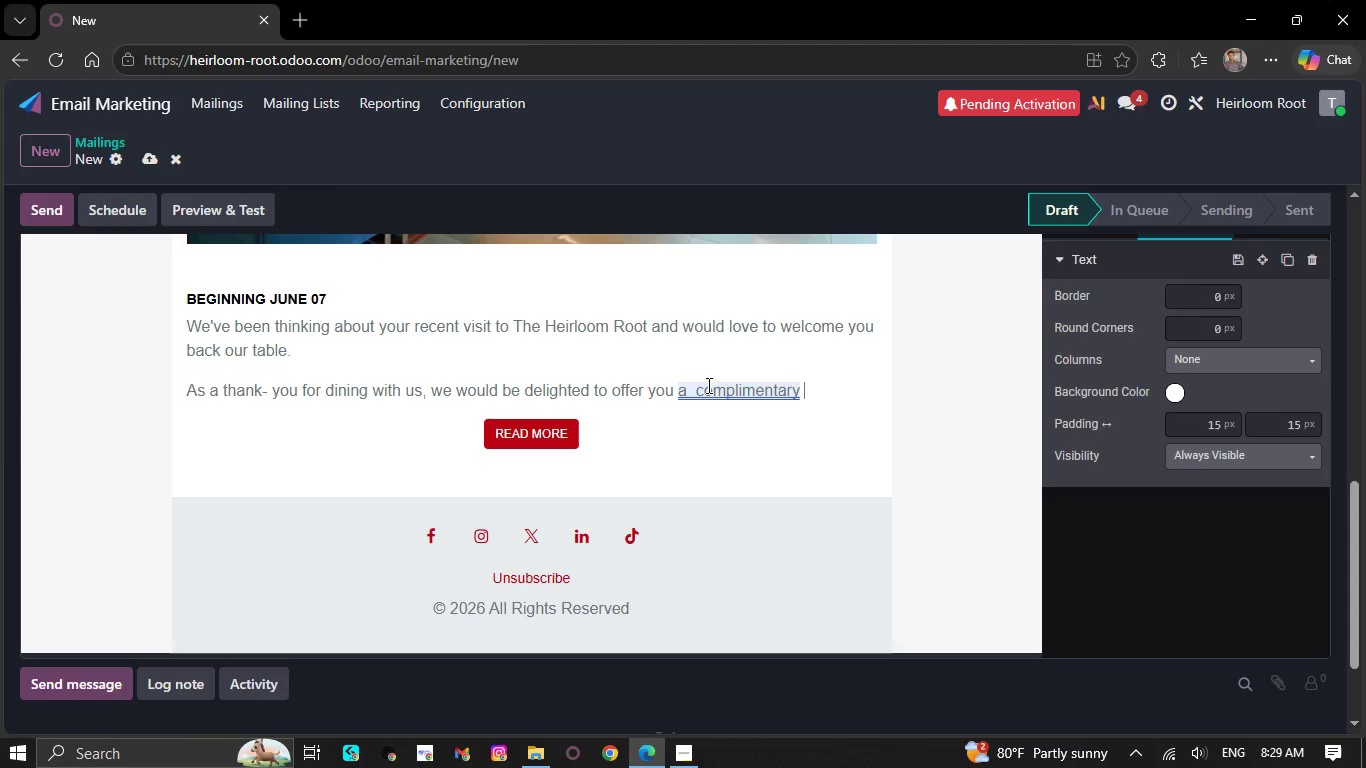 
type(seasom)
key(Backspace)
type(nal desssert )
 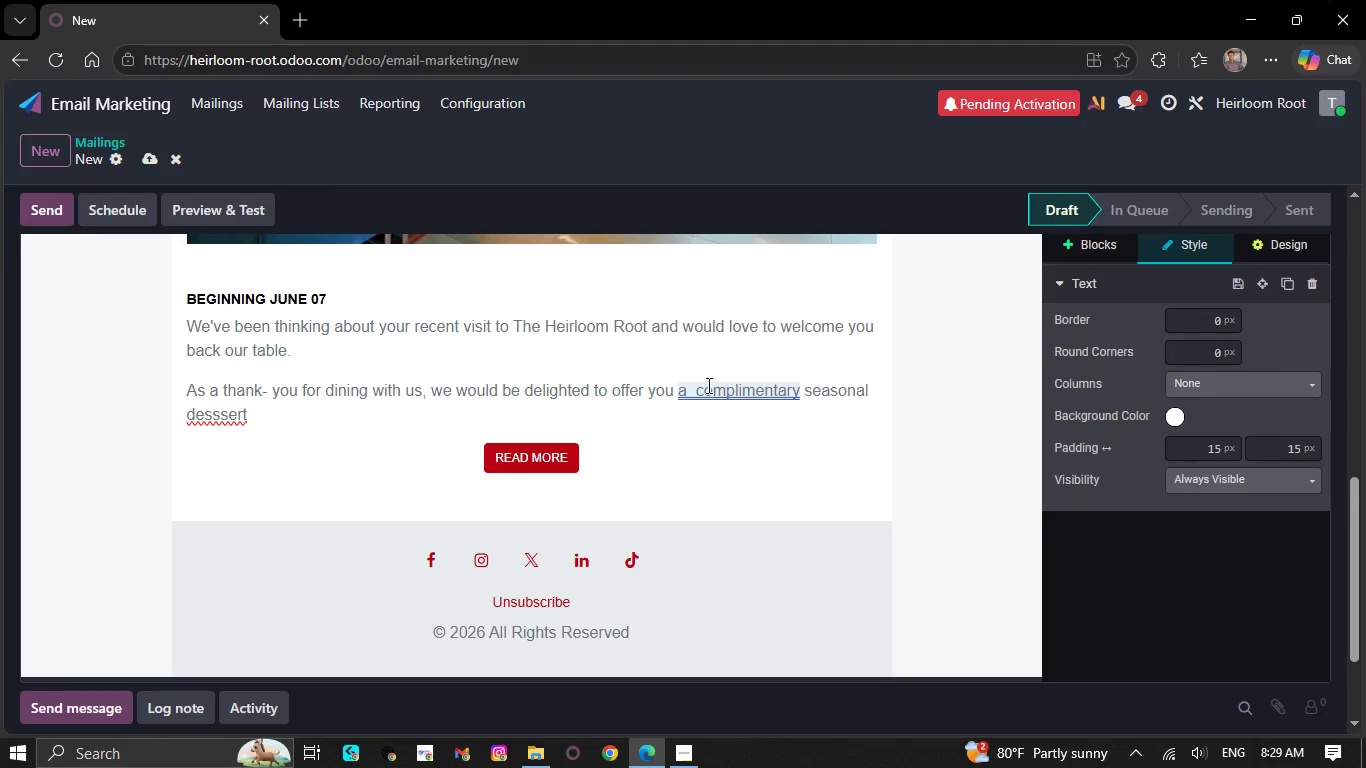 
wait(5.06)
 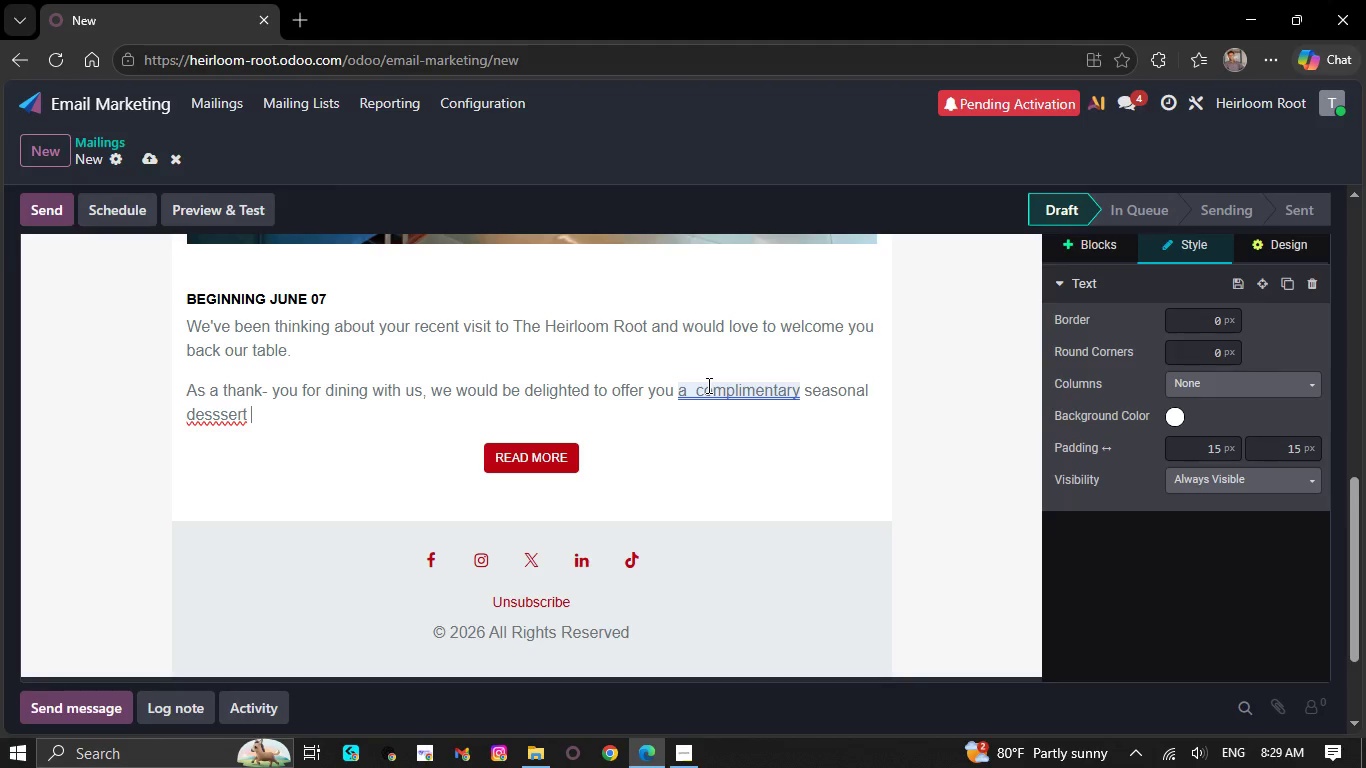 
type(with your next )
 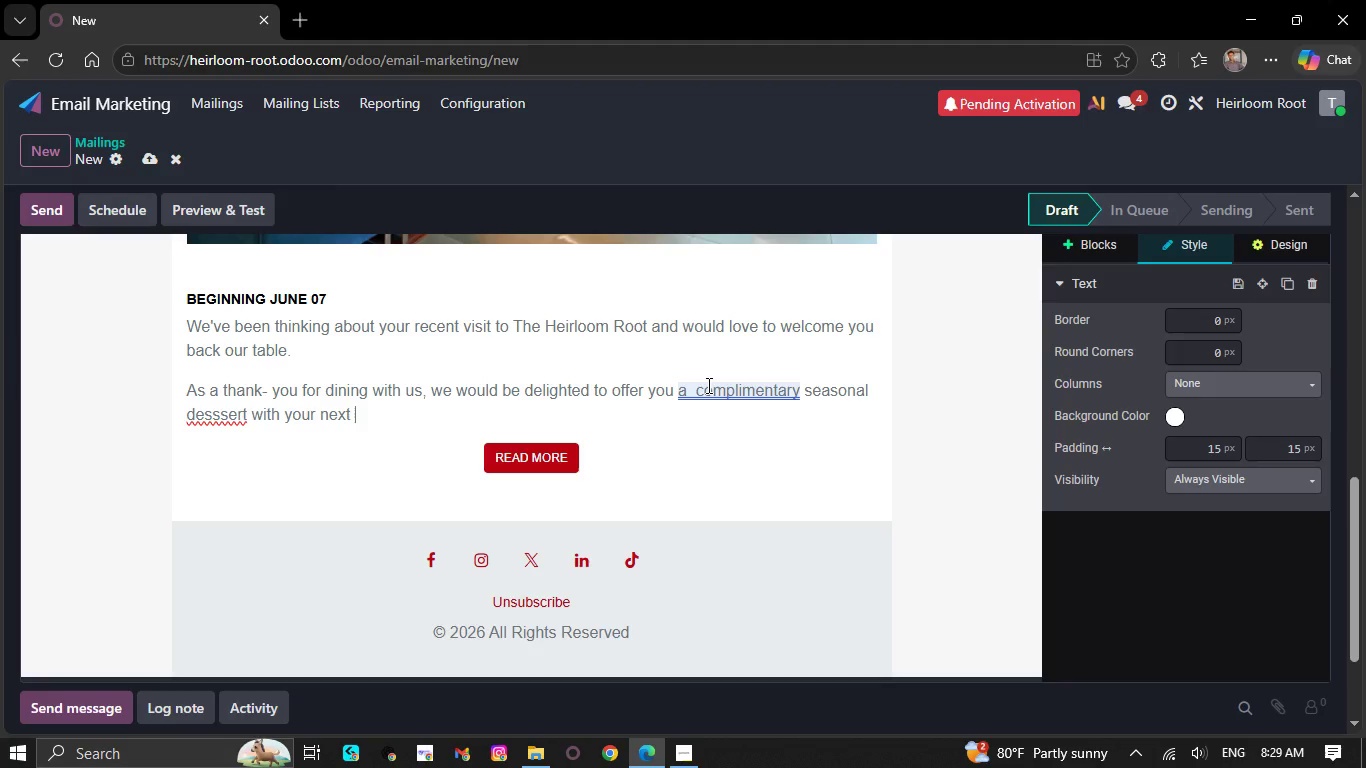 
type(reservation )
 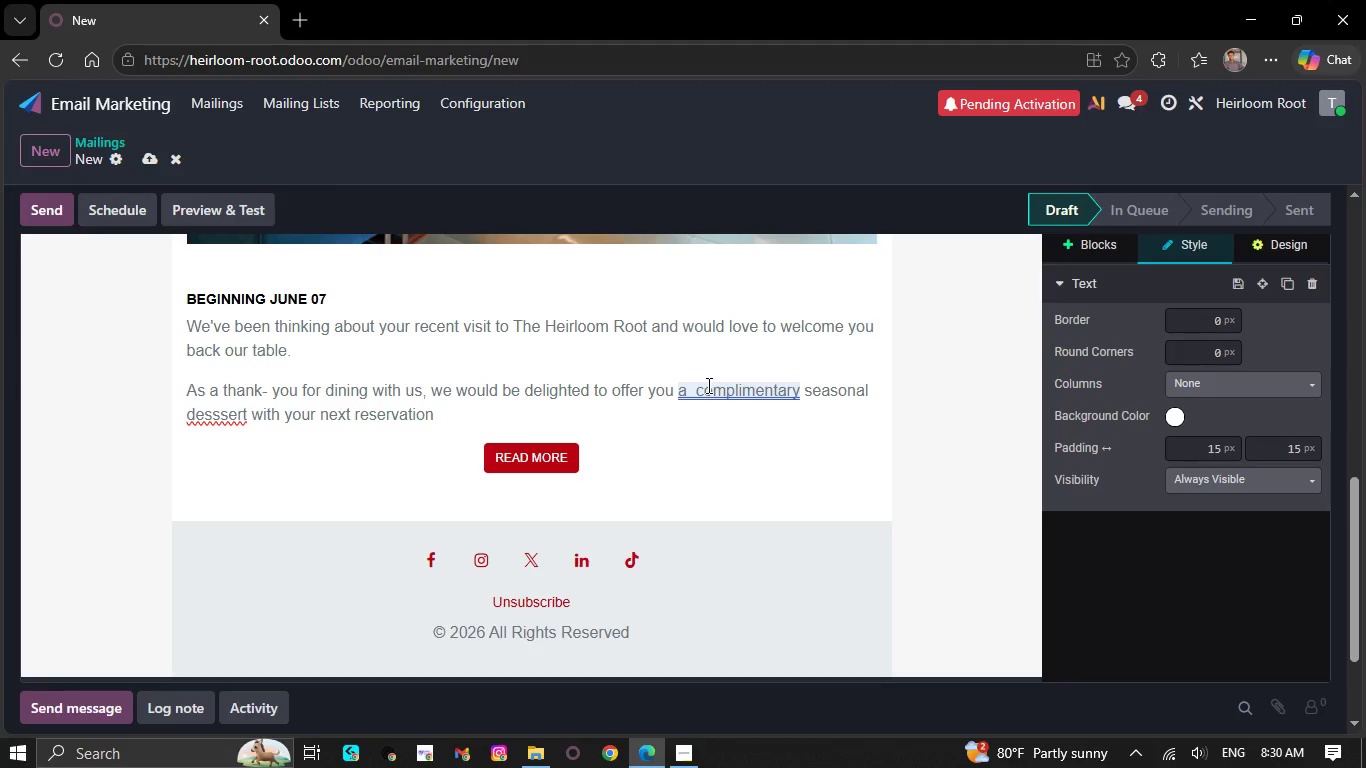 
key(Backspace)
type(.)
key(NumpadEnter)
type(ou)
key(Backspace)
key(Backspace)
type(Oi)
key(Backspace)
type(ur)
 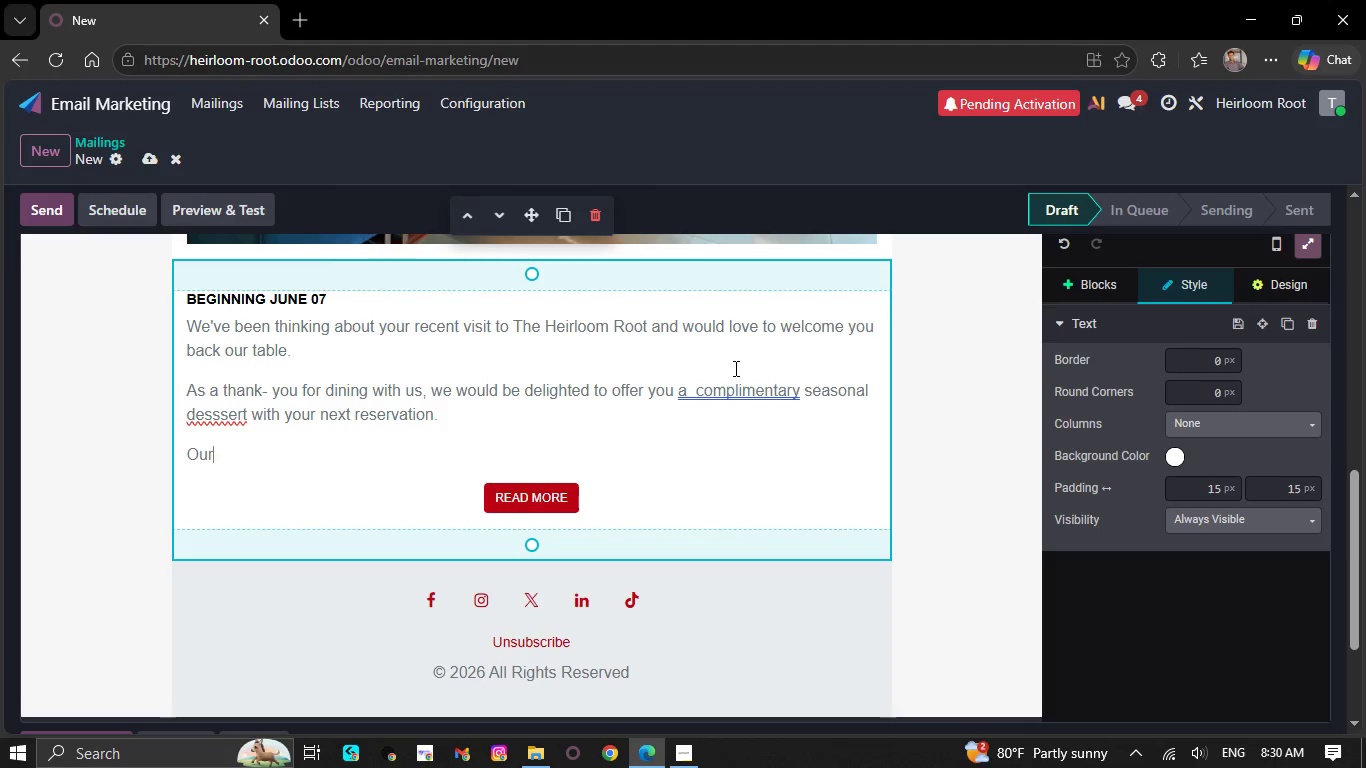 
right_click([747, 390])
 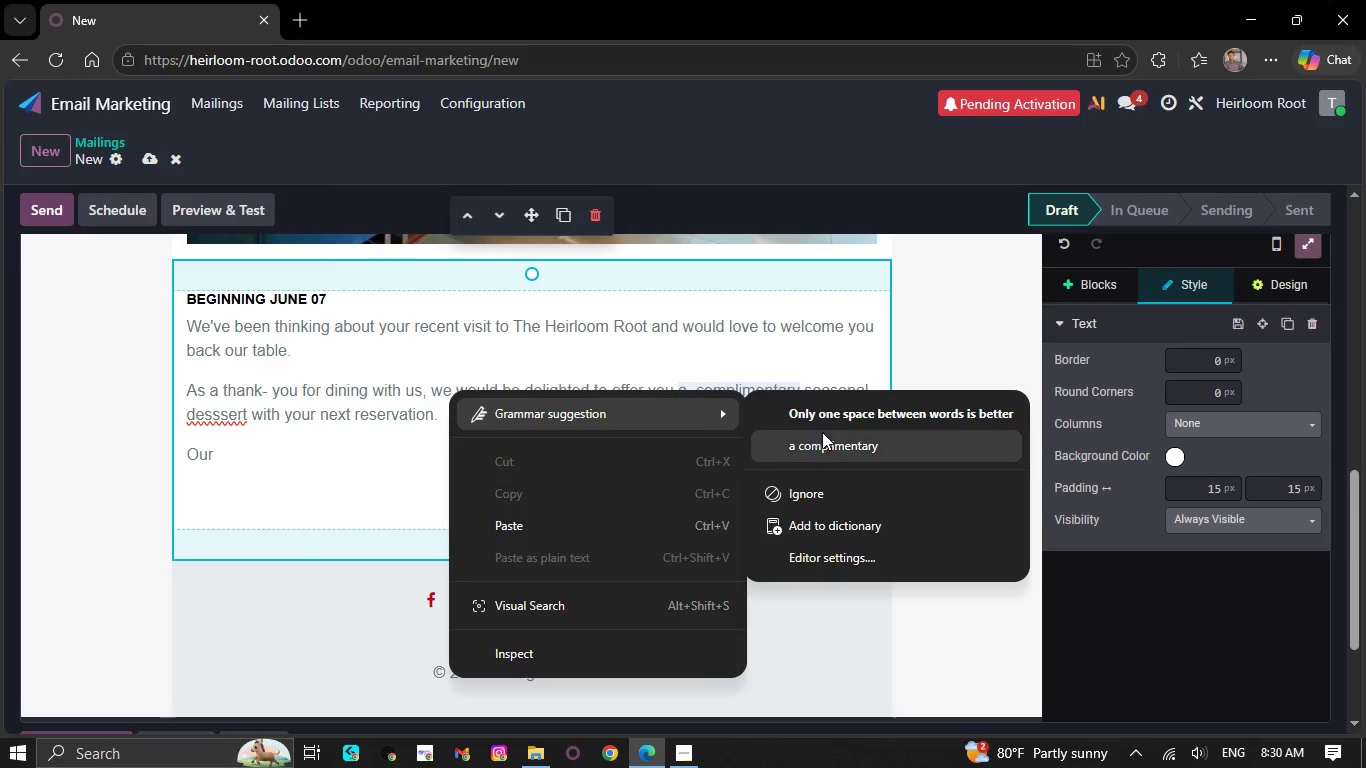 
left_click([826, 440])
 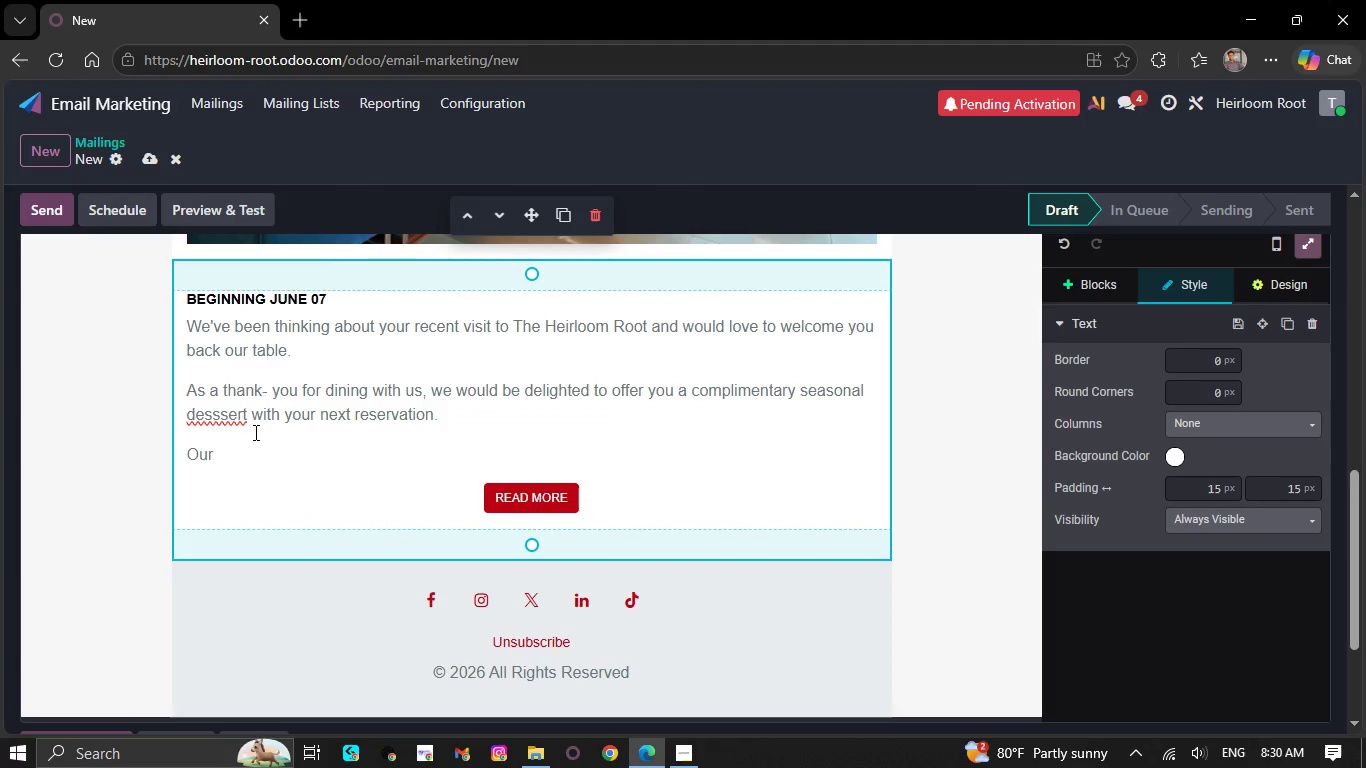 
right_click([225, 420])
 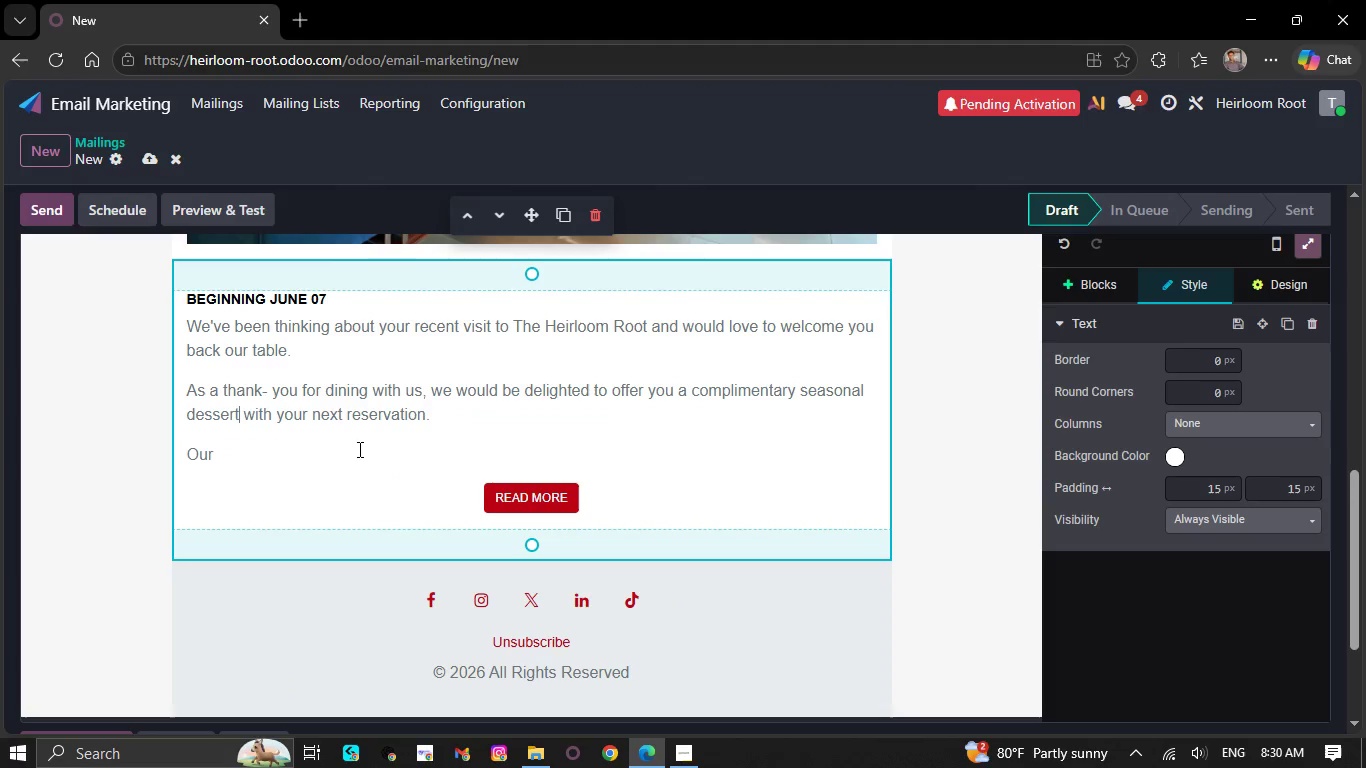 
double_click([354, 458])
 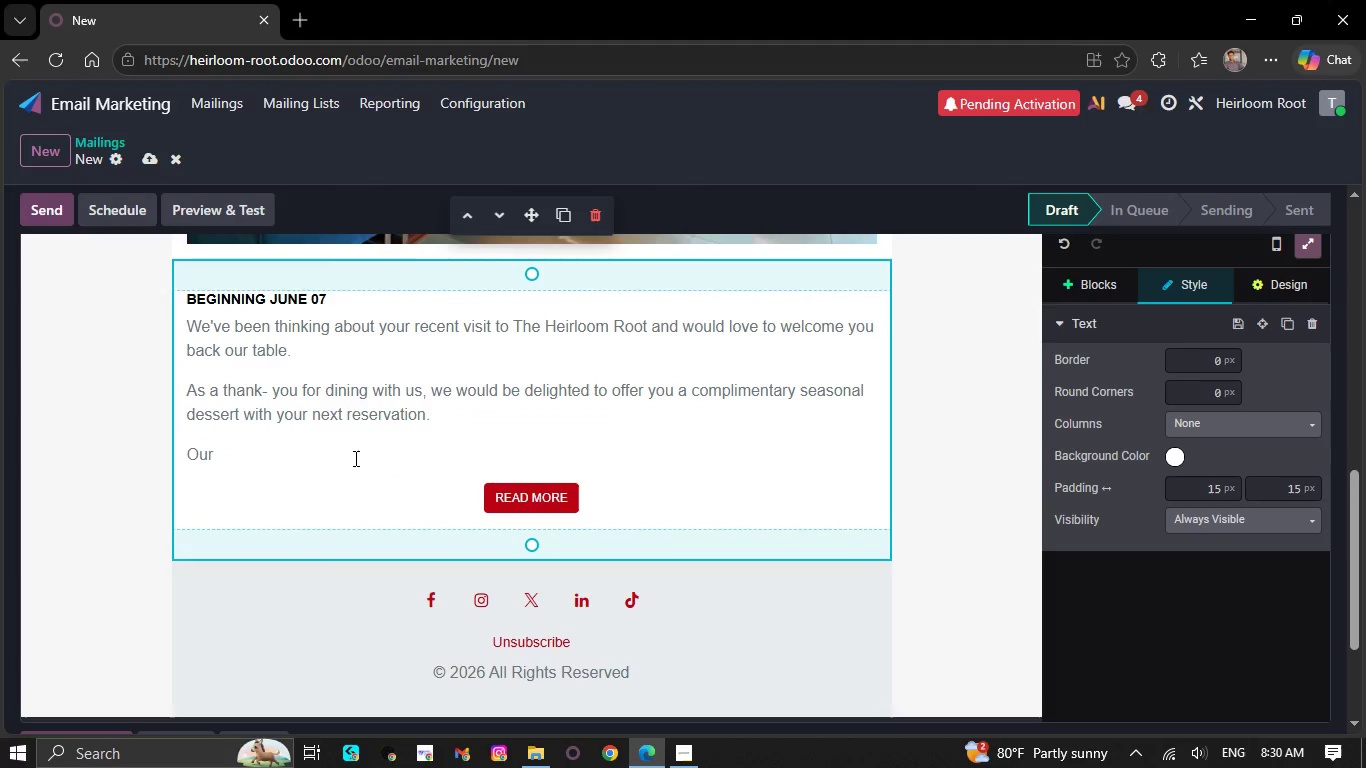 
type( pastry team is ci)
key(Backspace)
type(urrently preparing:)
key(NumpadEnter)
type(/)
 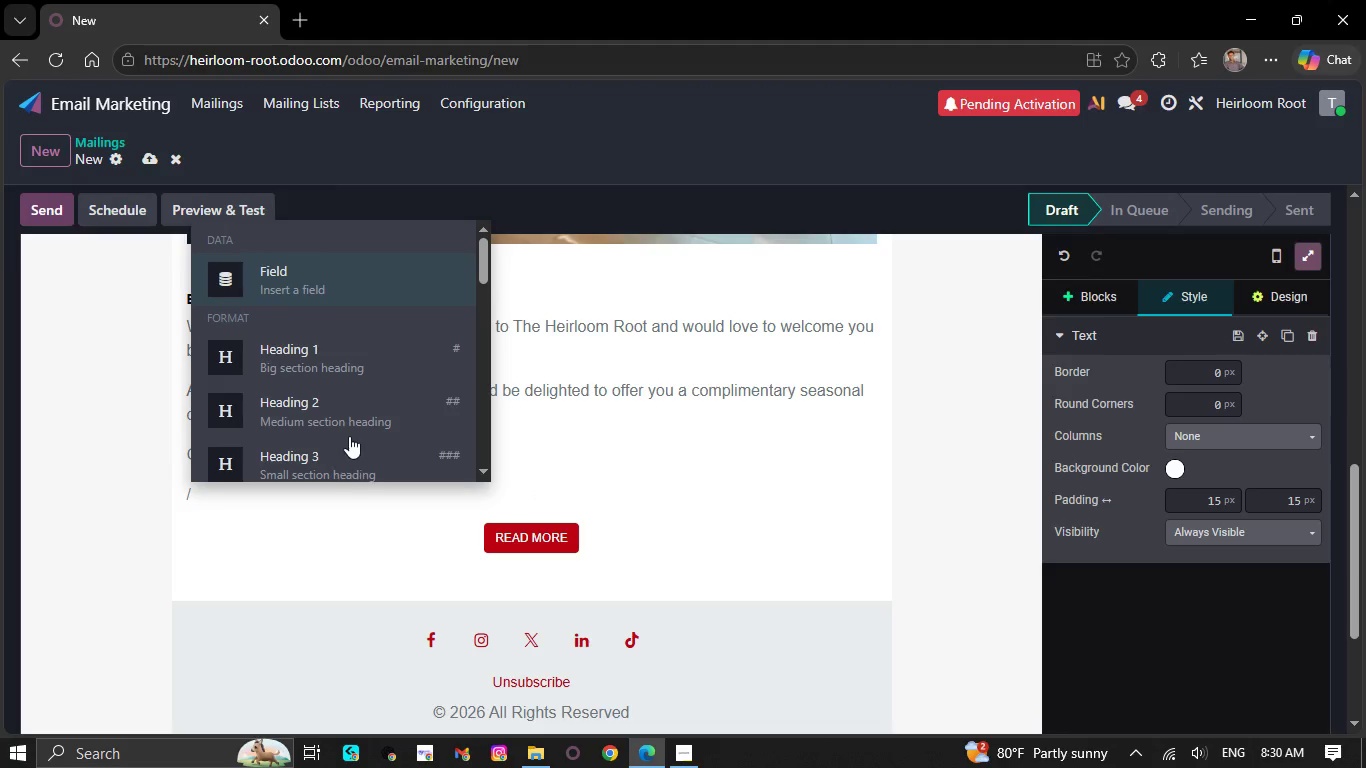 
scroll: coordinate [349, 436], scroll_direction: down, amount: 4.0
 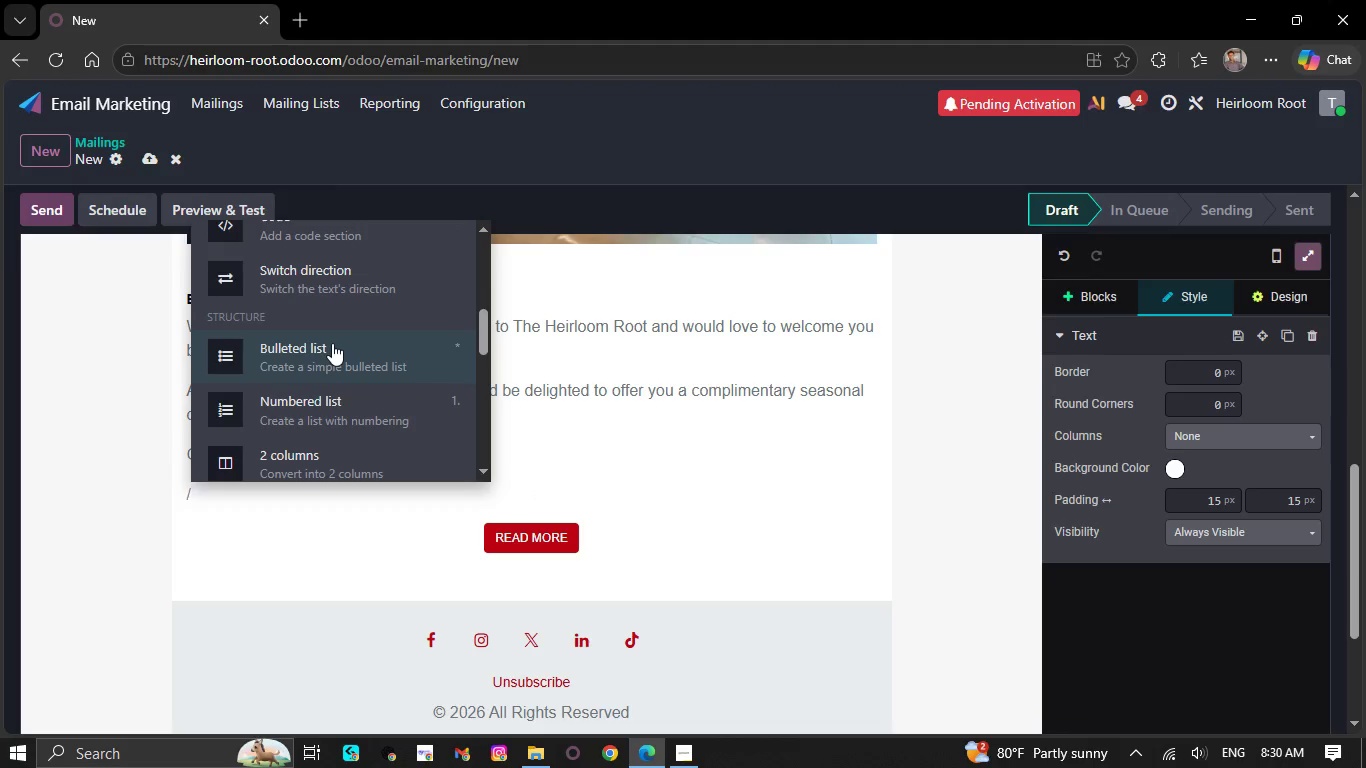 
left_click([332, 343])
 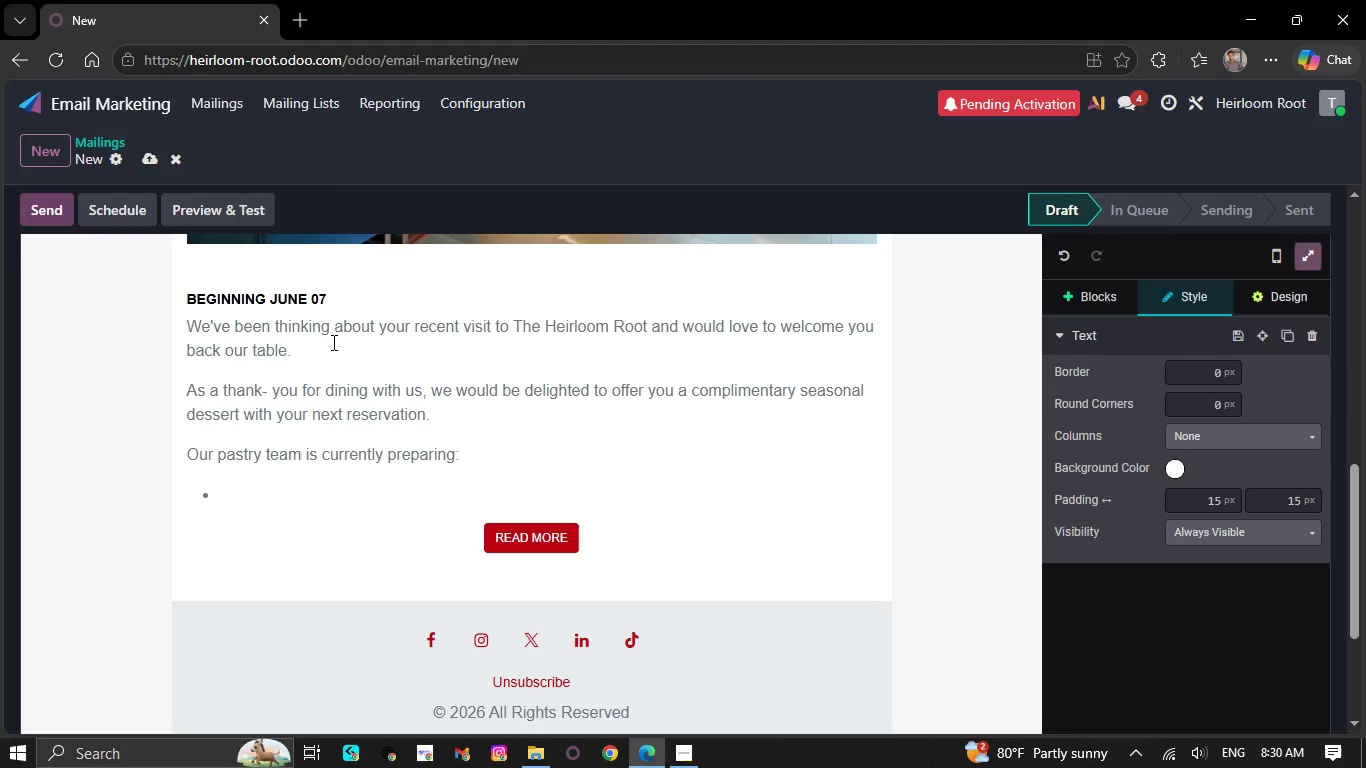 
type(Honey lavender )
 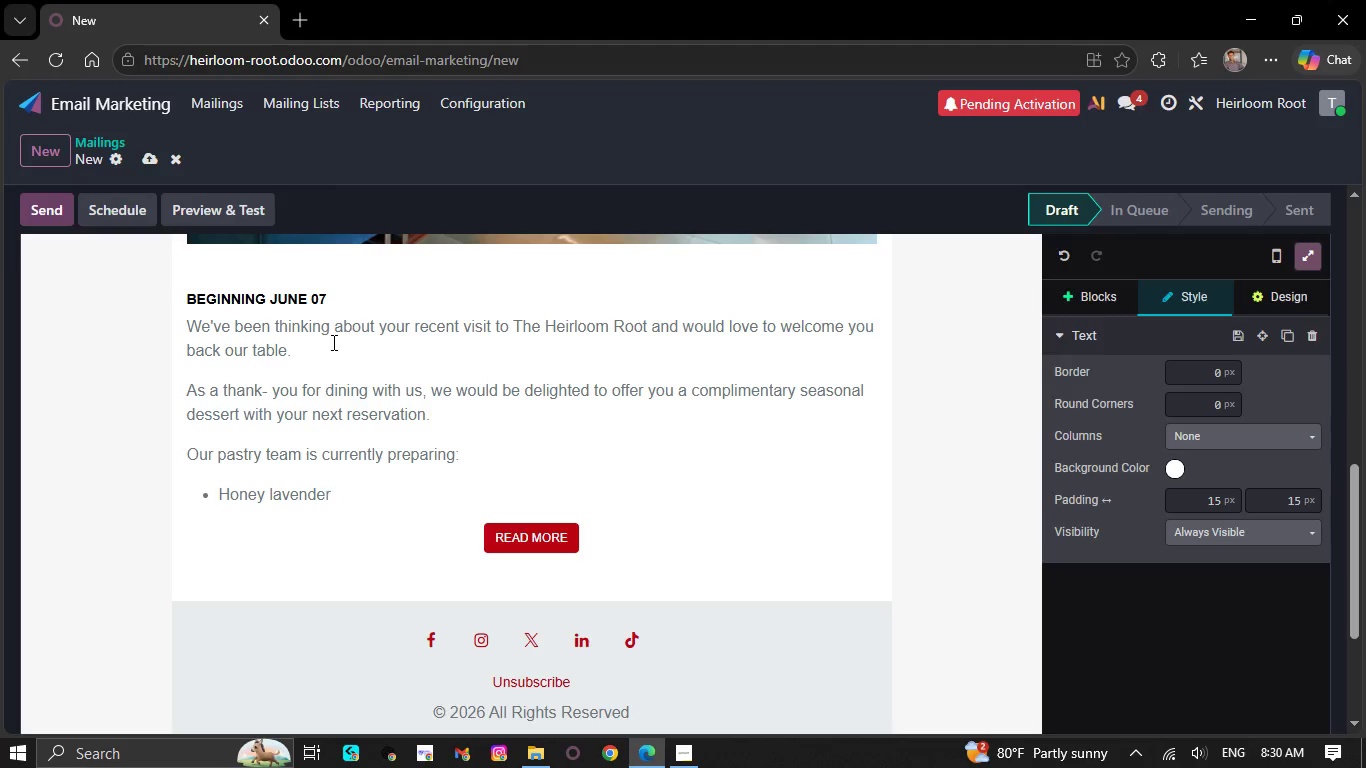 
type(panna cotta)
key(NumpadEnter)
type(Warm apple tart with cultured cream)
key(NumpadEnter)
type(G)
key(Backspace)
type(Flaurless dark chocolate gate)
 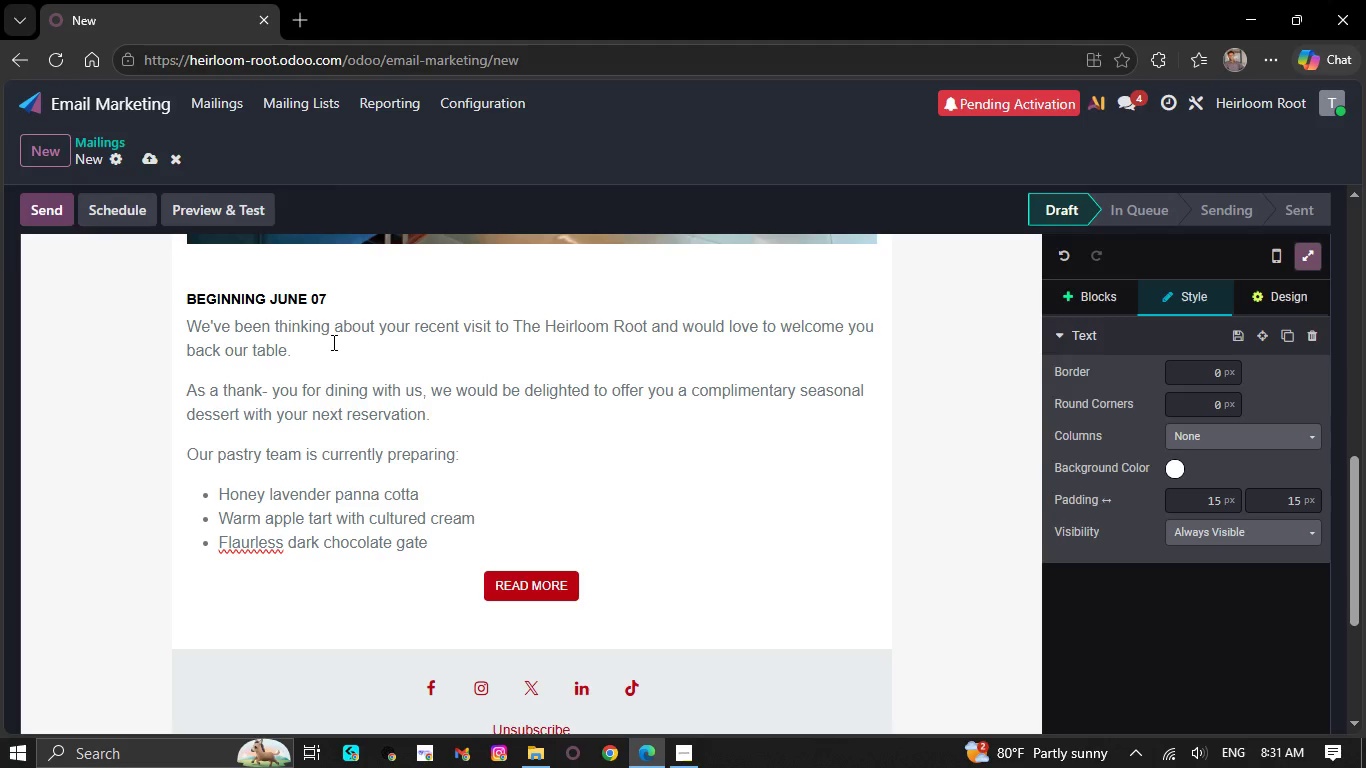 
type(au)
 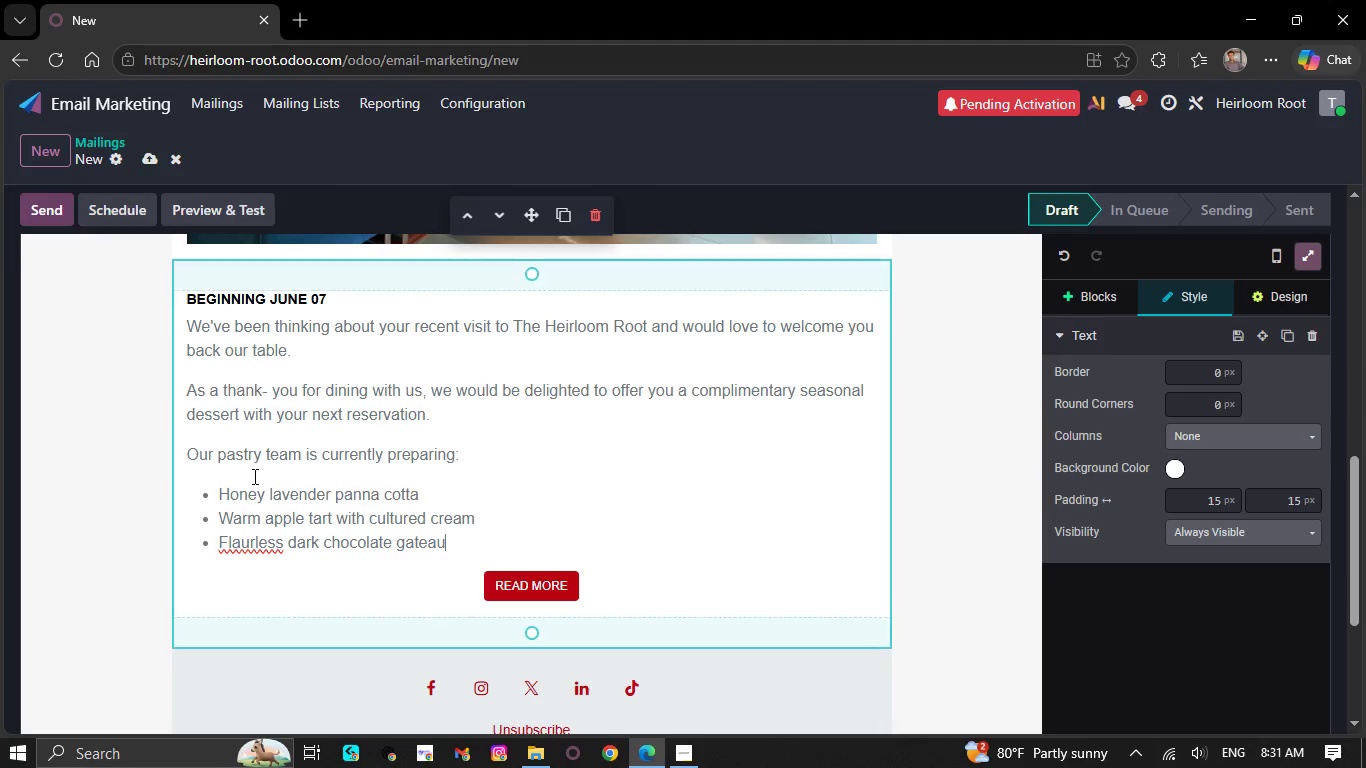 
mouse_move([259, 512])
 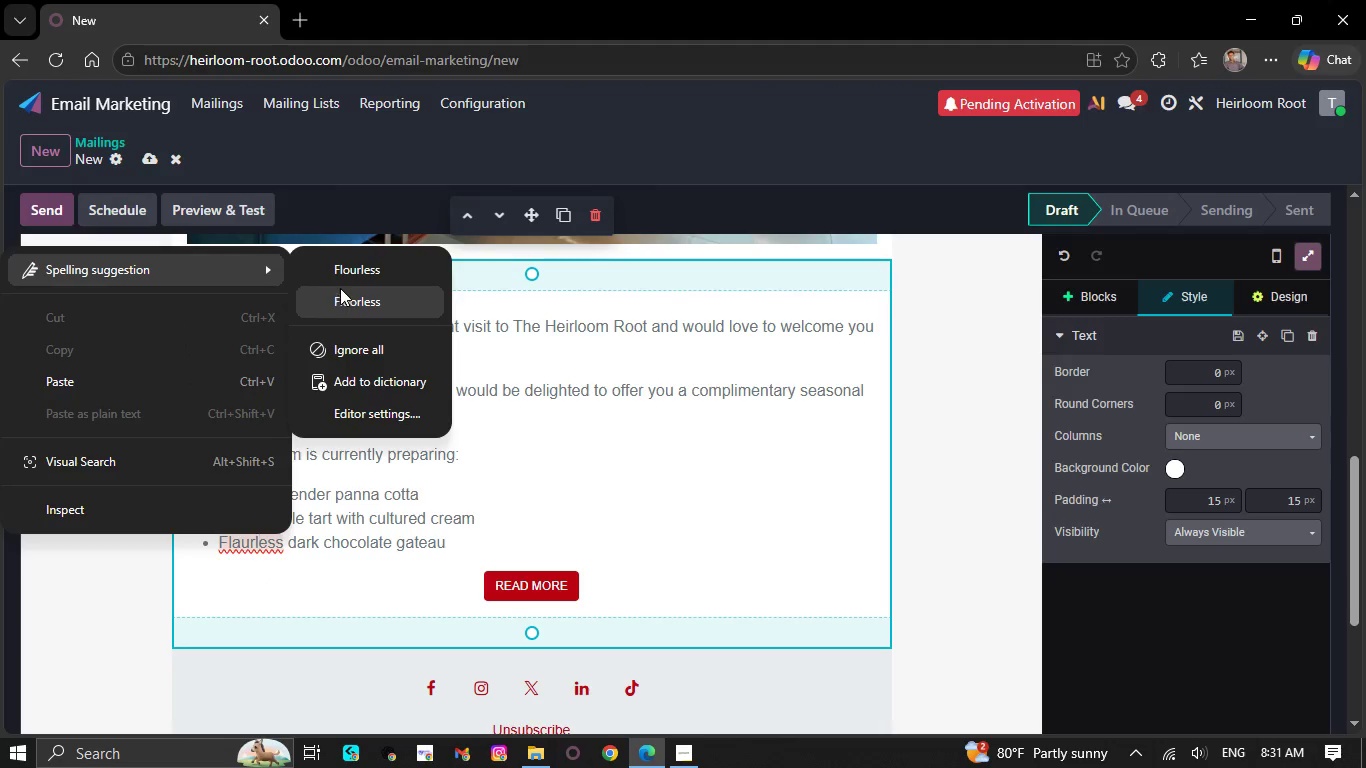 
left_click([345, 281])
 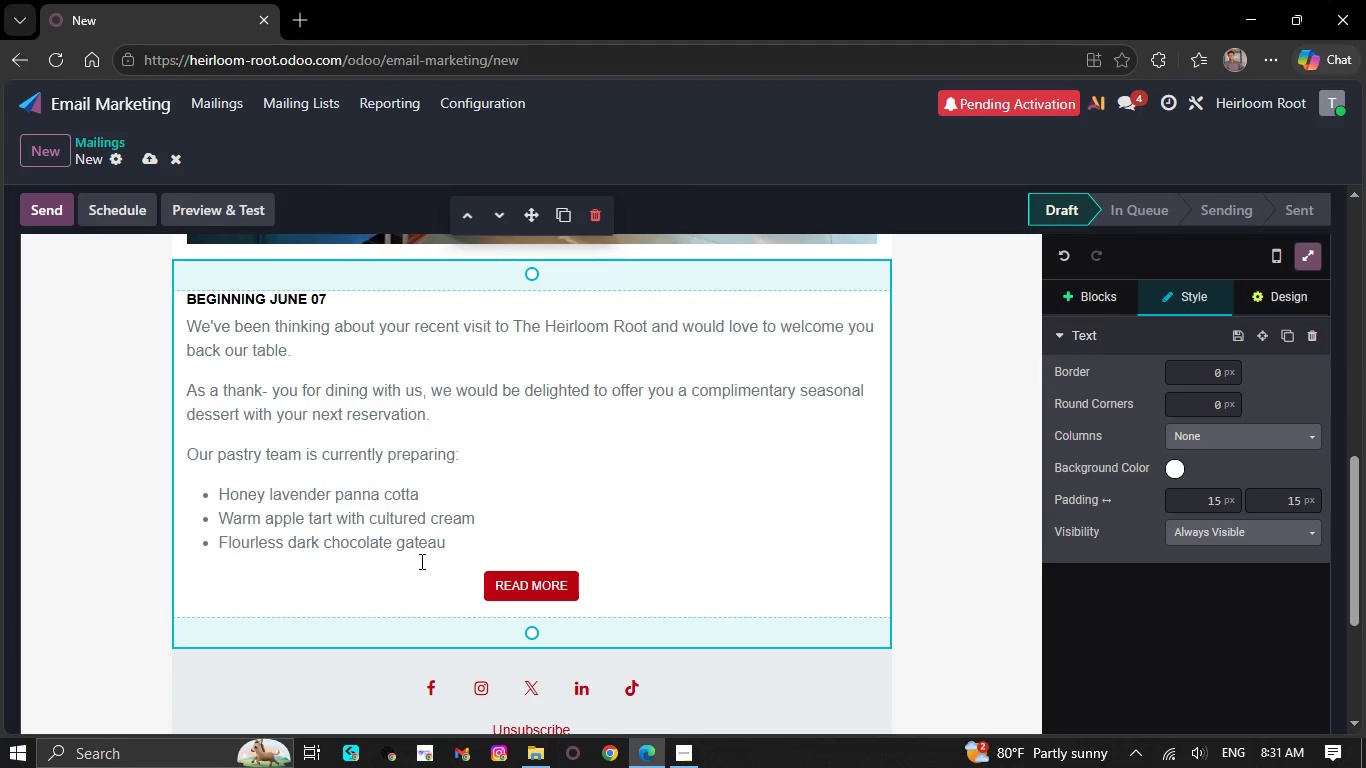 
left_click([451, 548])
 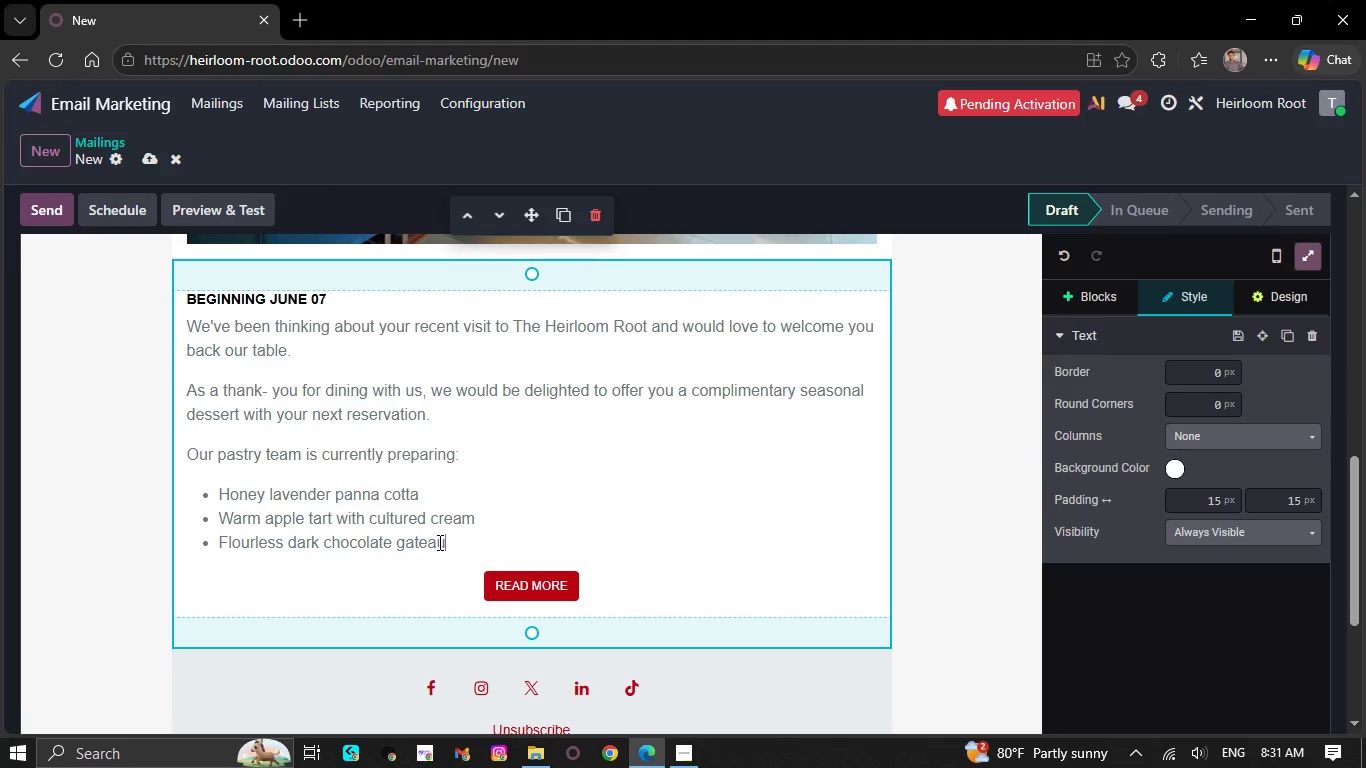 
key(NumpadEnter)
key(Backspace)
key(Backspace)
type(Whe)
 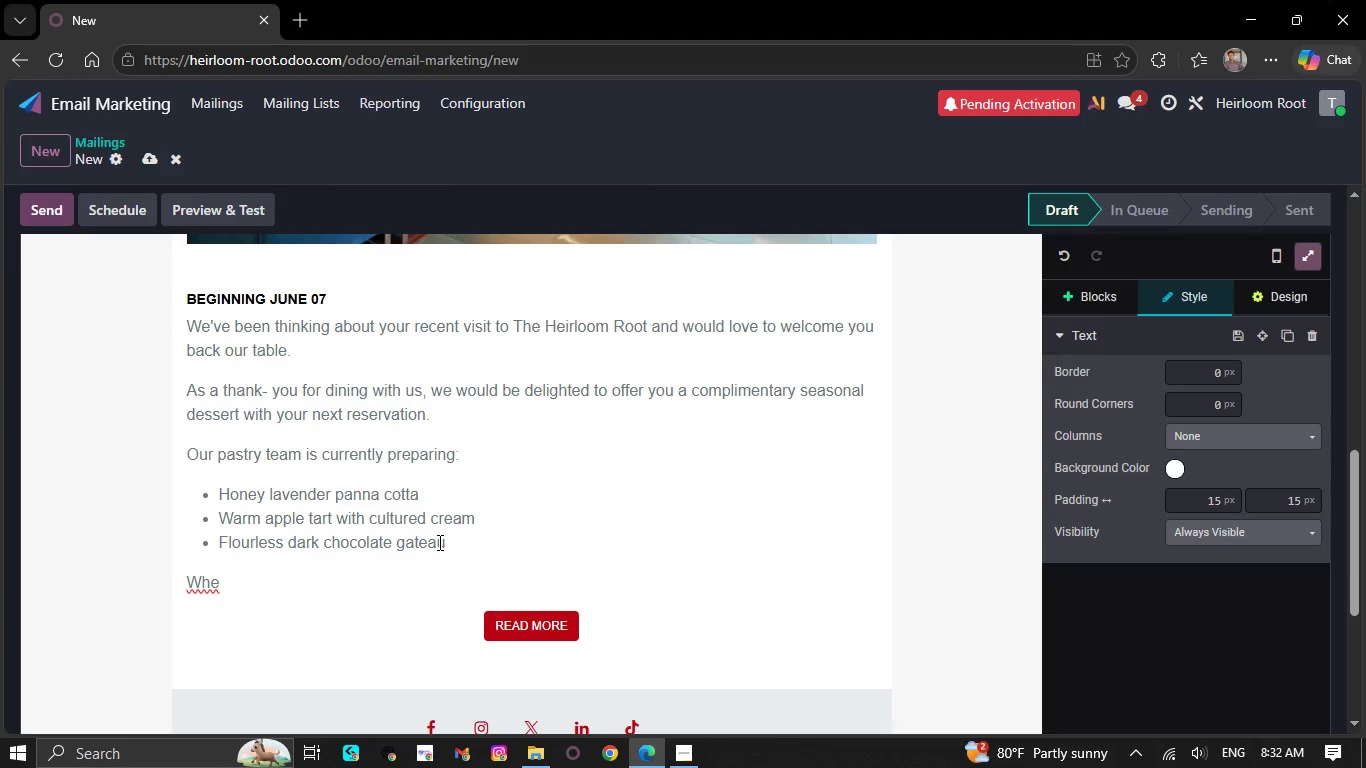 
type(ther you )
 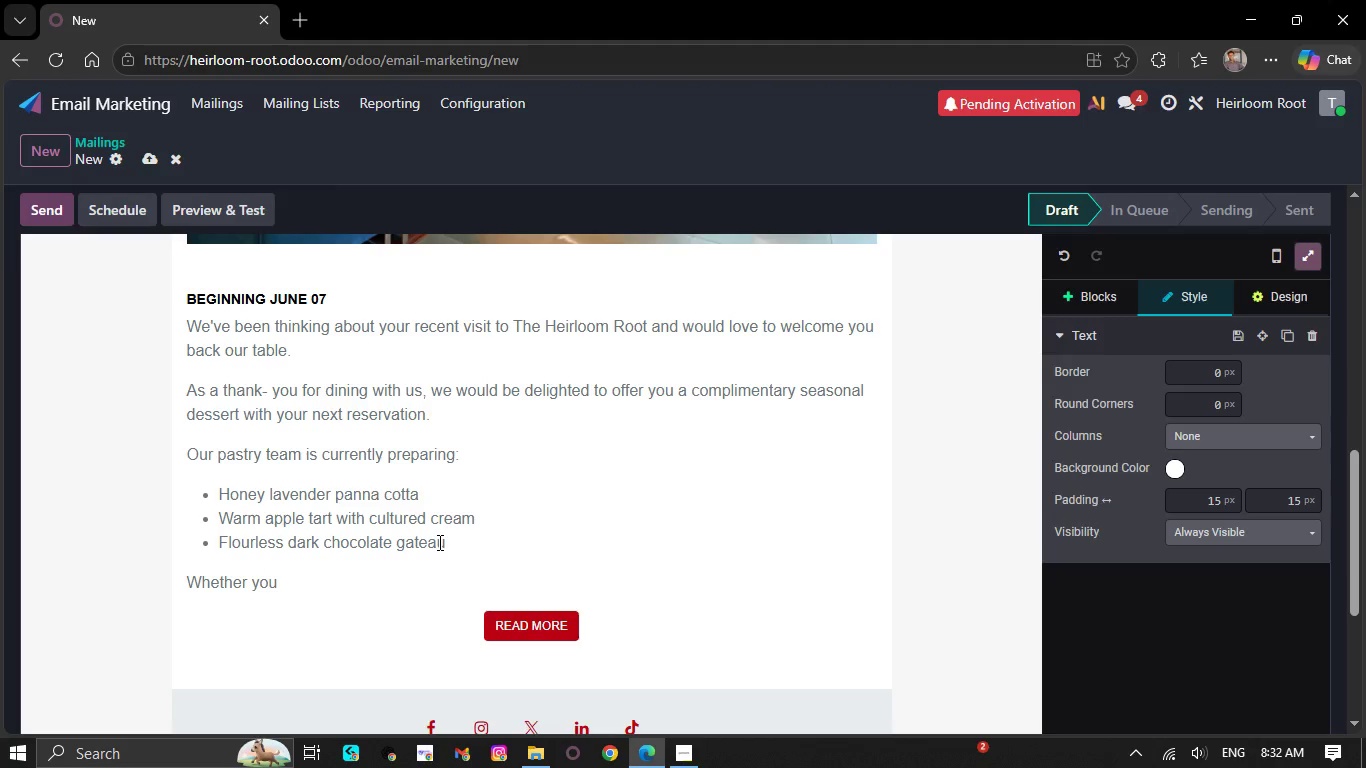 
wait(5.47)
 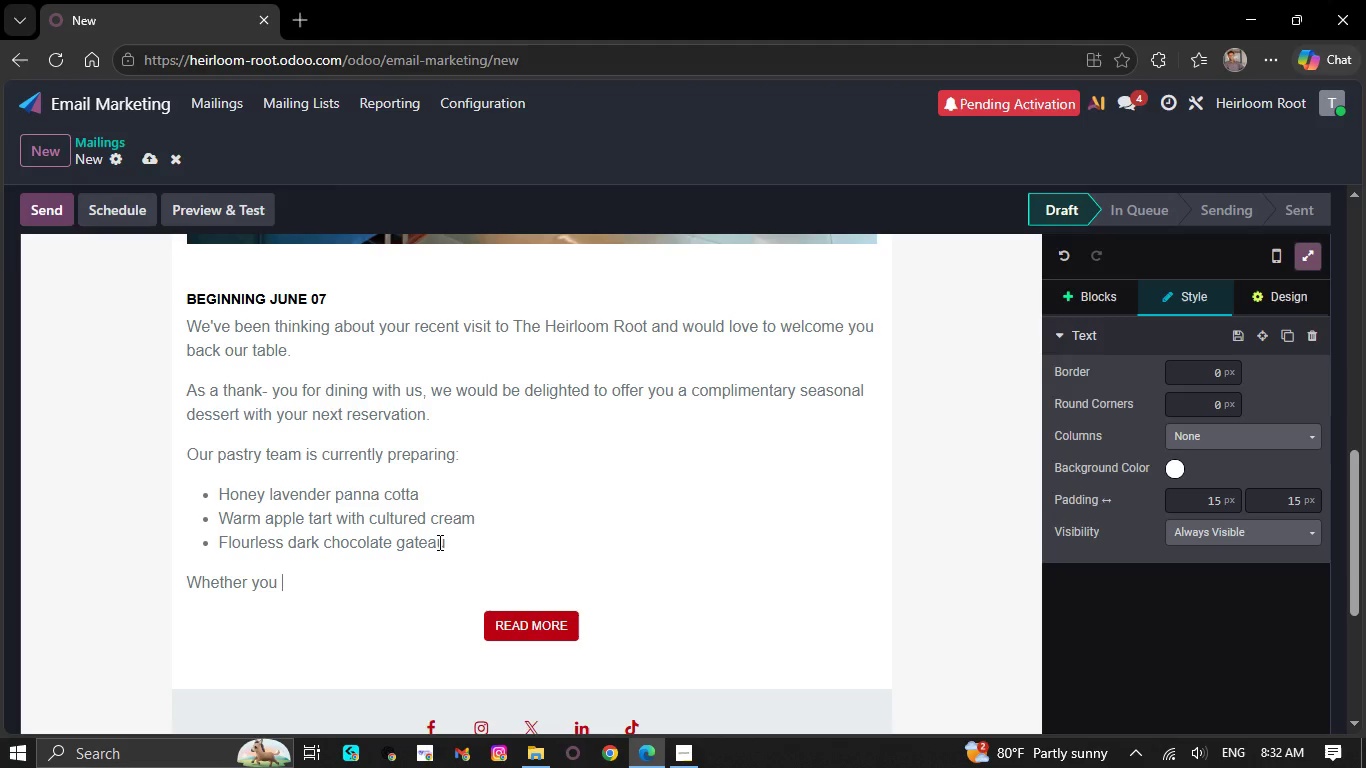 
type(return for another serving of u)
key(Backspace)
type(yourn )
key(Backspace)
key(Backspace)
type( favorite )
 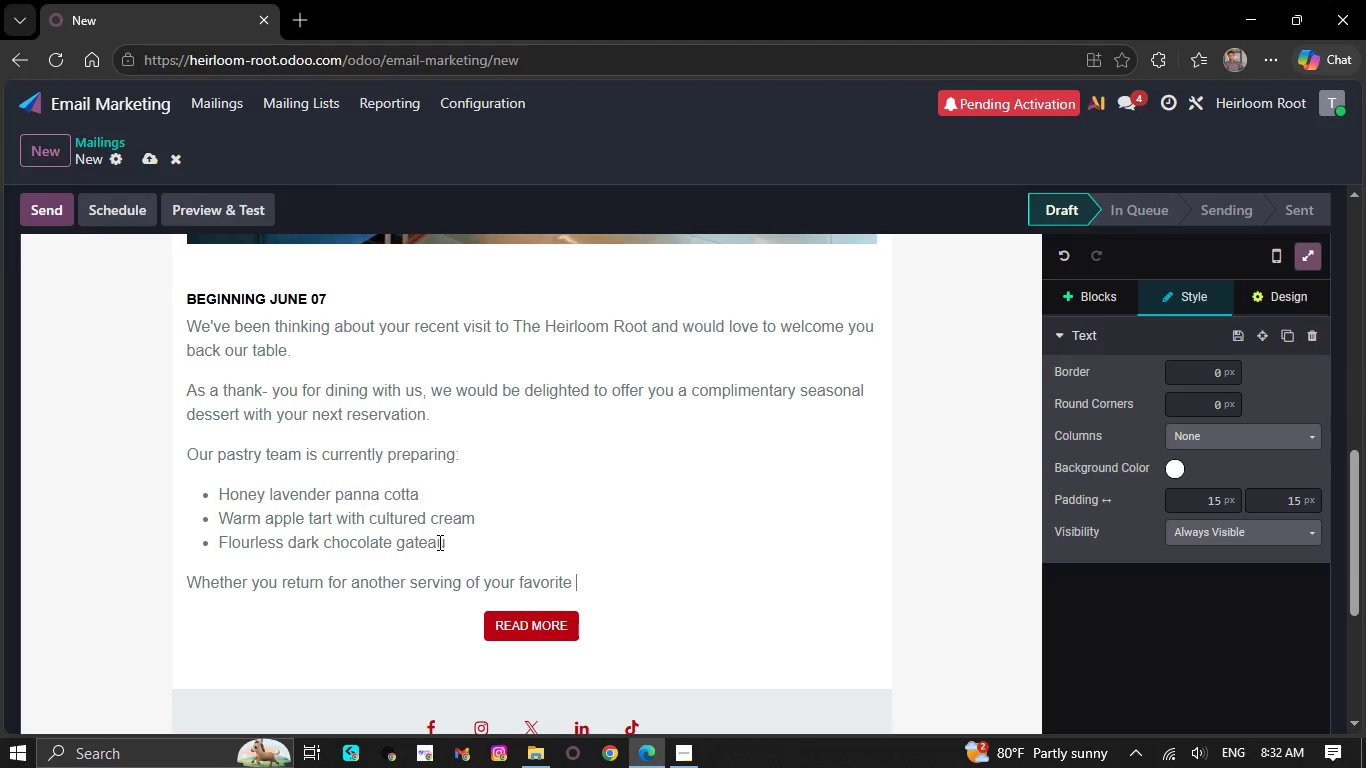 
key(Shift+ShiftRight)
 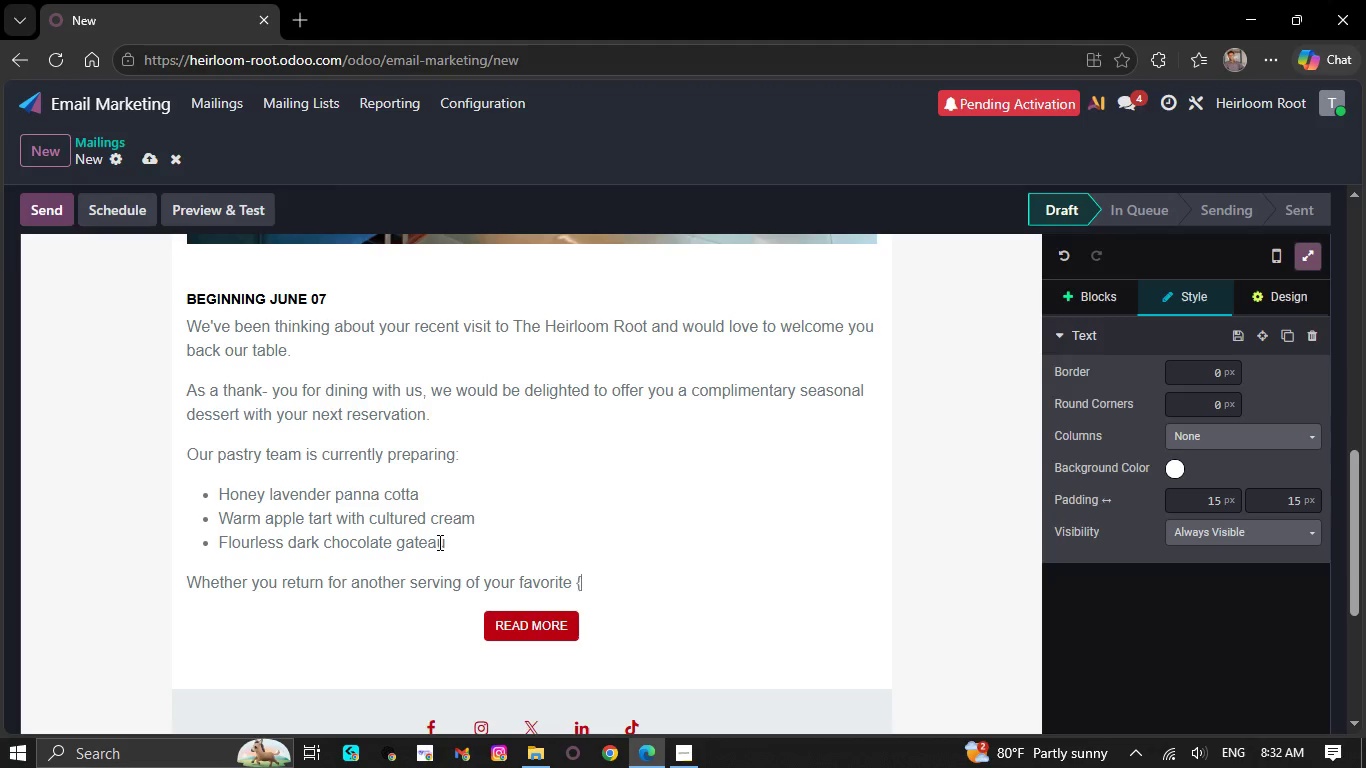 
key(Shift+BracketLeft)
 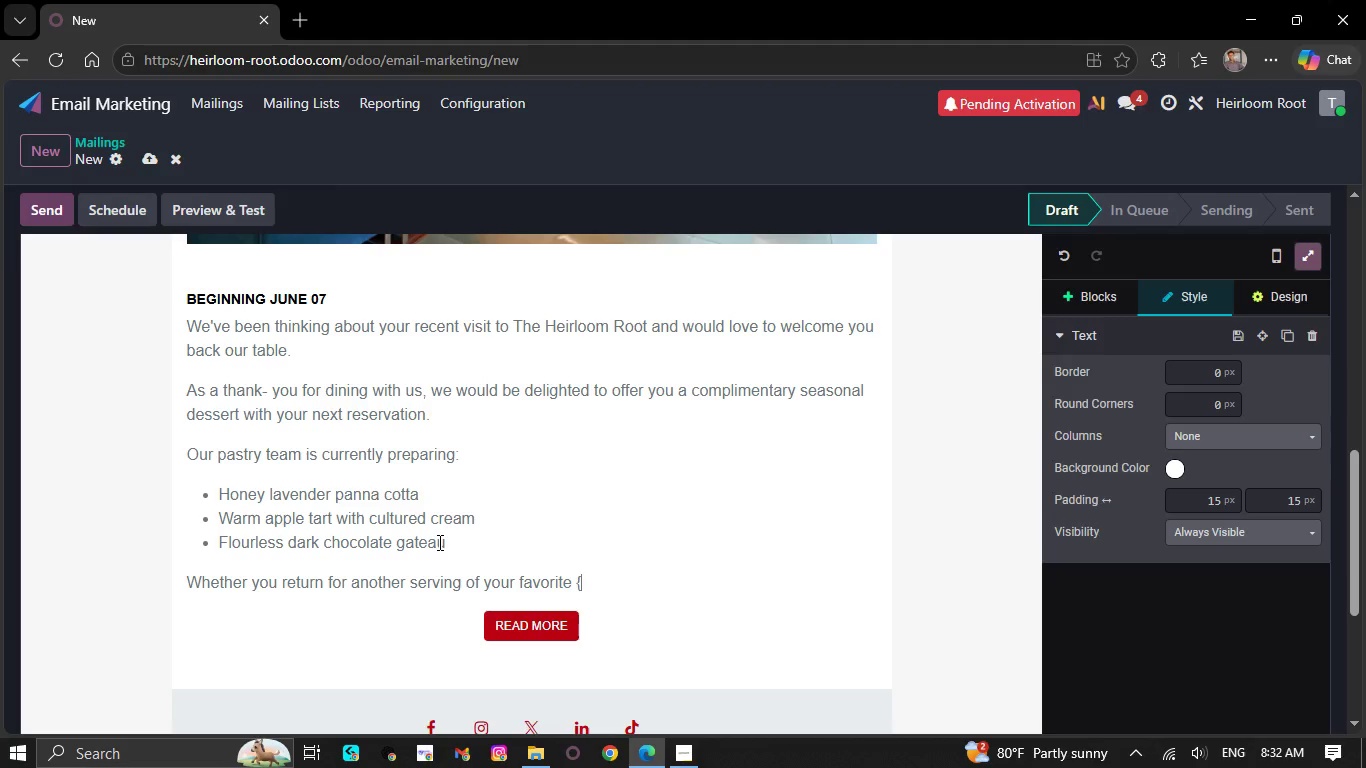 
key(Shift+ShiftRight)
 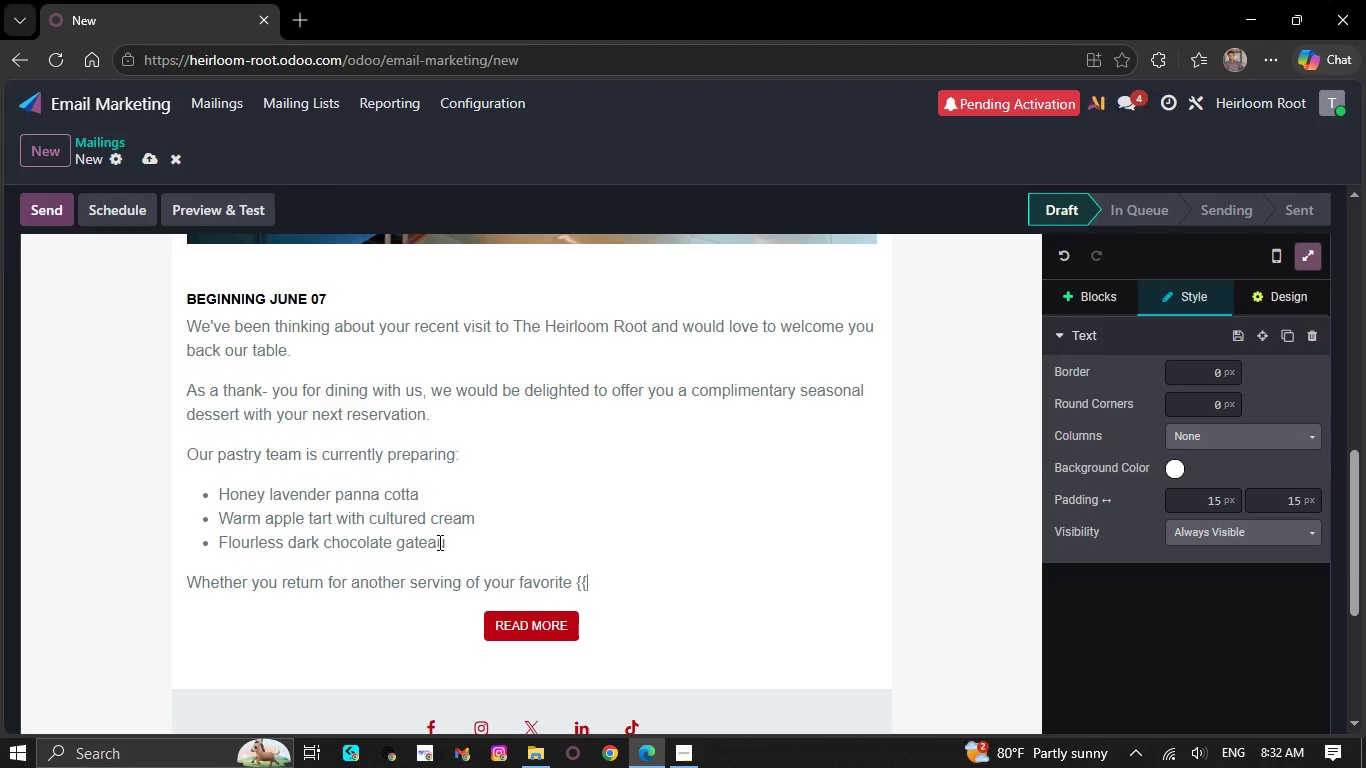 
key(Shift+BracketLeft)
 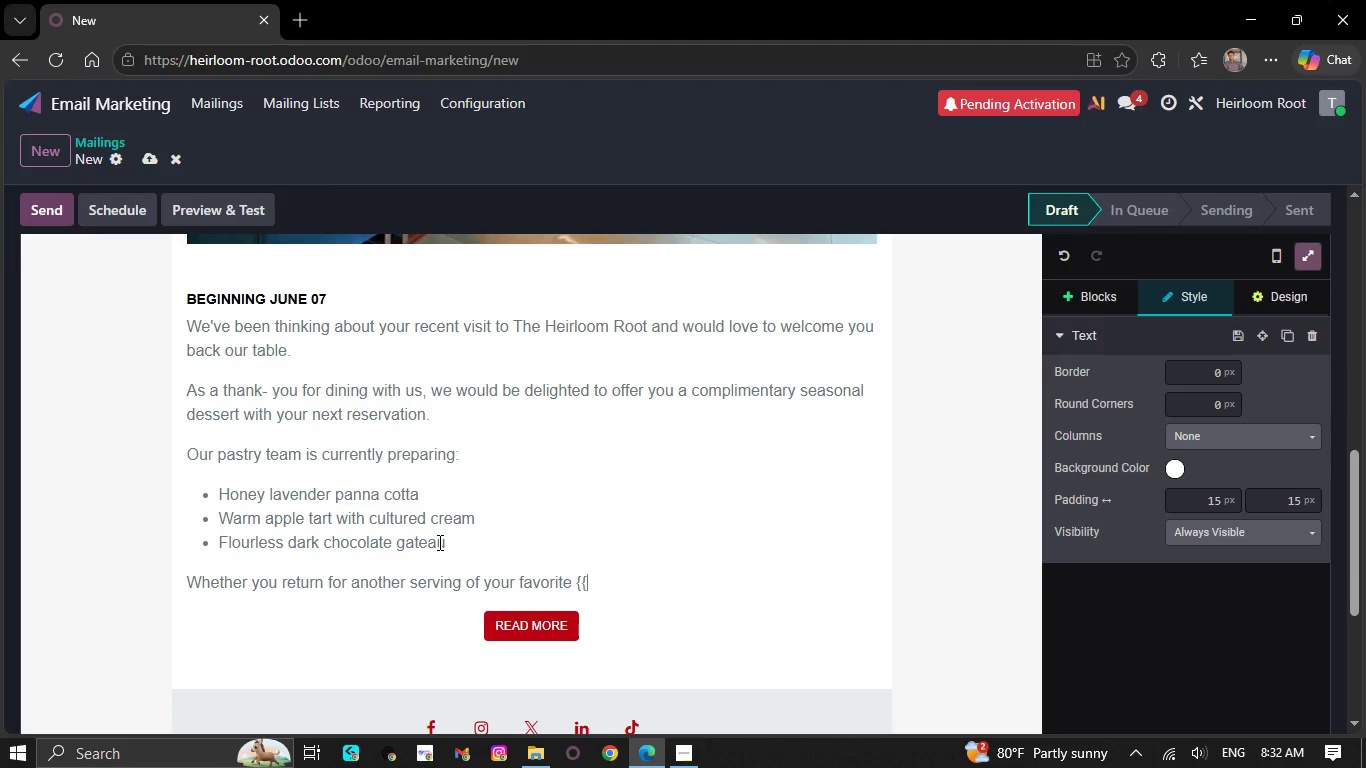 
key(ArrowLeft)
 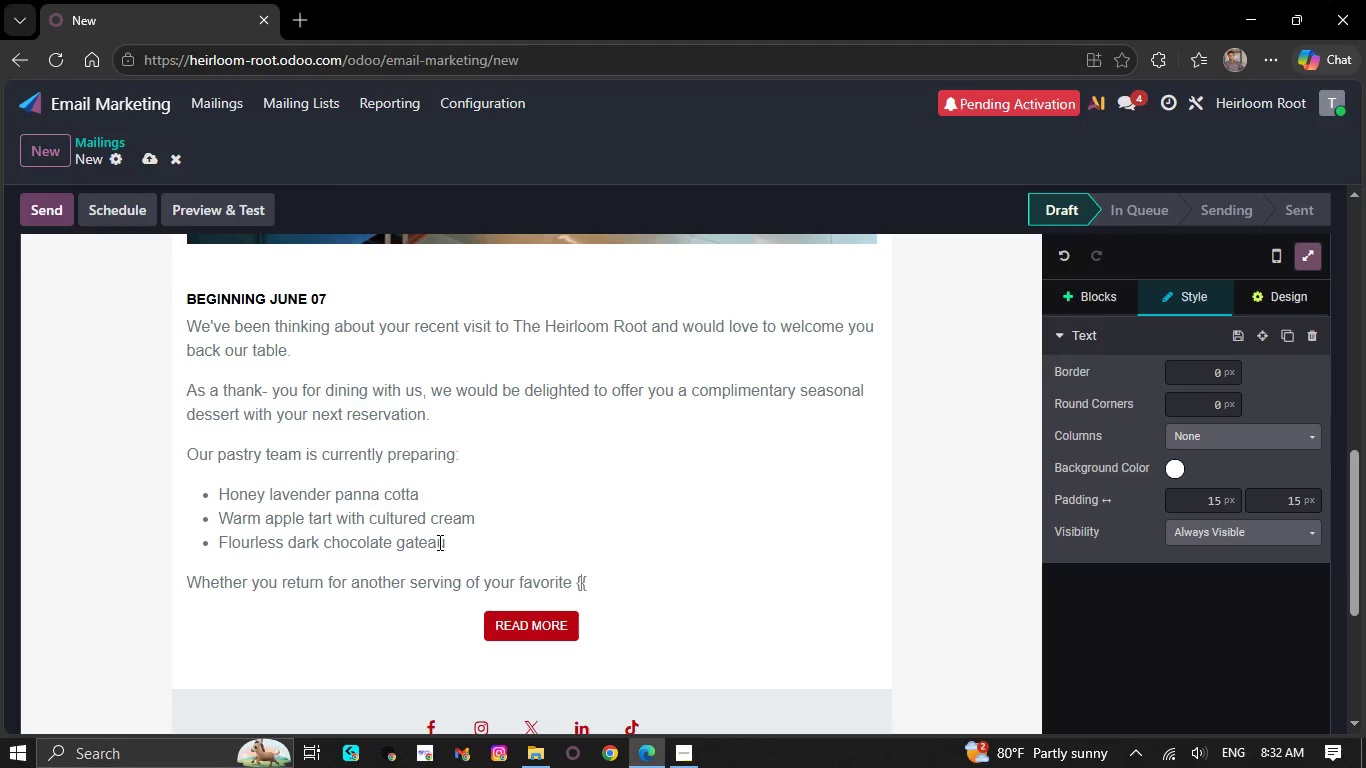 
key(ArrowLeft)
 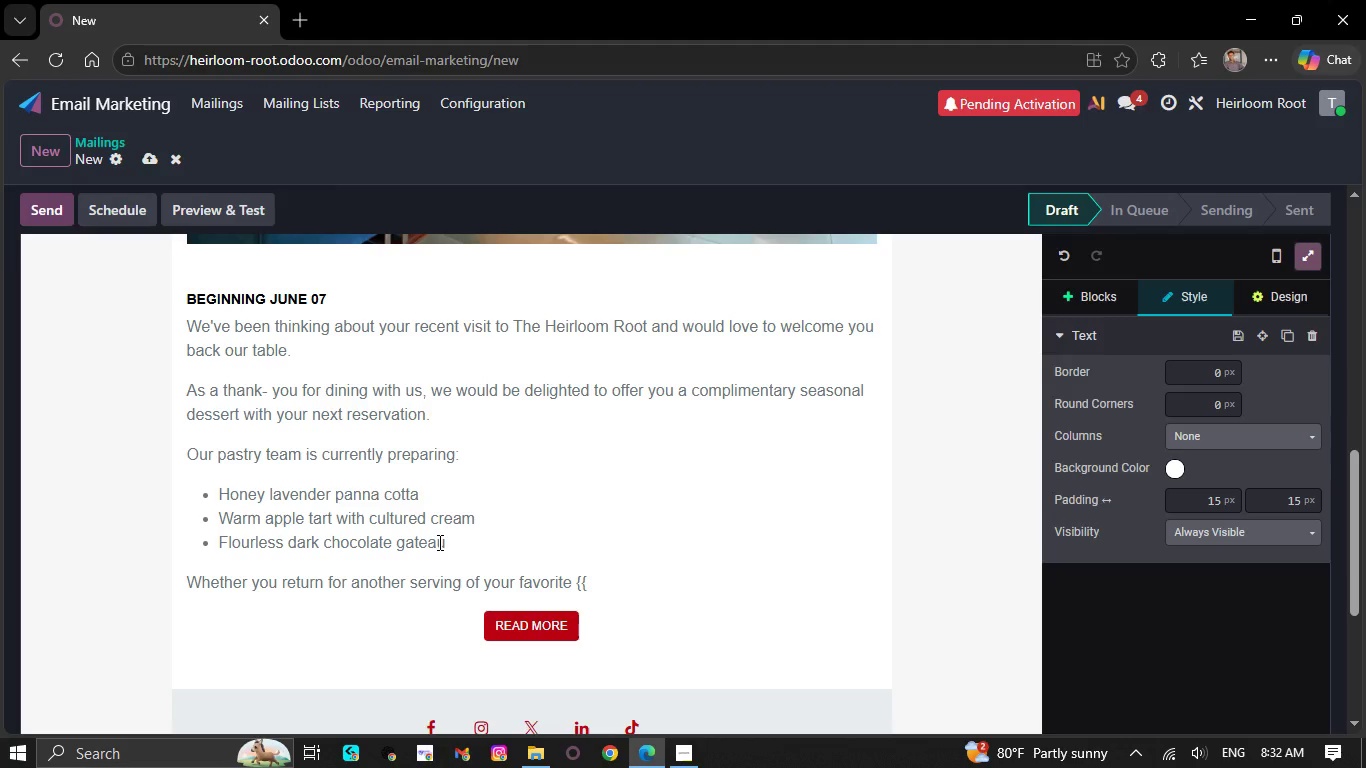 
key(Backquote)
 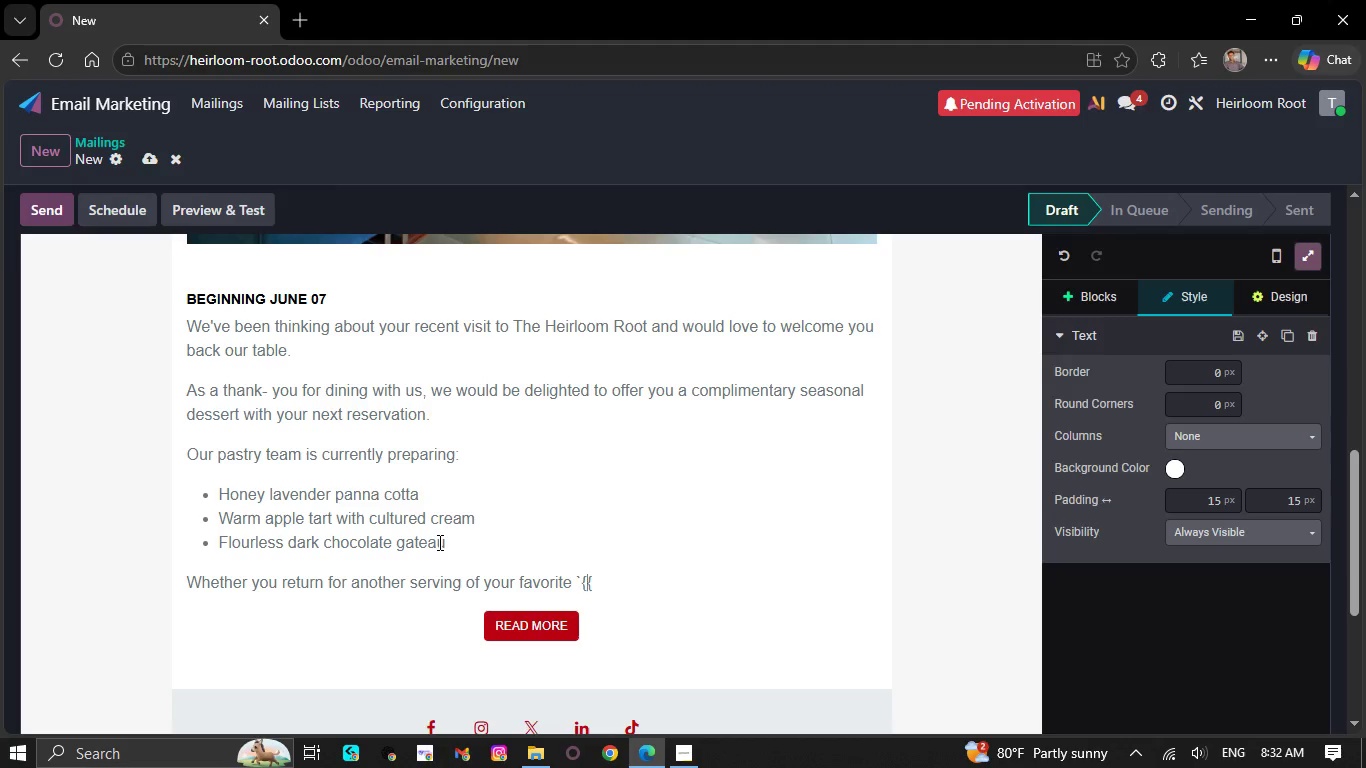 
key(ArrowRight)
 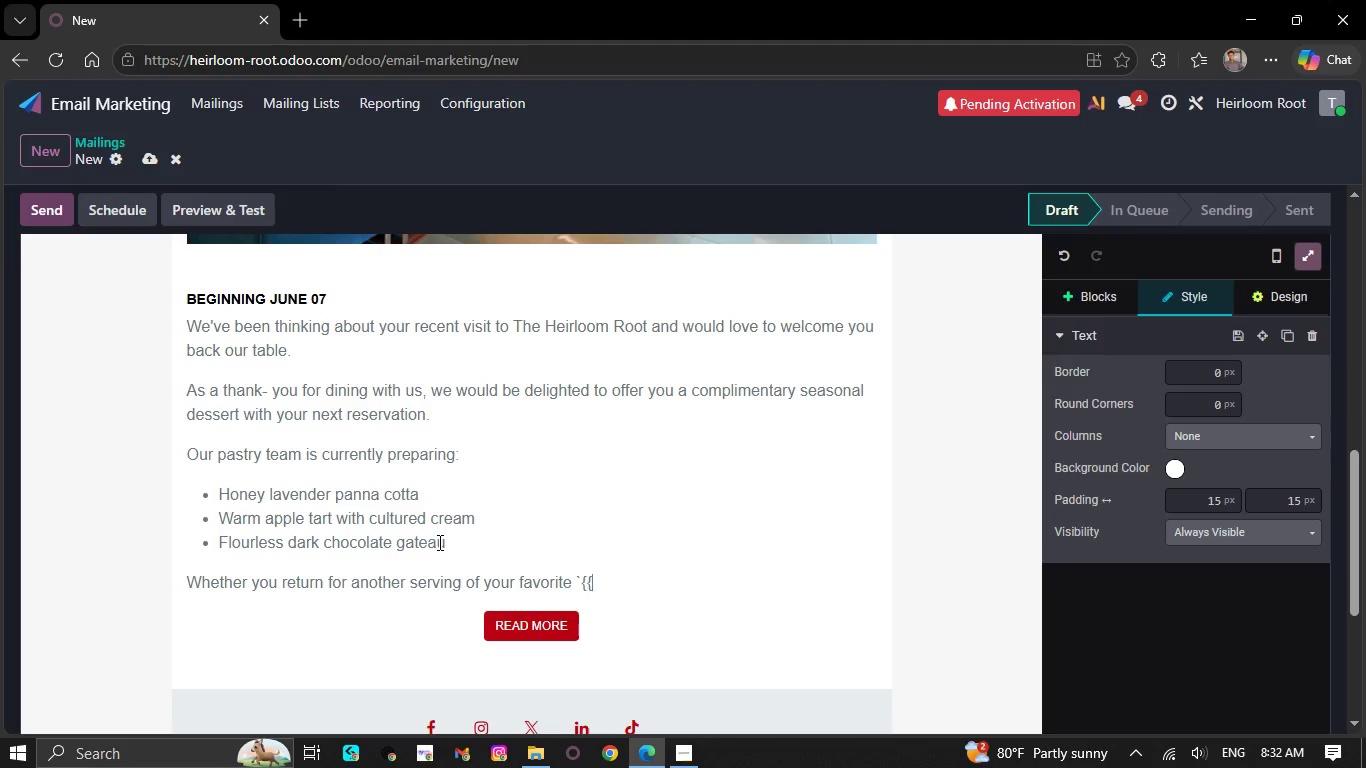 
key(ArrowRight)
 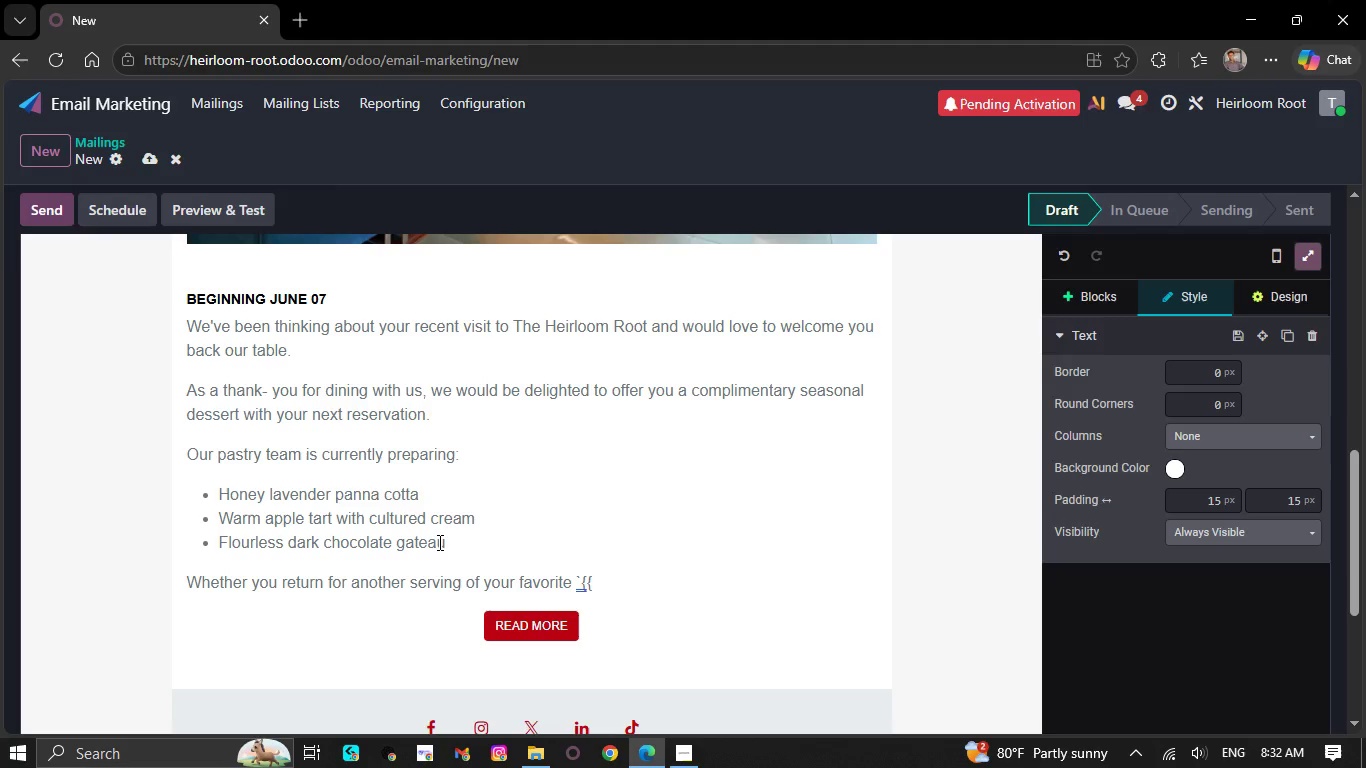 
wait(5.09)
 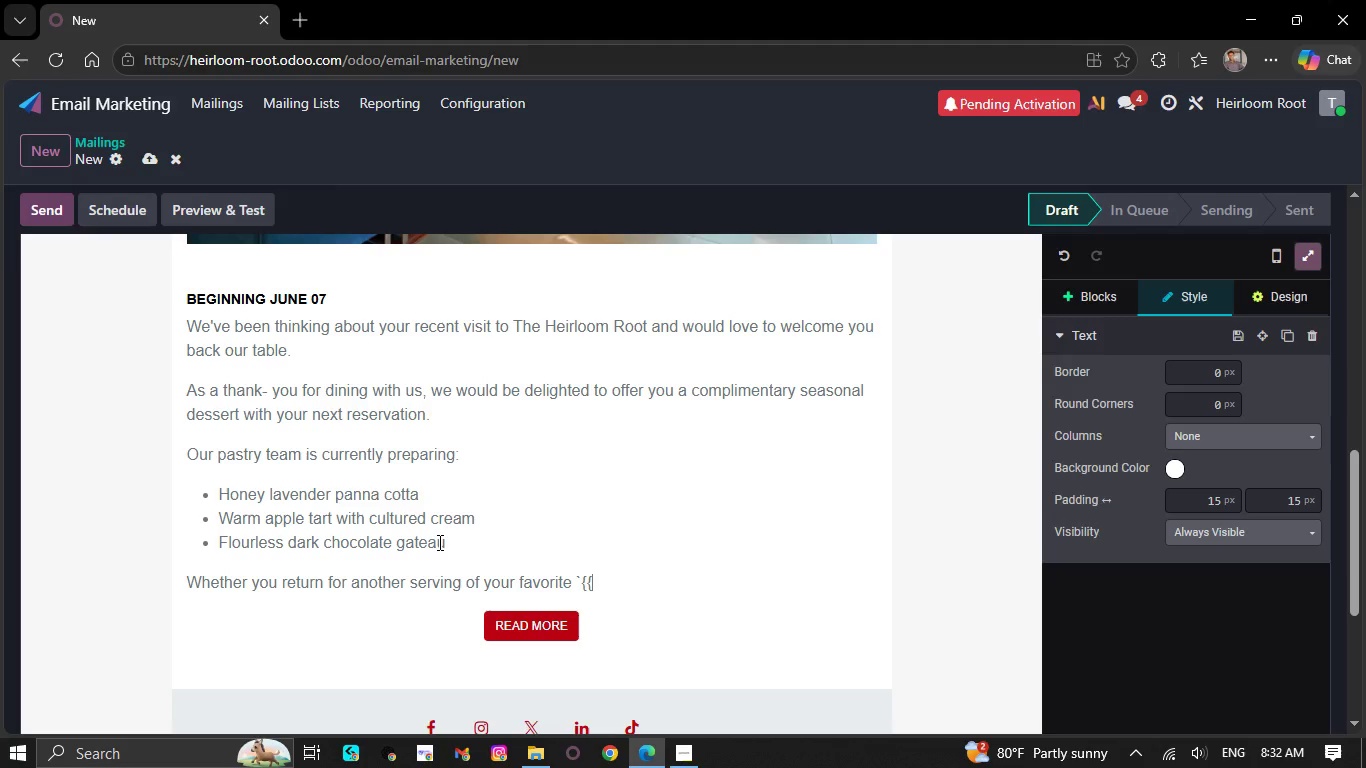 
type(favorite dish}}`)
 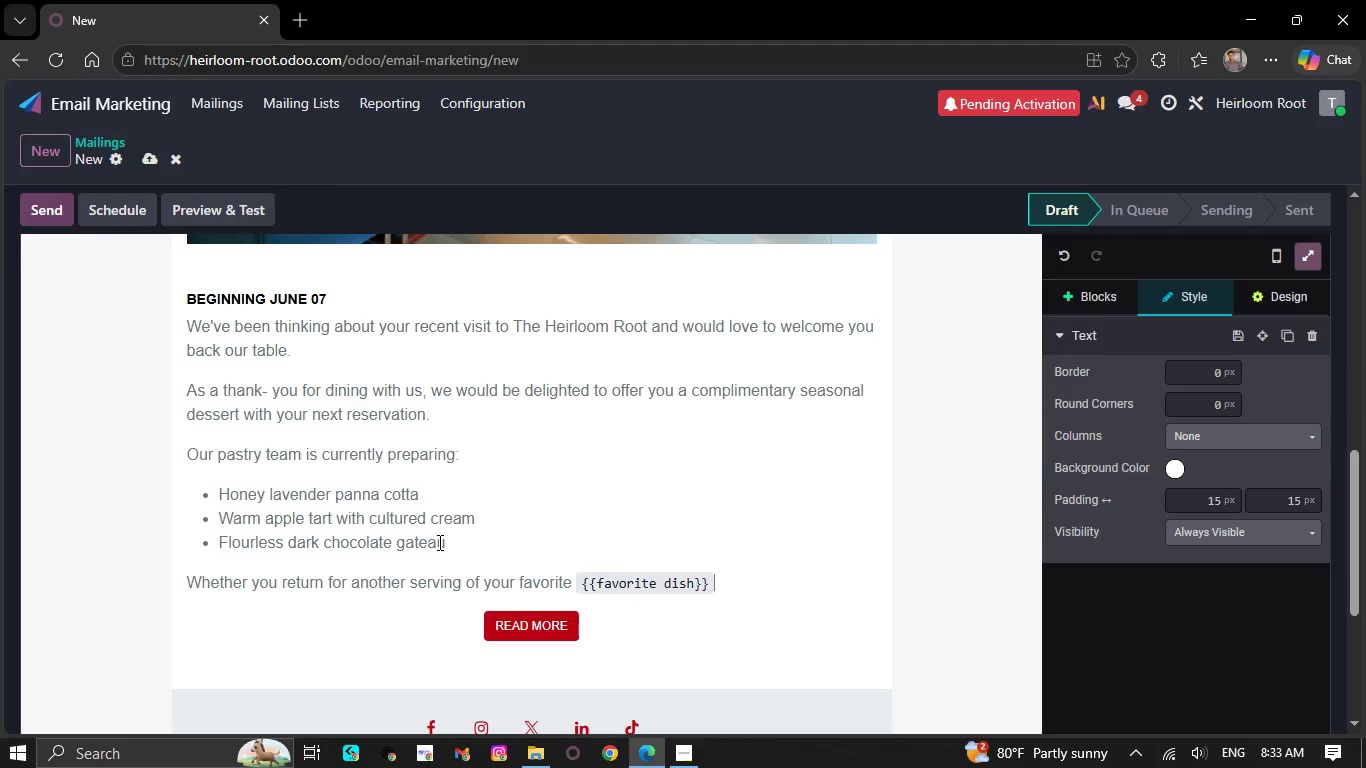 
type(or explore so,ething entire)
 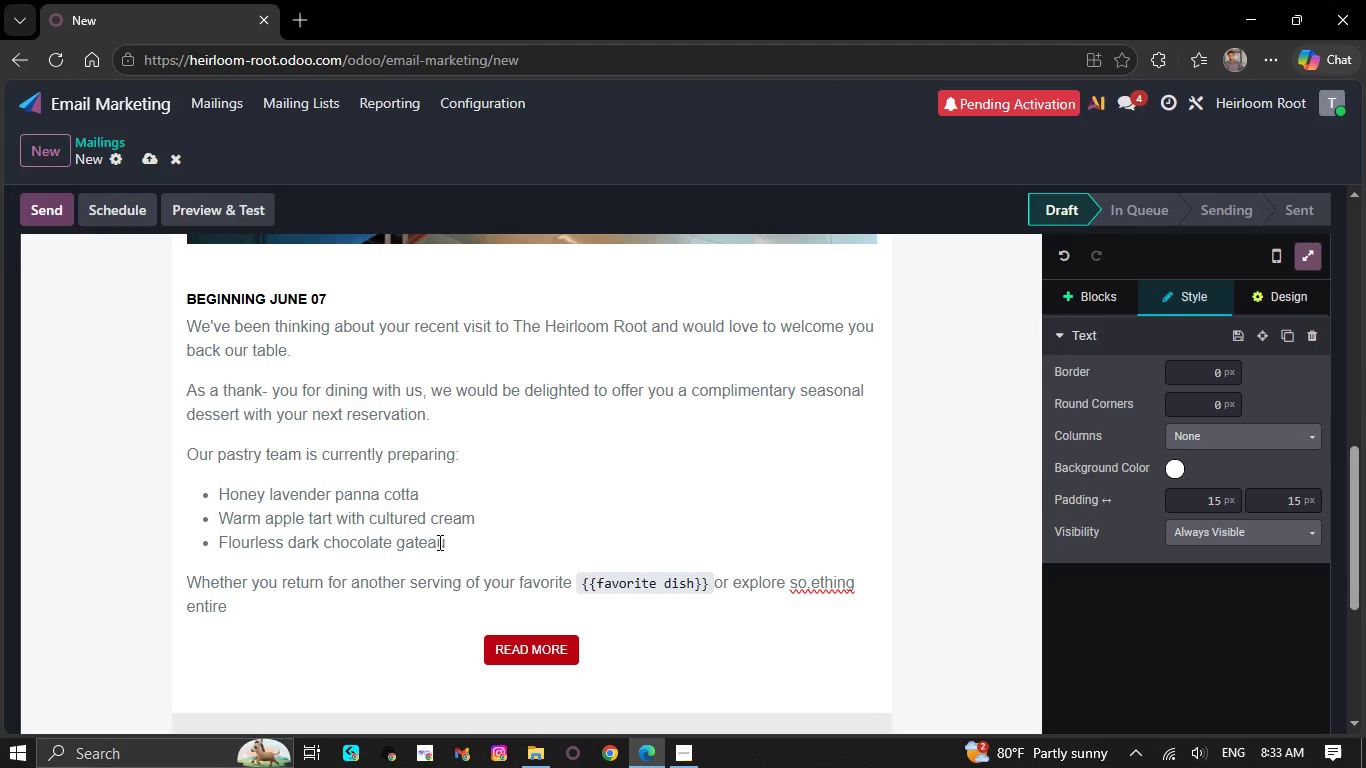 
type(ly new from the season's menu )
key(Backspace)
type(, we look )
 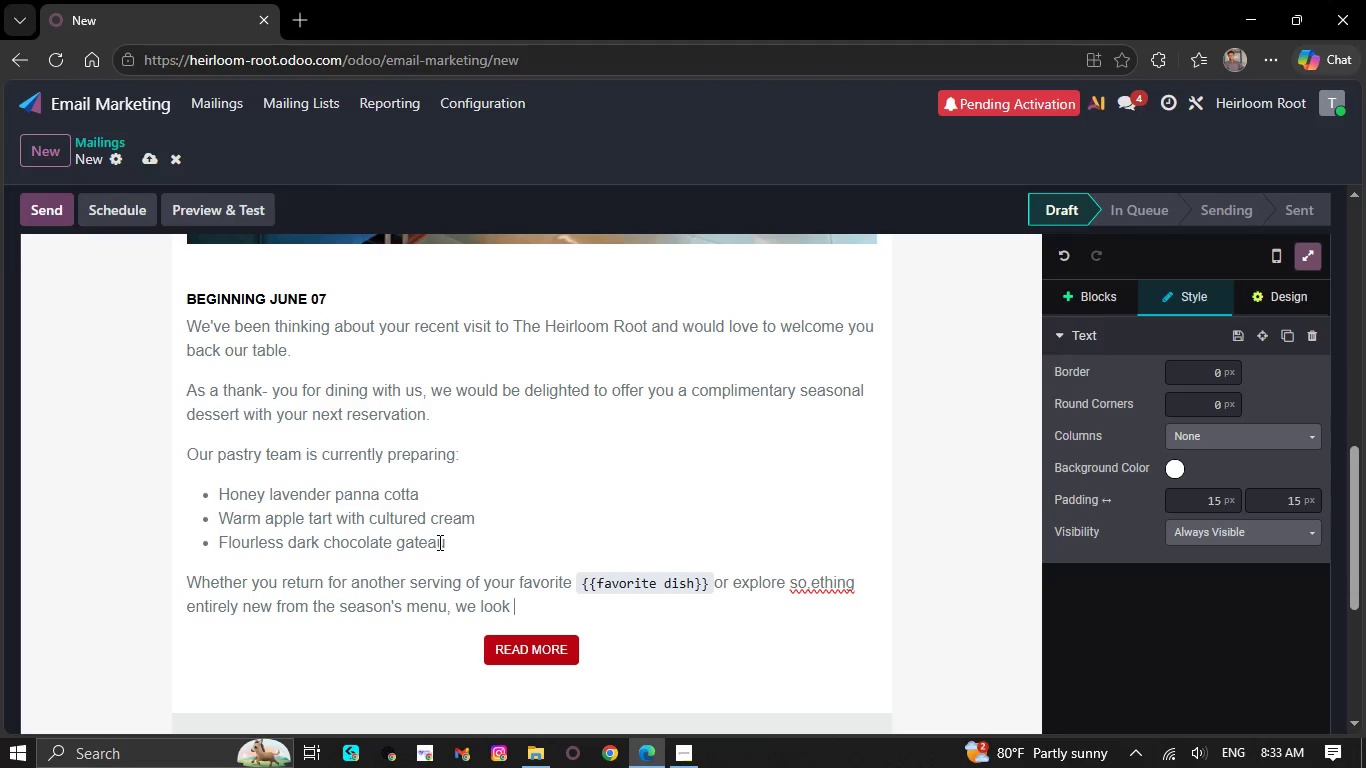 
wait(5.69)
 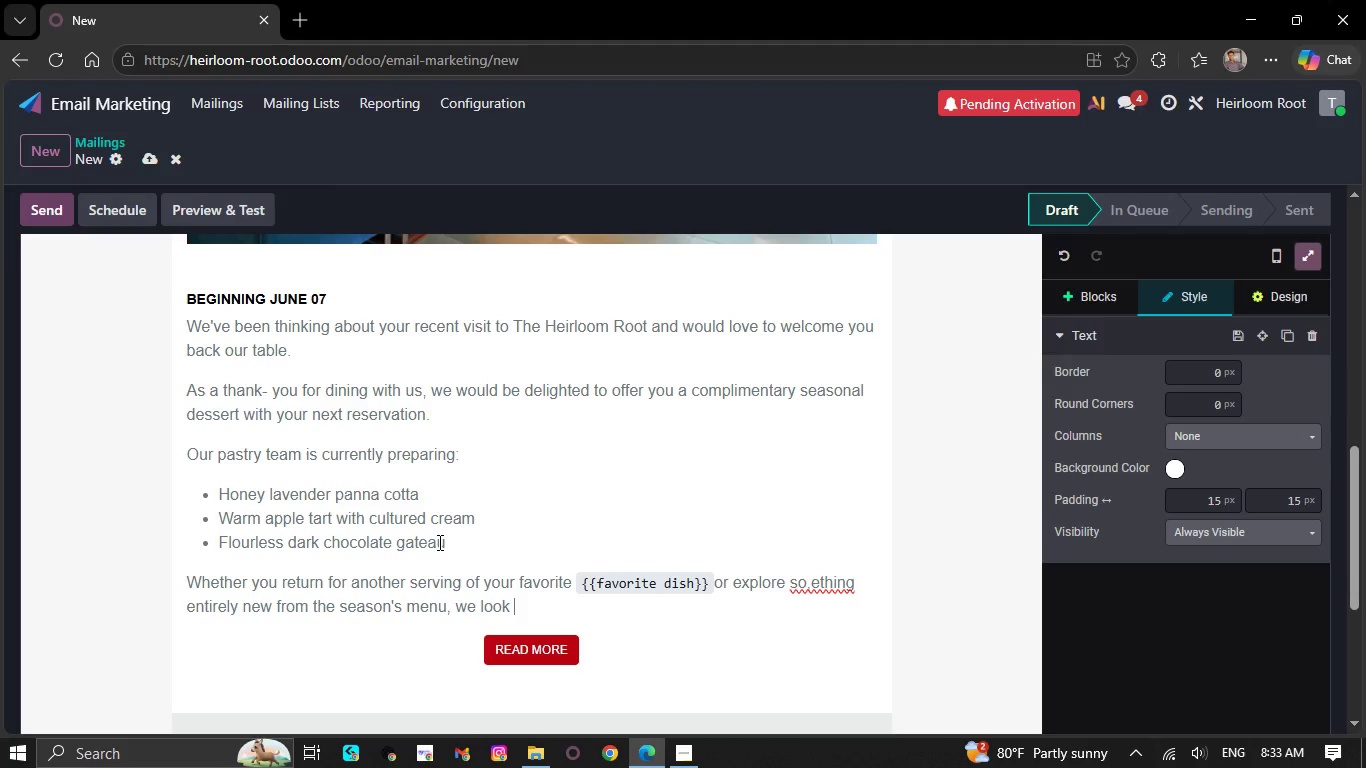 
type(forward to creatin g)
key(Backspace)
key(Backspace)
type(g )
 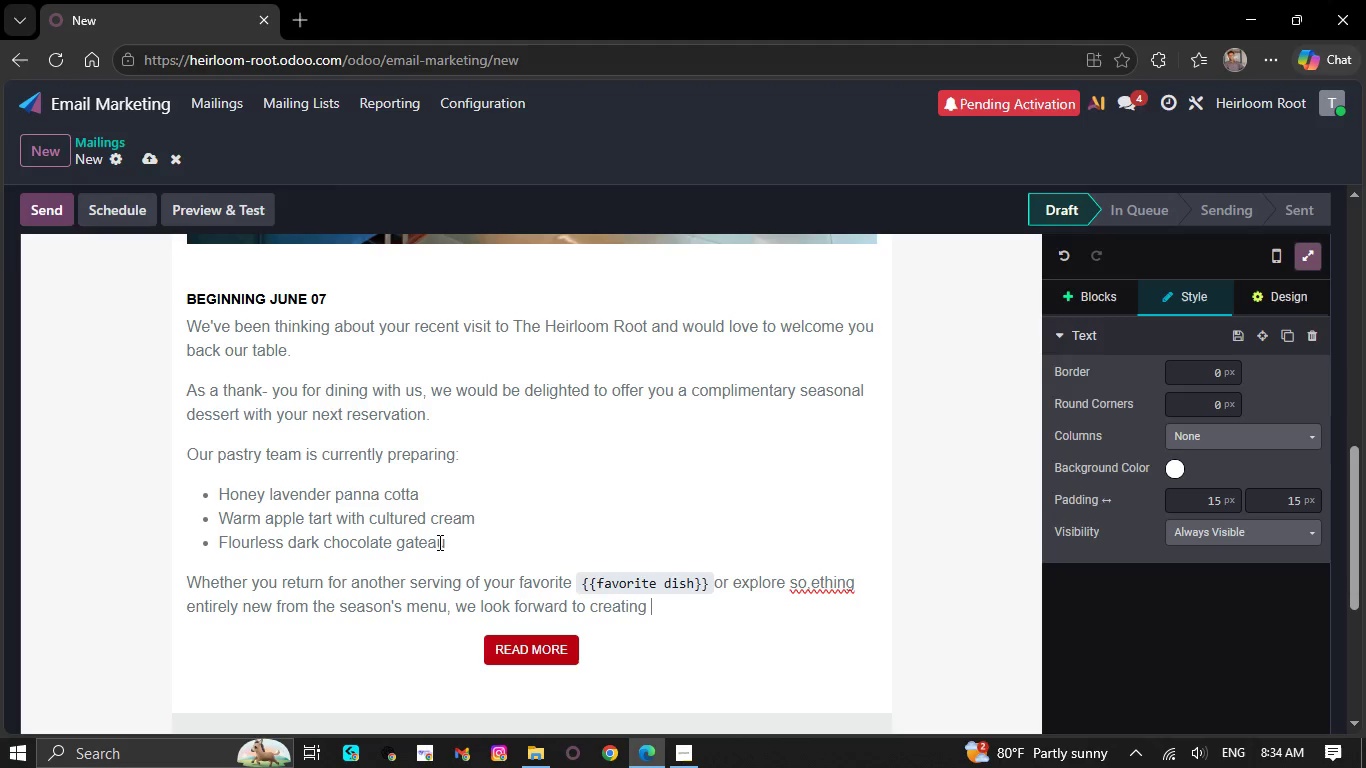 
wait(11.33)
 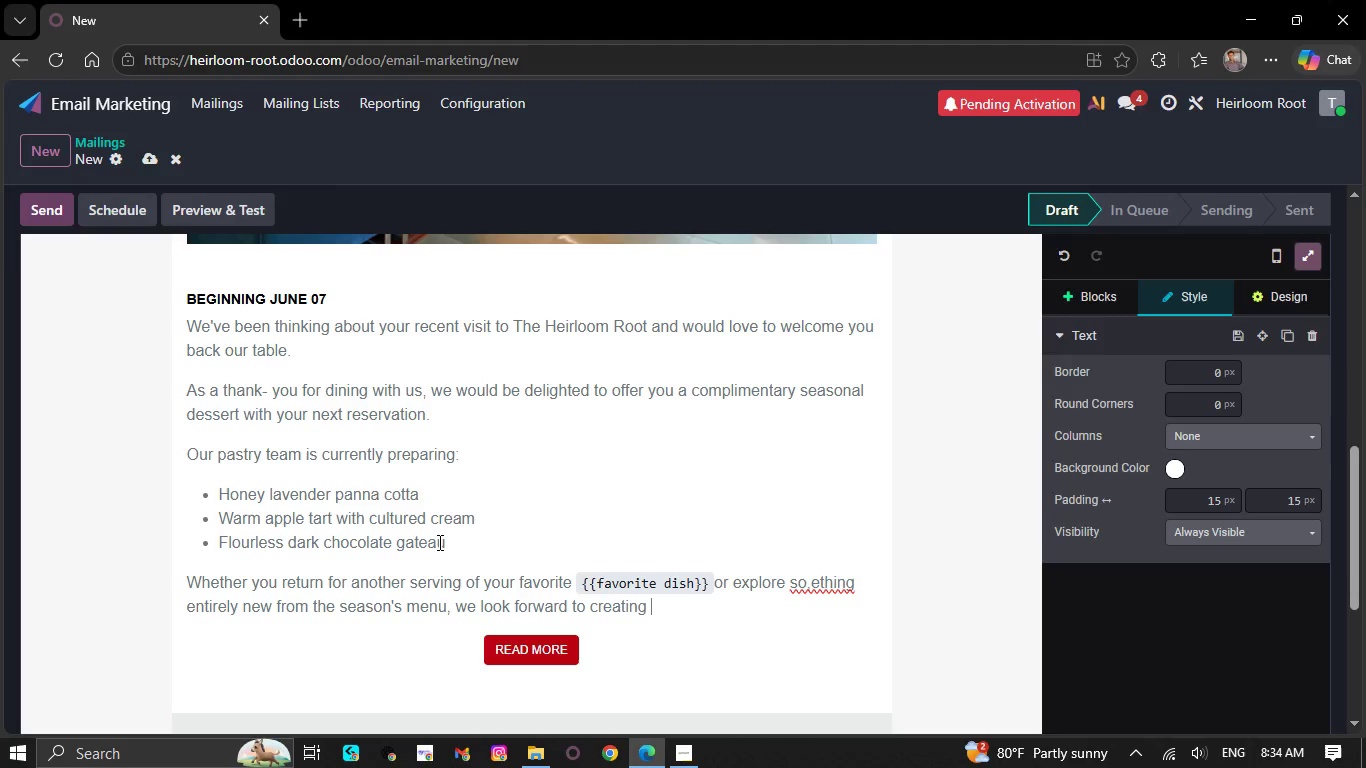 
type(another memorable evening for you.)
key(NumpadEnter)
 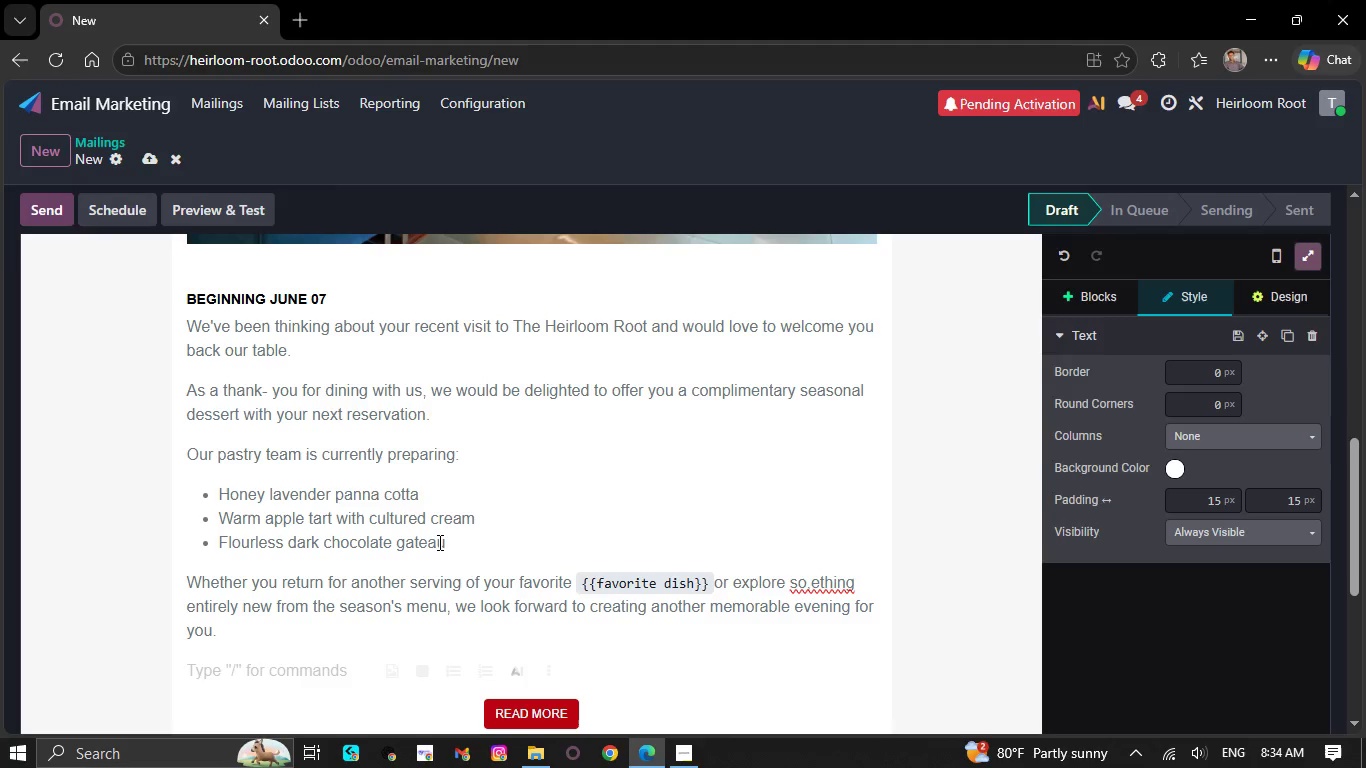 
type(Reserve )
 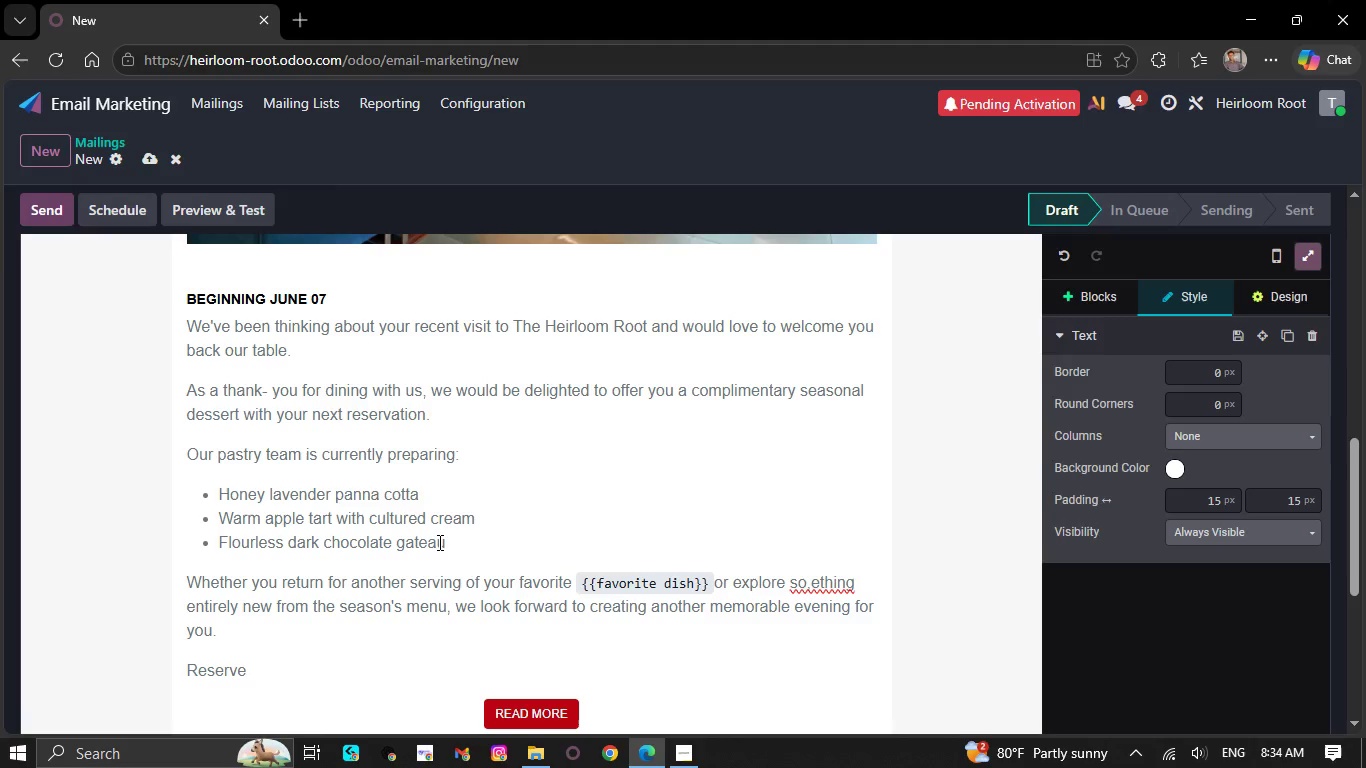 
type(with in )
 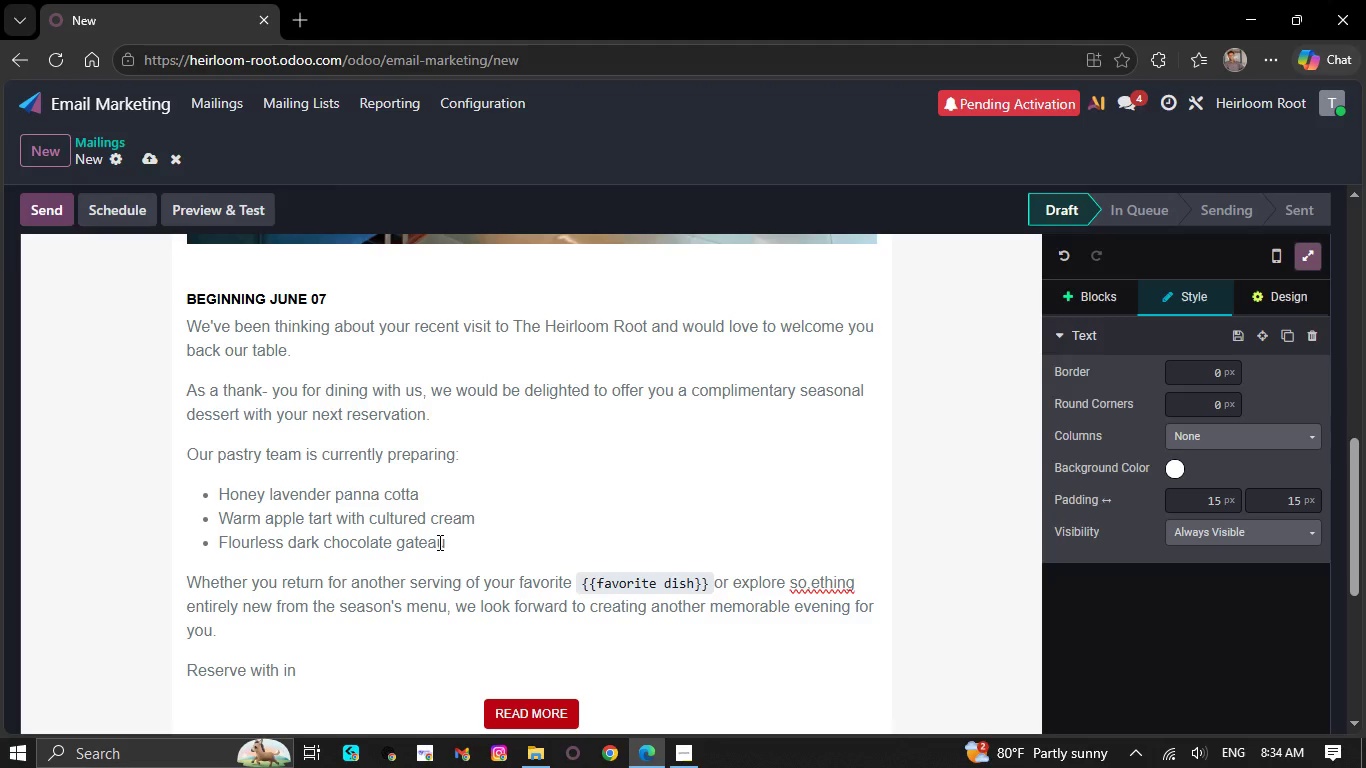 
type(the next 14 dau)
key(Backspace)
type(ys and simply mention: )
 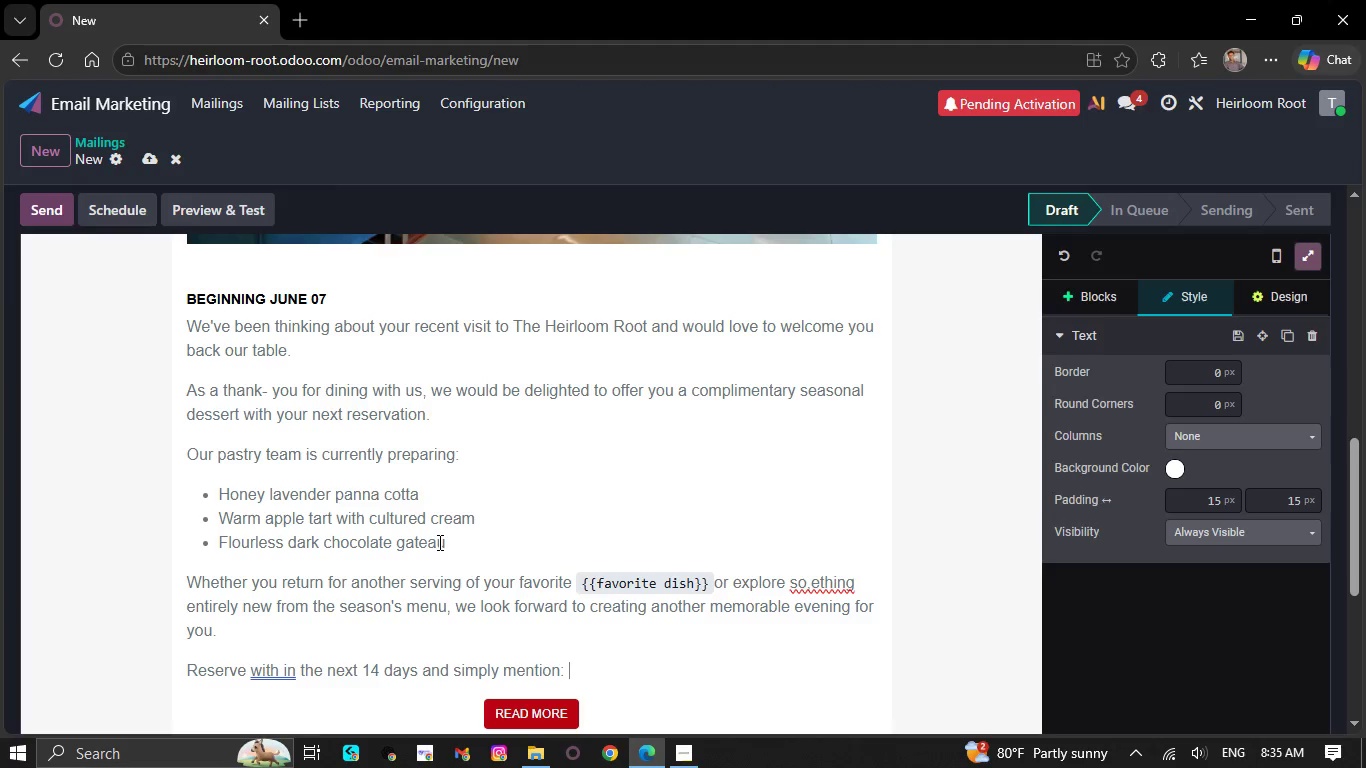 
type(''SOIL TO SOUL'' TO)
key(Backspace)
key(Backspace)
type(to enk)
key(Backspace)
type(jpy )
key(Backspace)
key(Backspace)
key(Backspace)
type(ot)
key(Backspace)
type(y)
 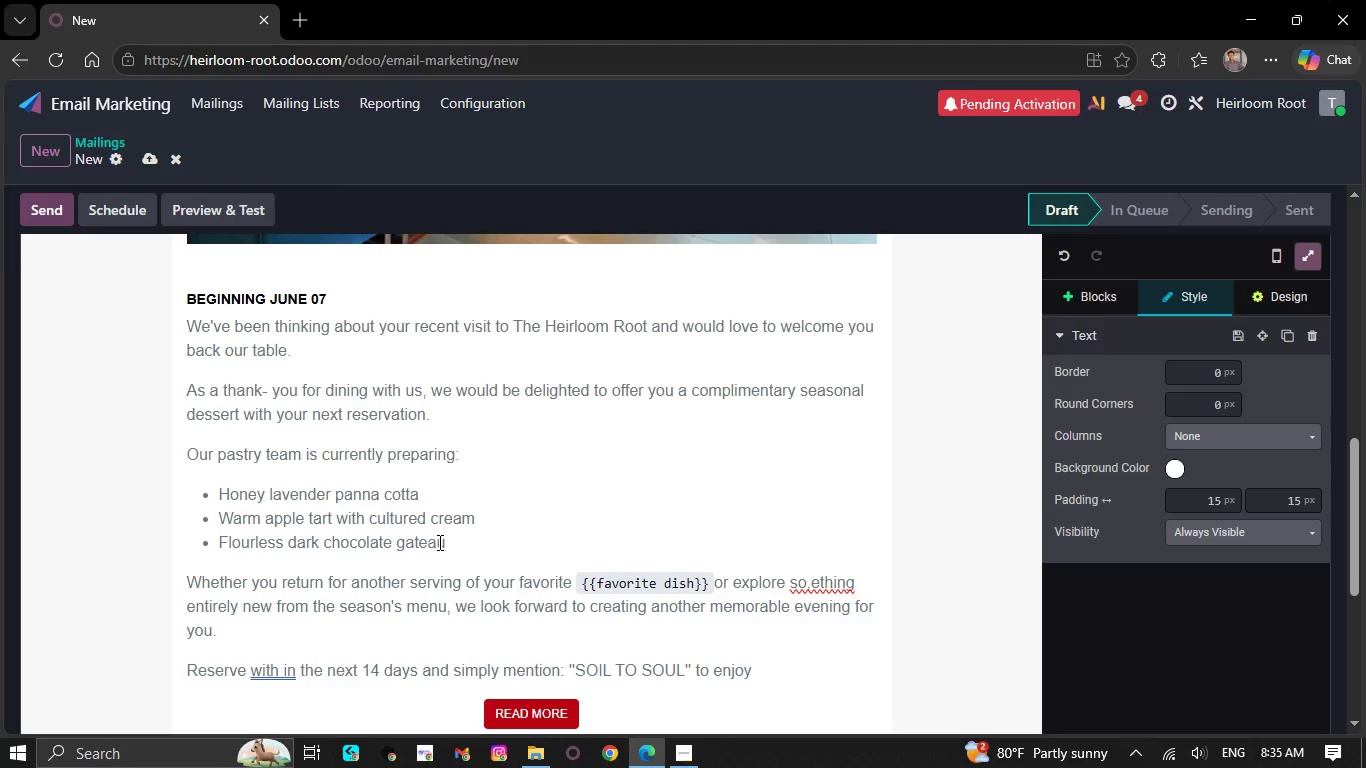 
type( your )
 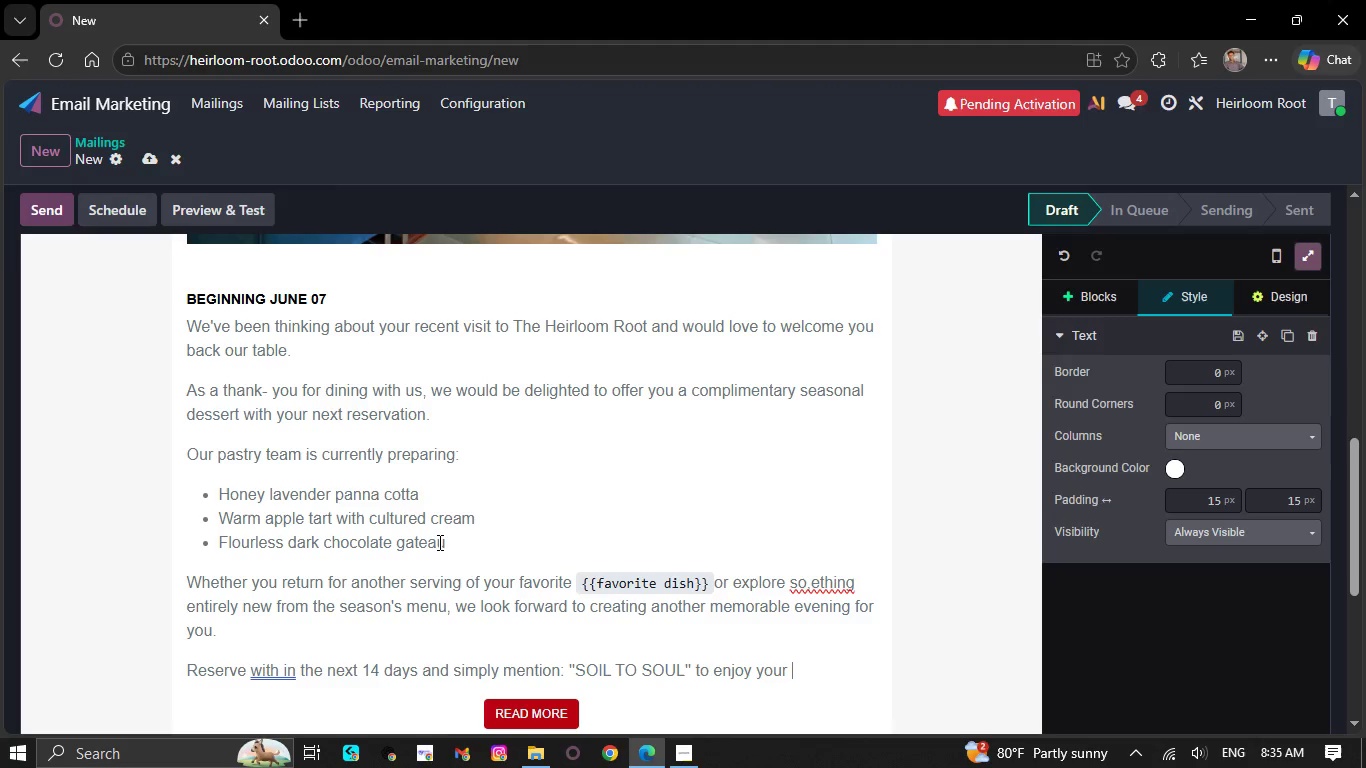 
wait(6.12)
 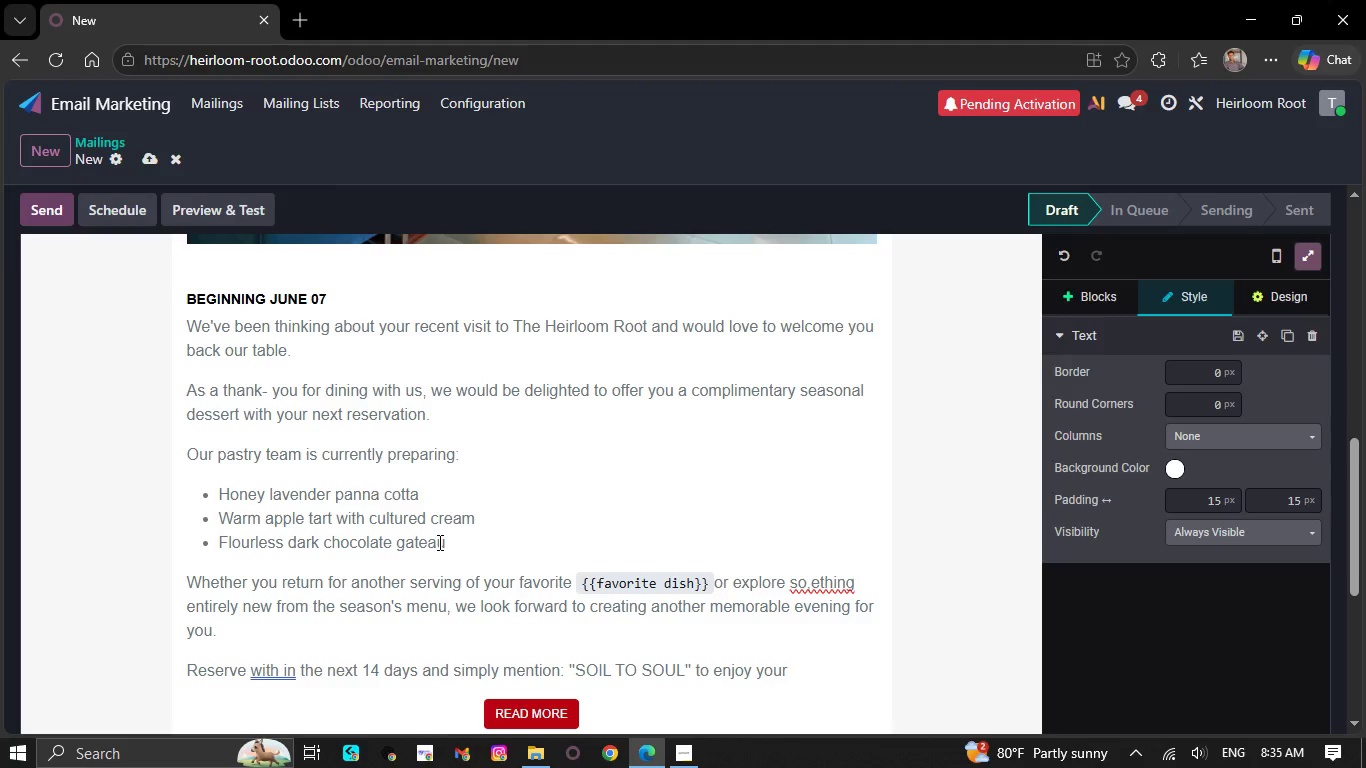 
type(complimentary dessert.)
 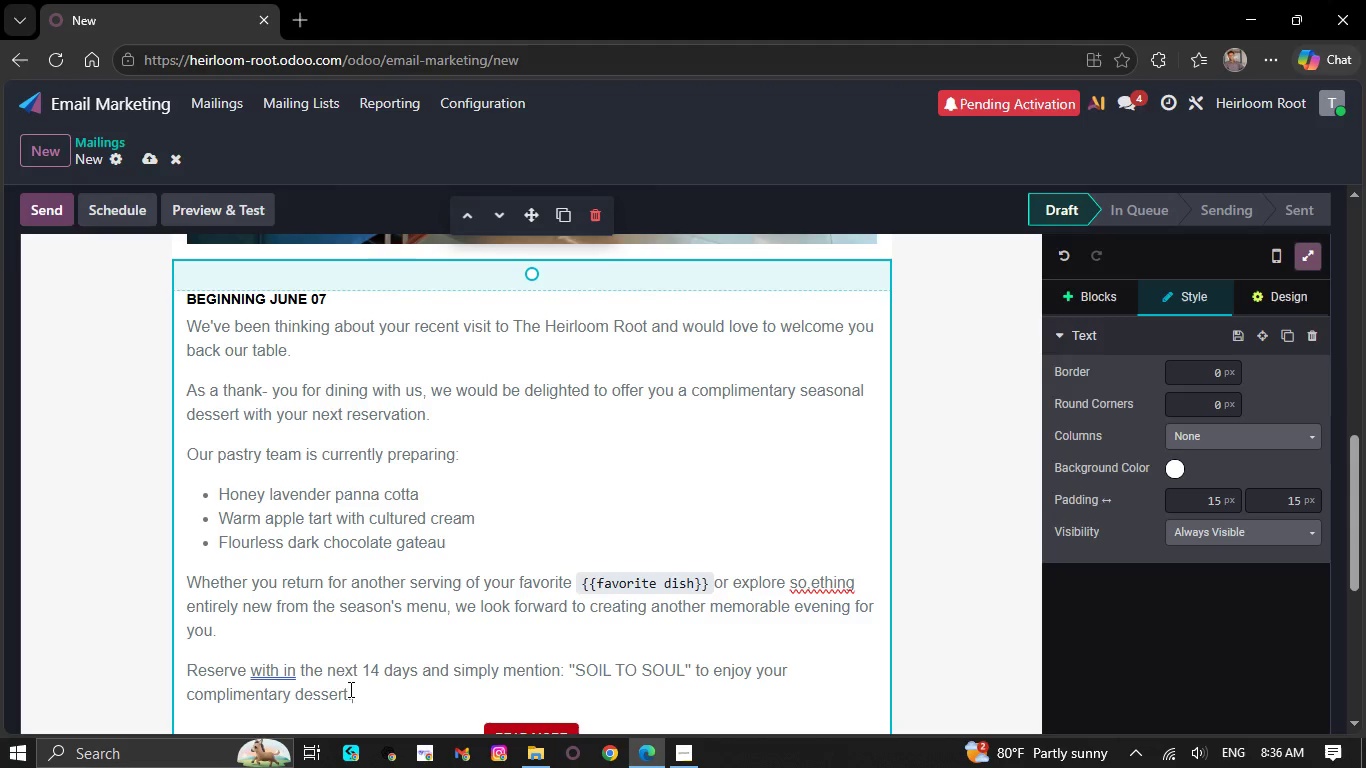 
right_click([267, 678])
 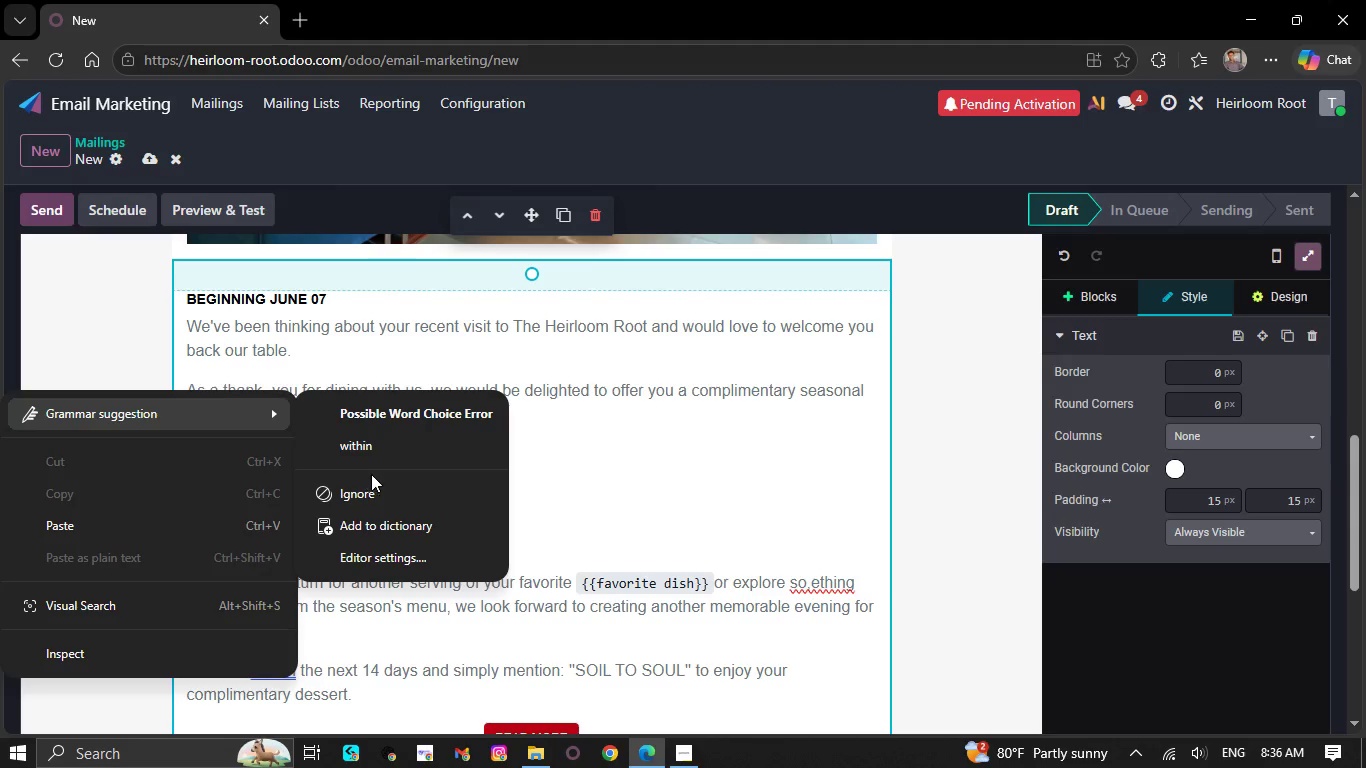 
left_click([378, 451])
 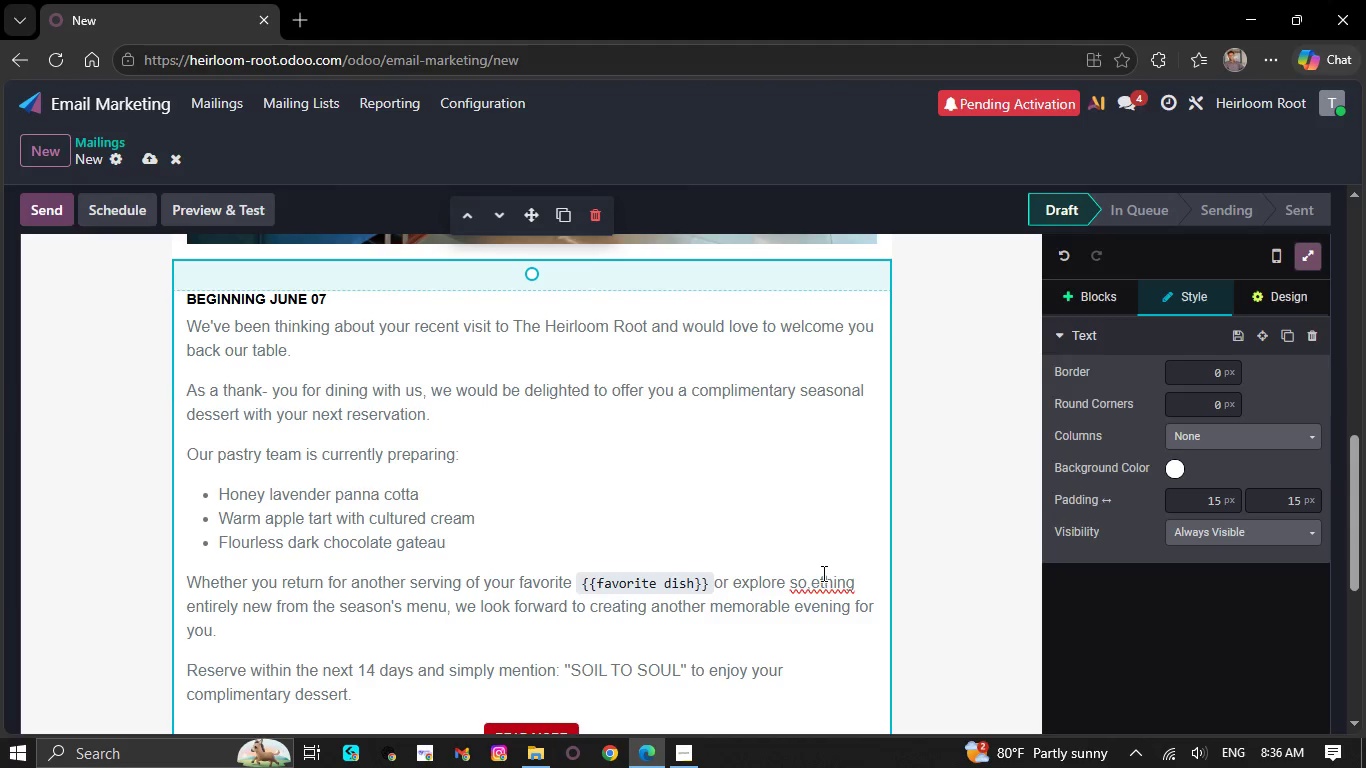 
right_click([828, 588])
 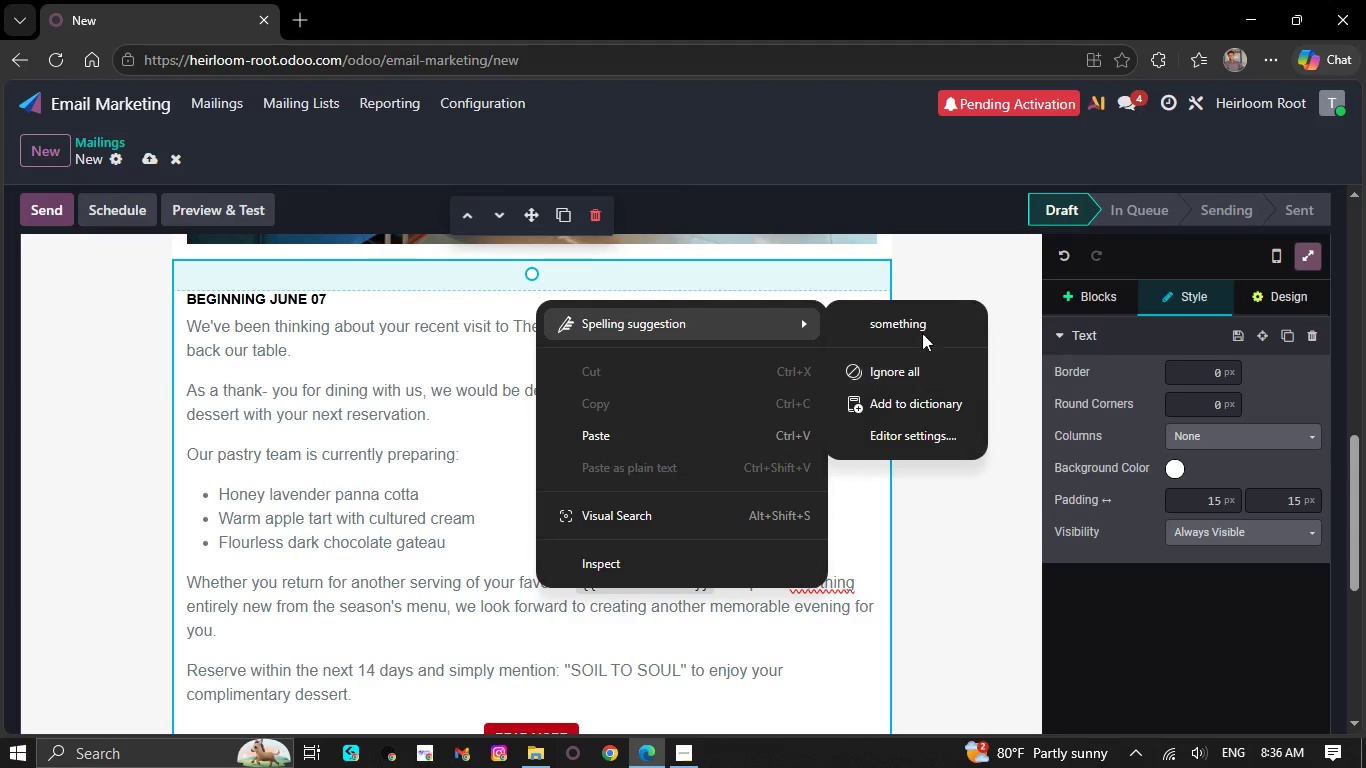 
left_click([919, 316])
 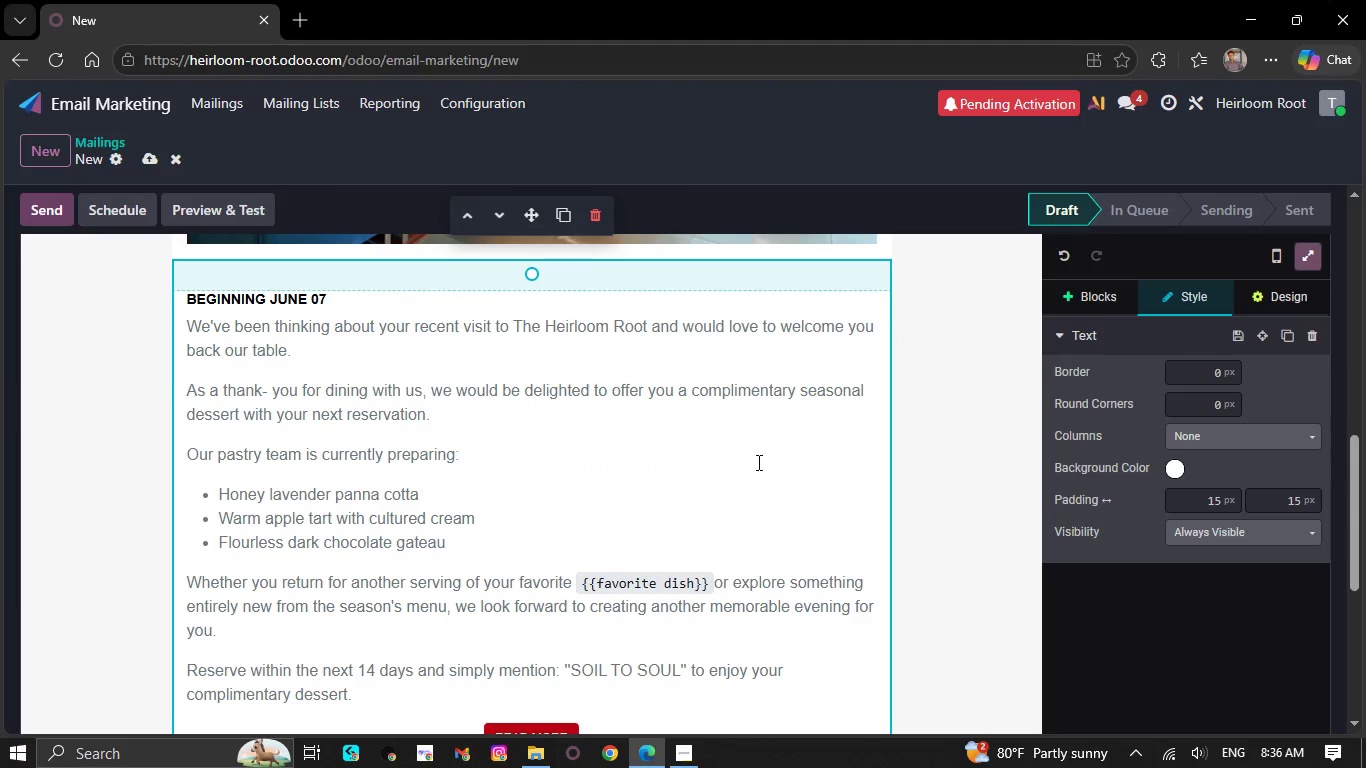 
scroll: coordinate [725, 486], scroll_direction: down, amount: 3.0
 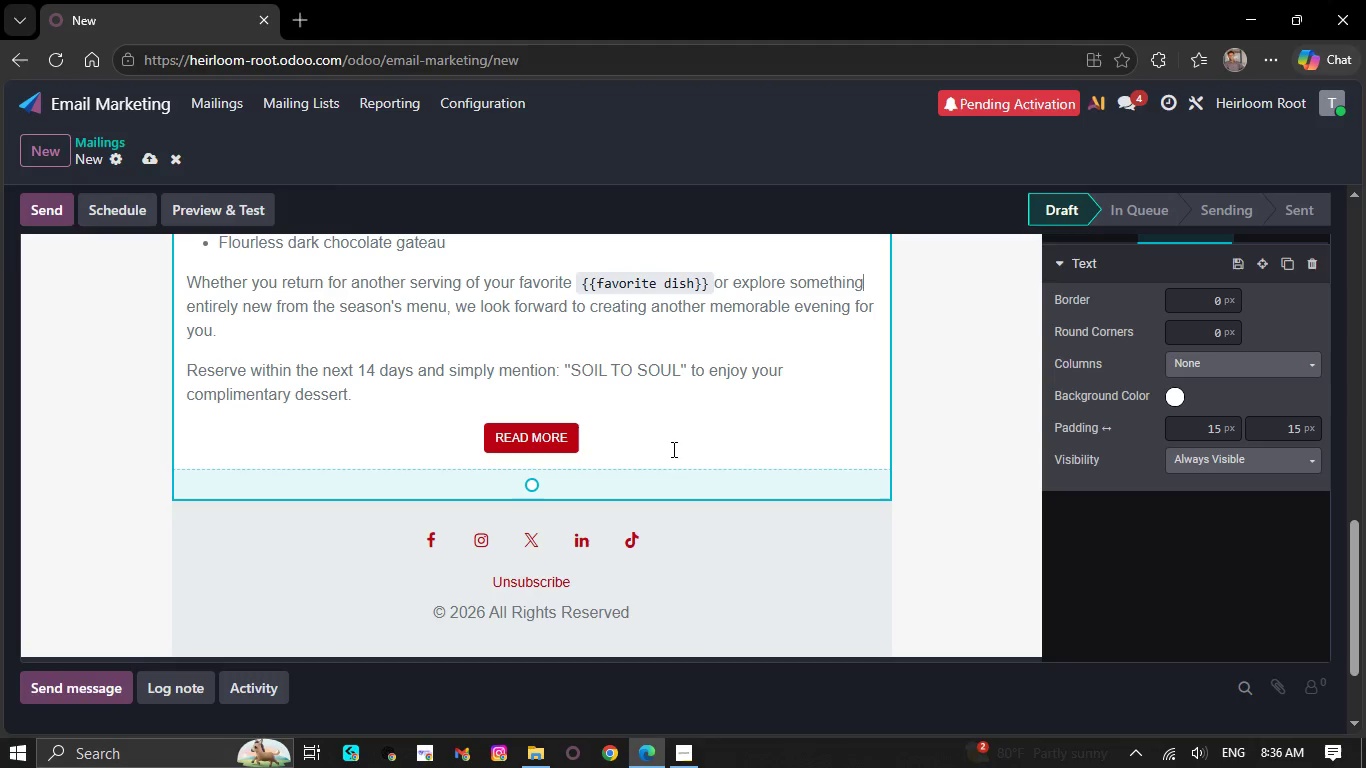 
wait(9.75)
 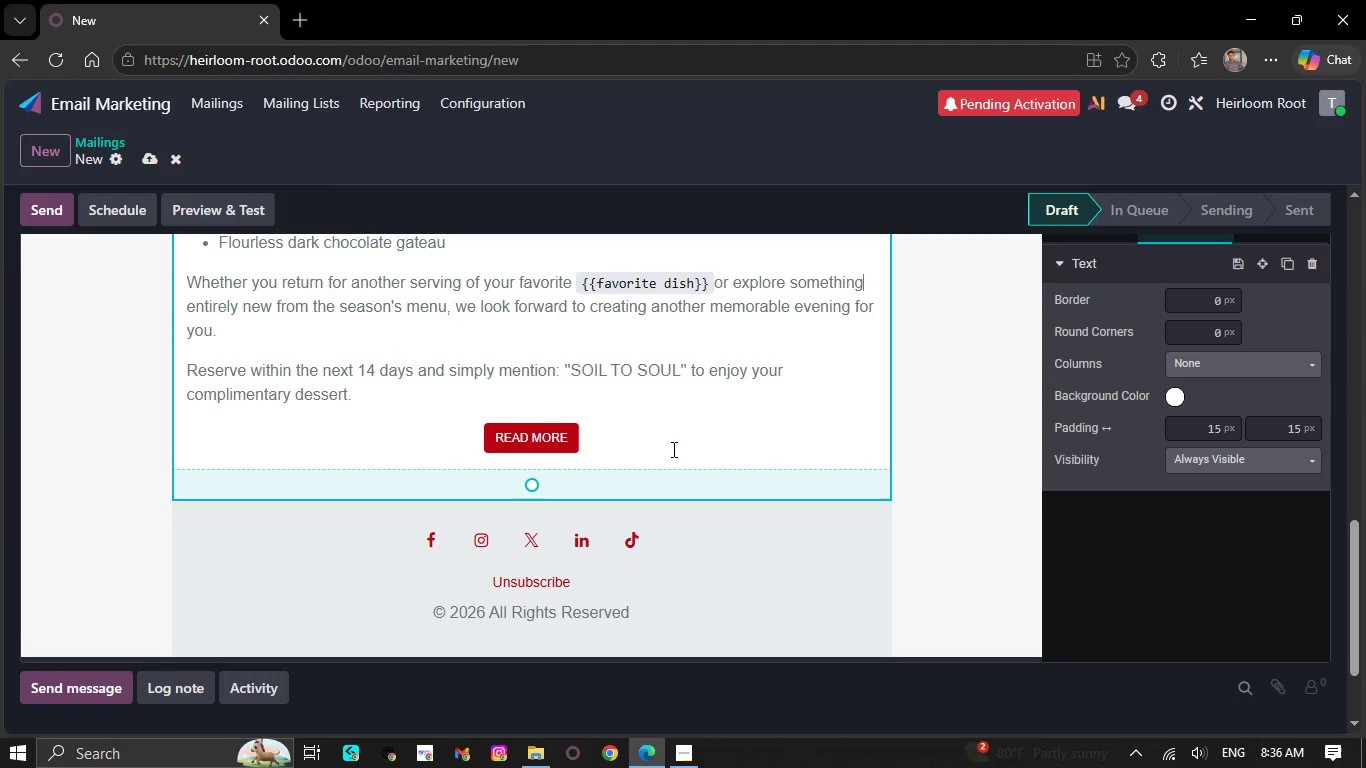 
key(NumpadEnter)
type(Warmly)
 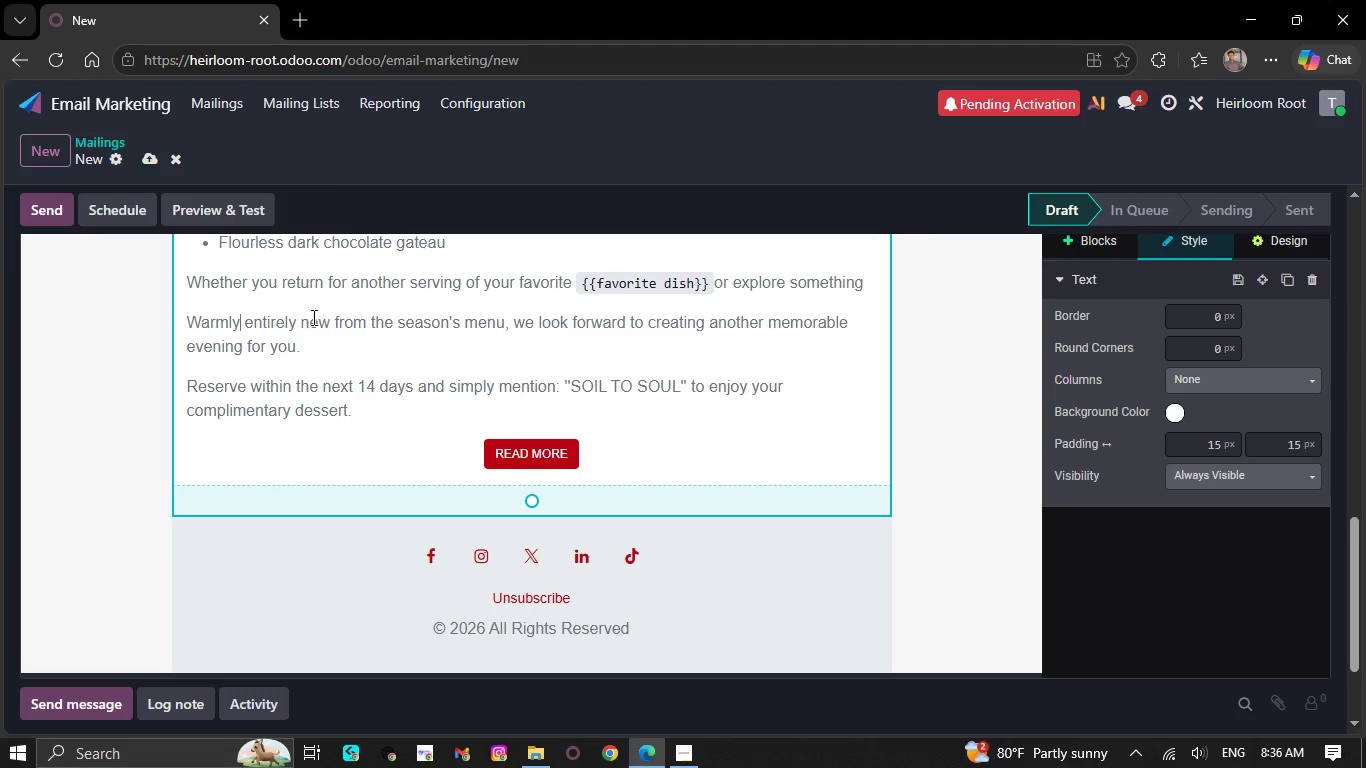 
wait(6.25)
 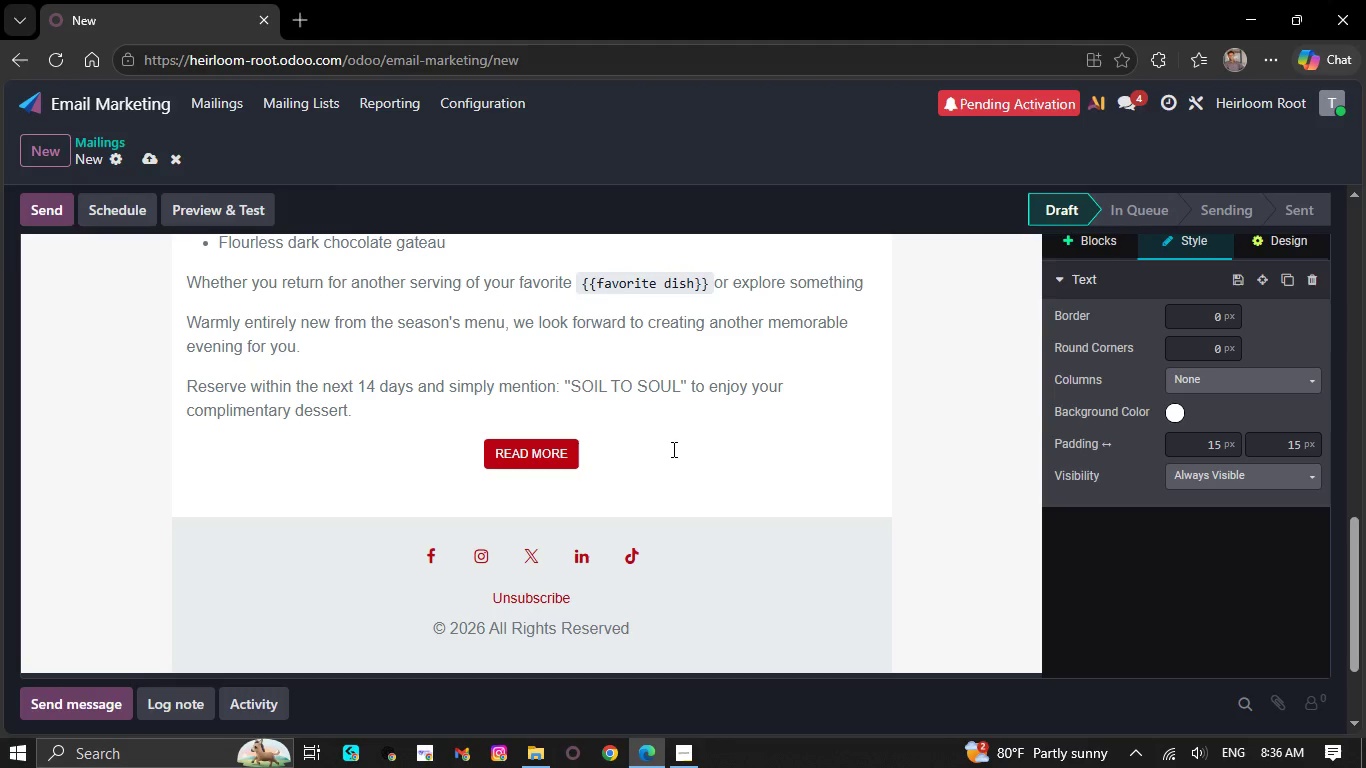 
double_click([214, 322])
 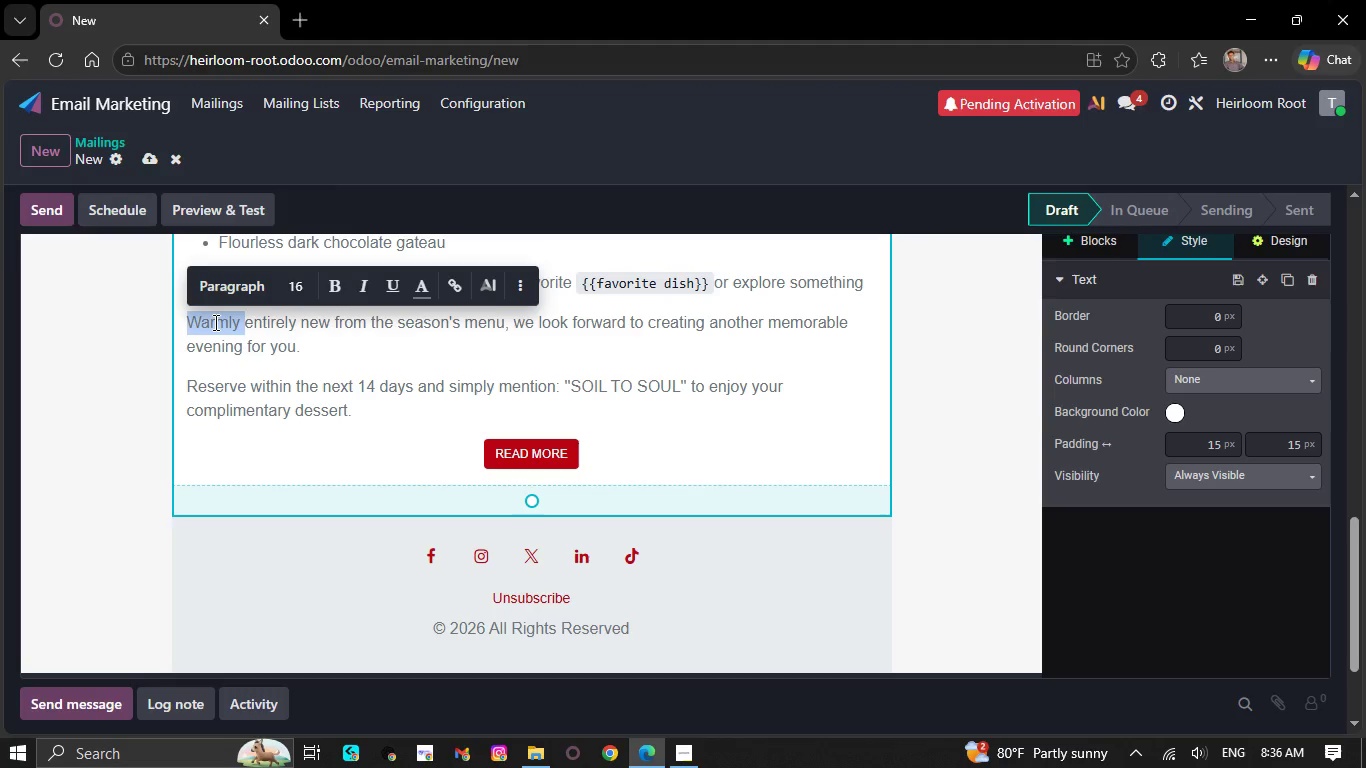 
key(Control+X)
 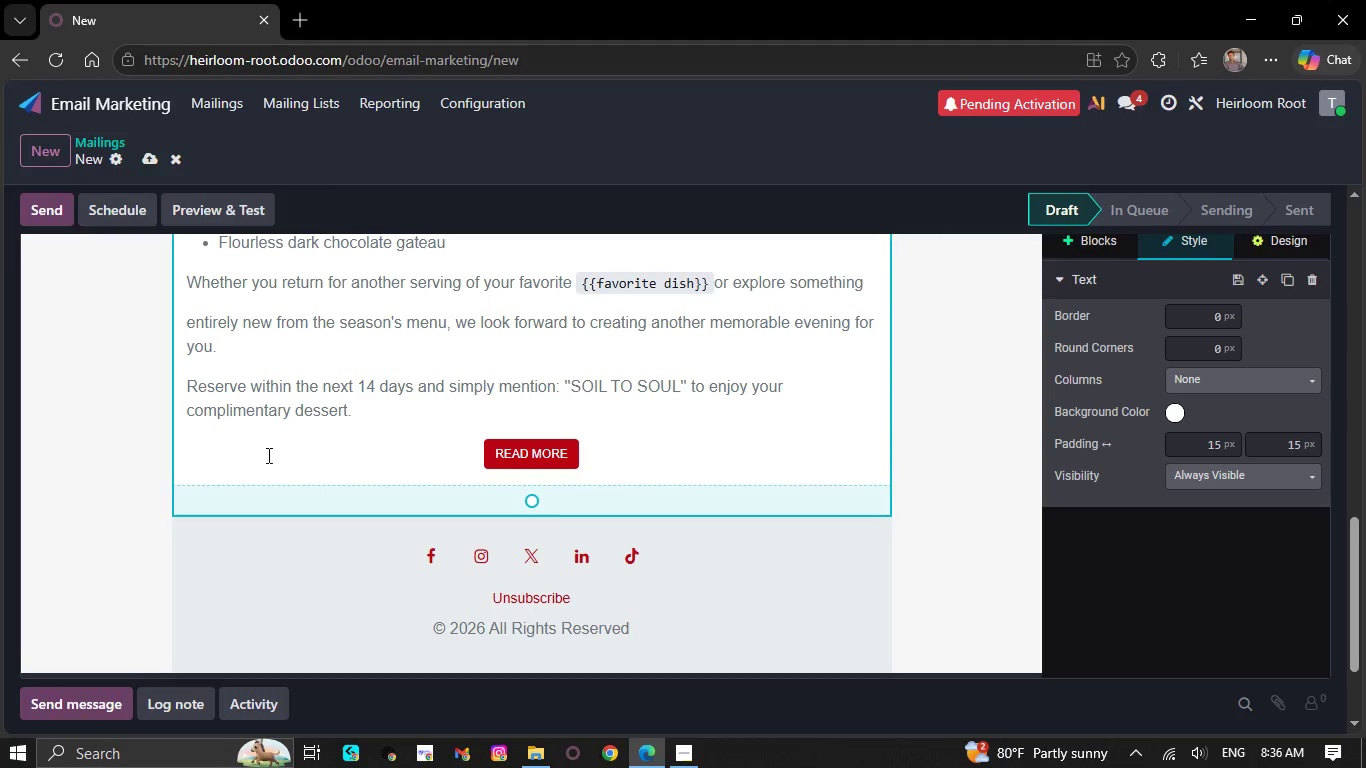 
left_click([267, 460])
 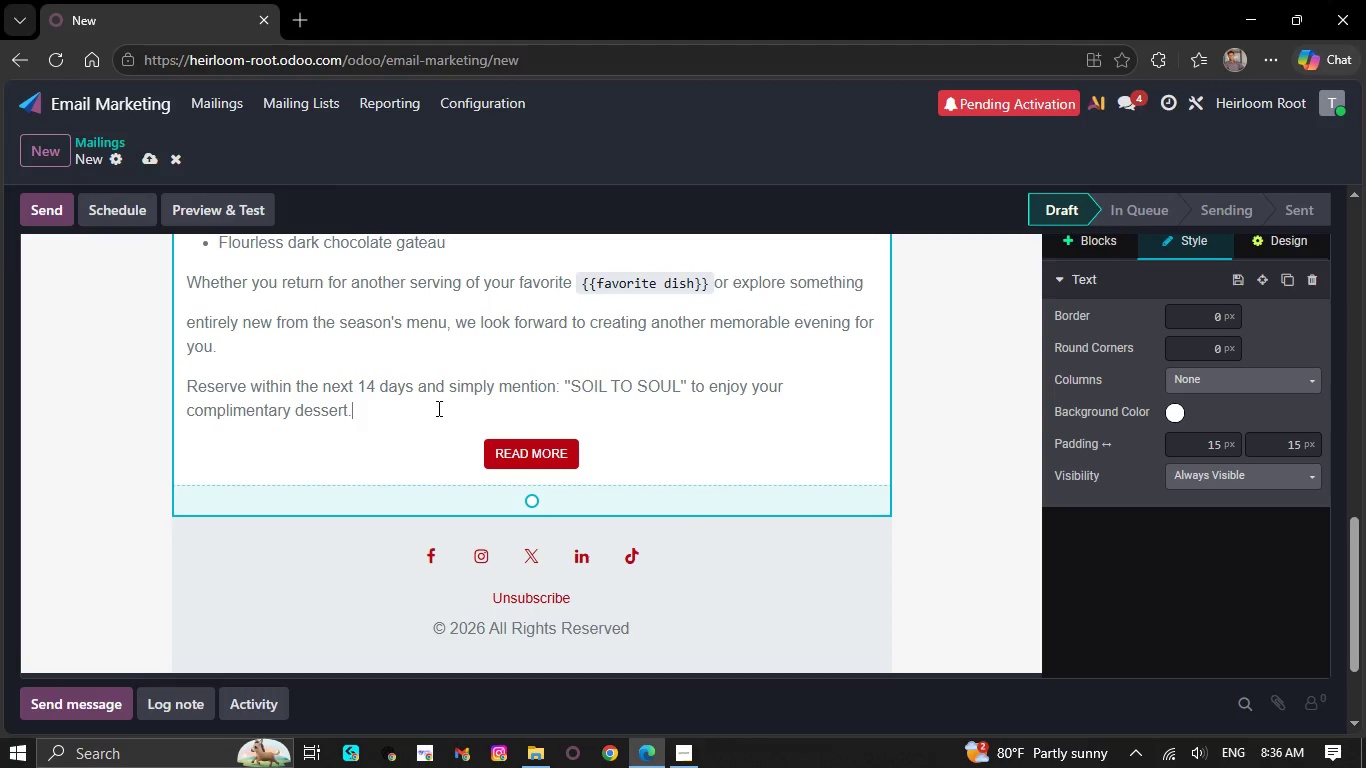 
key(NumpadEnter)
 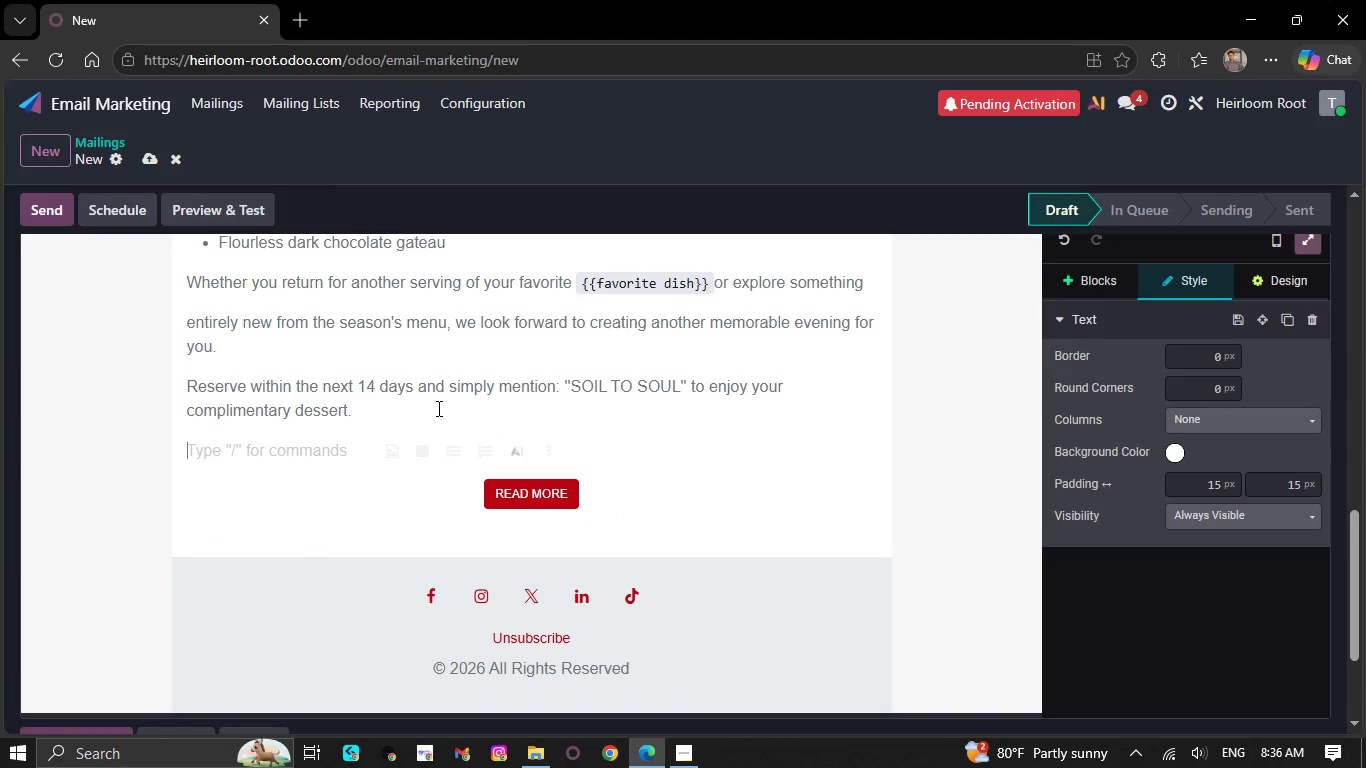 
key(Control+V)
 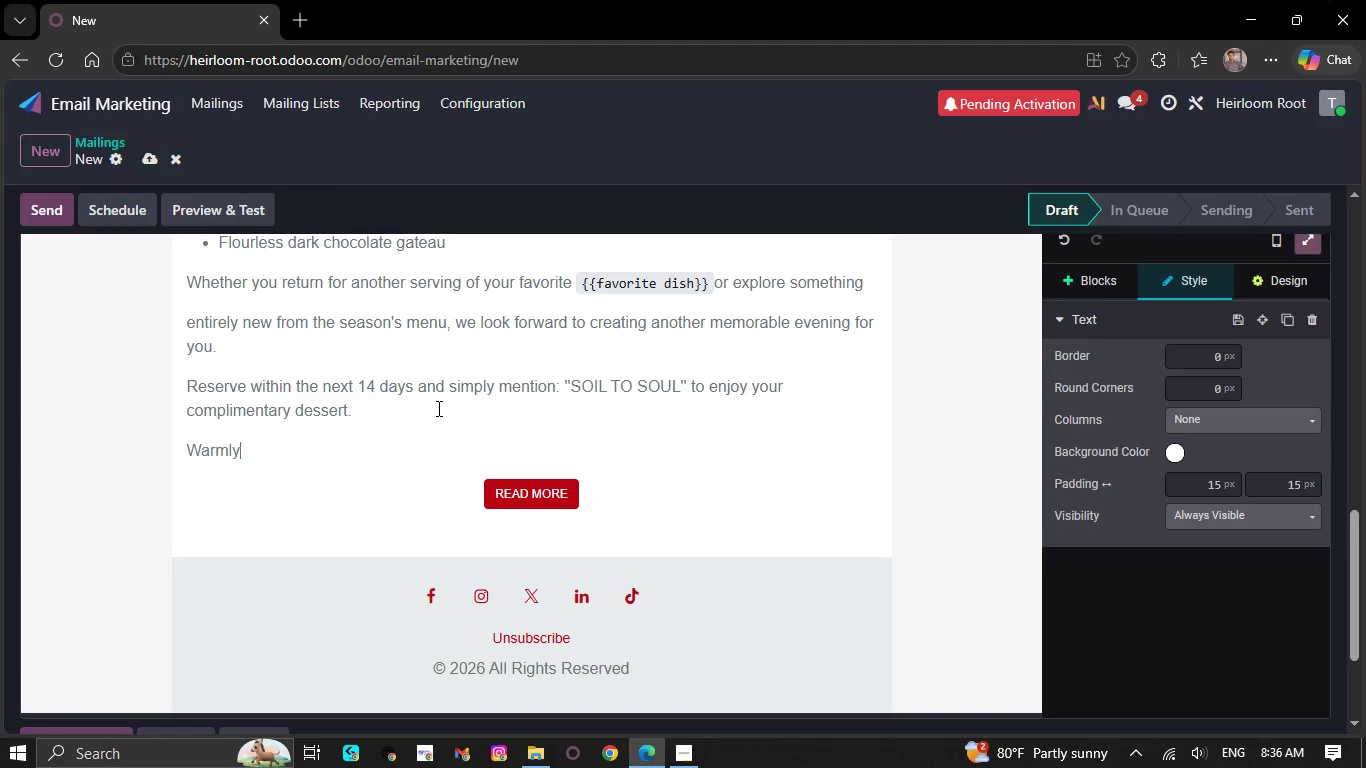 
type(,)
key(NumpadEnter)
type(R)
key(Backspace)
type(The H)
 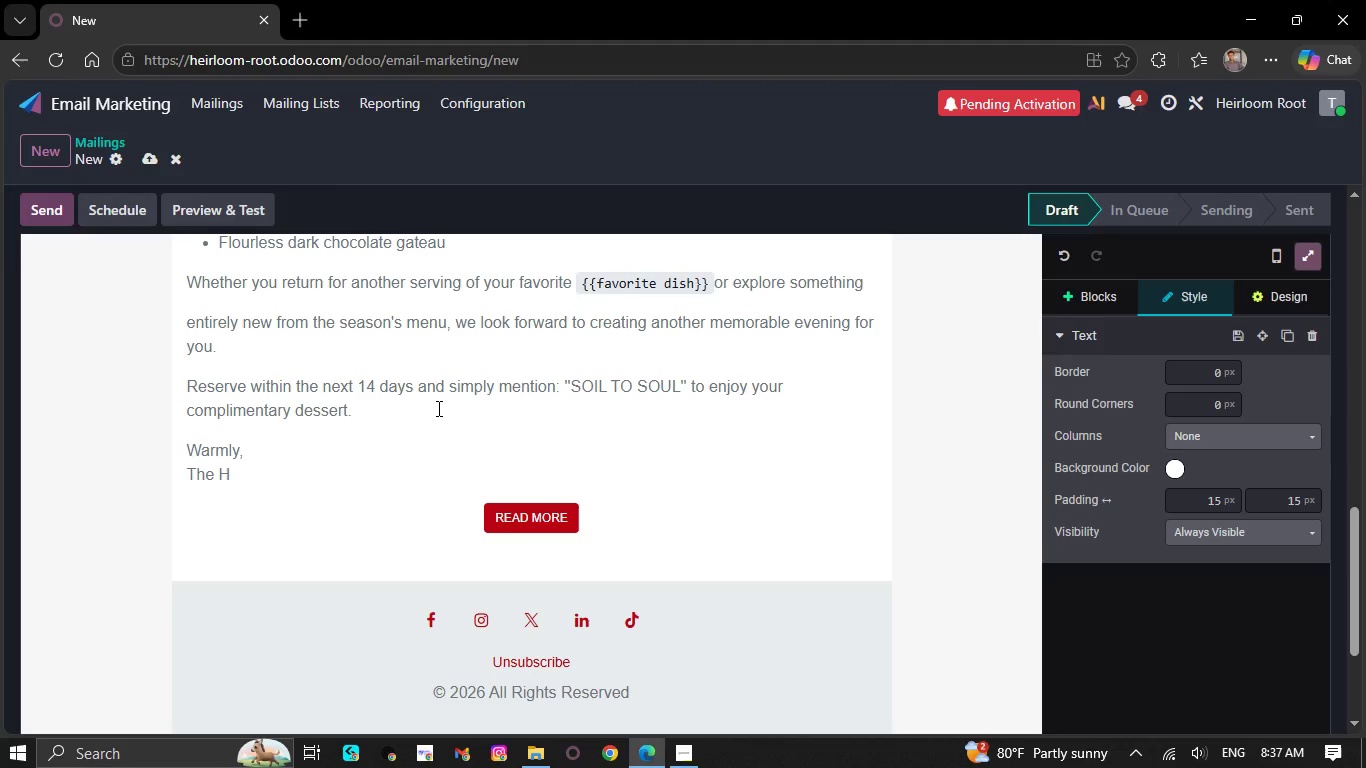 
type(rir)
key(Backspace)
key(Backspace)
key(Backspace)
type(eirloom Root Hospitality Team)
 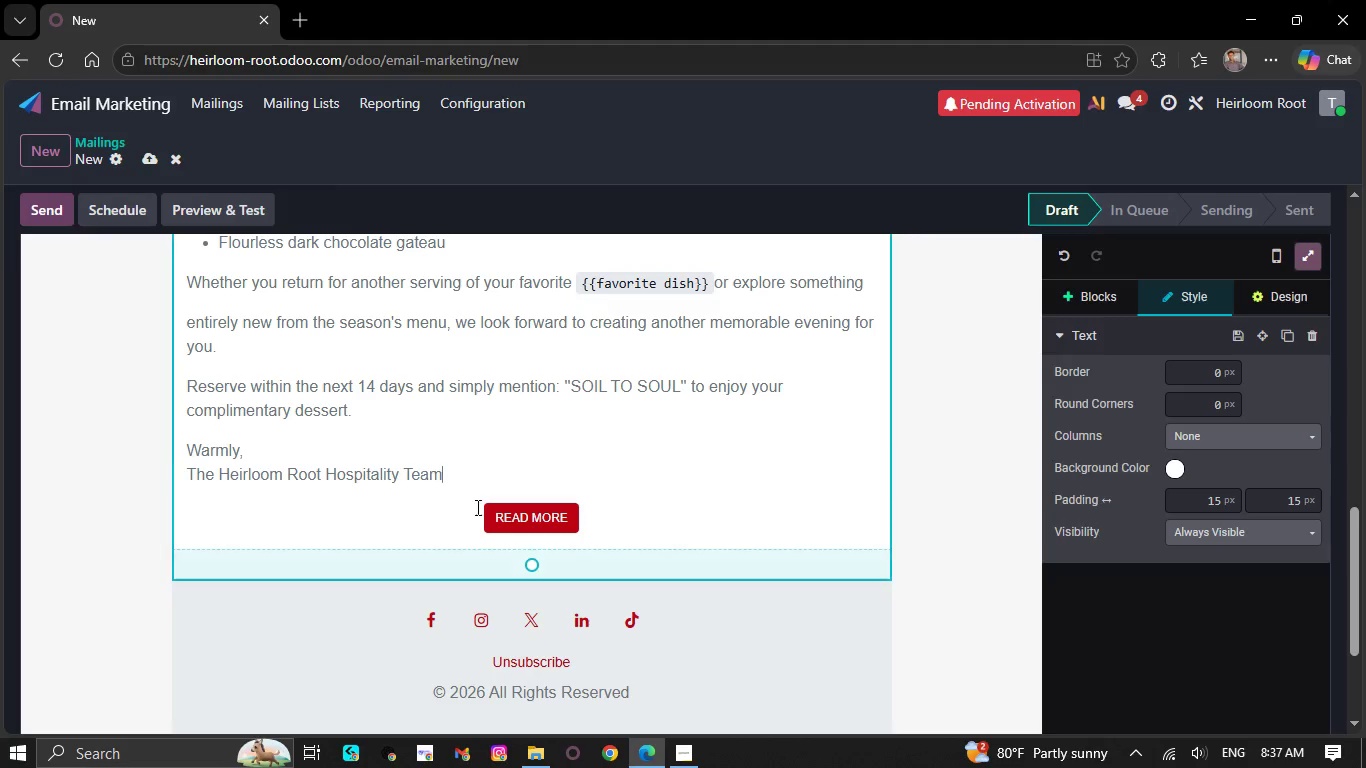 
left_click([525, 530])
 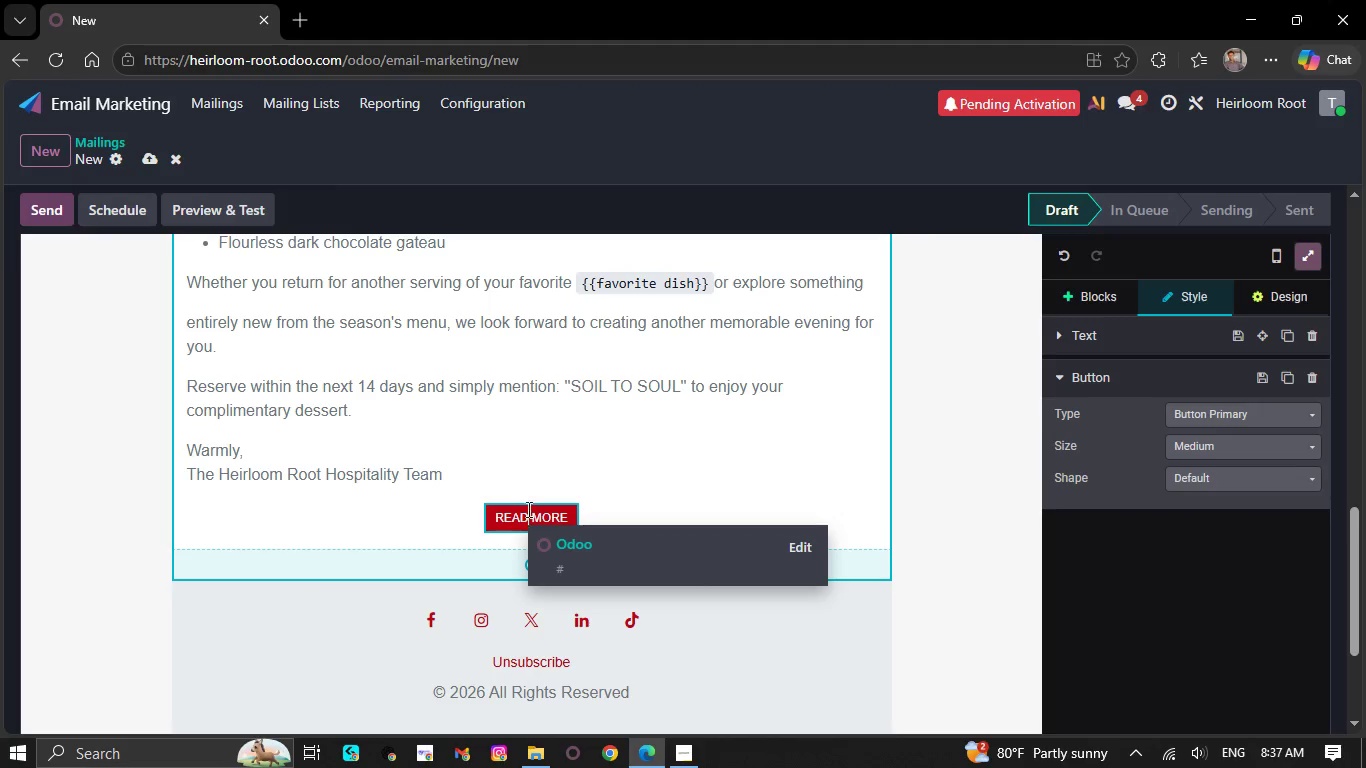 
left_click([527, 502])
 